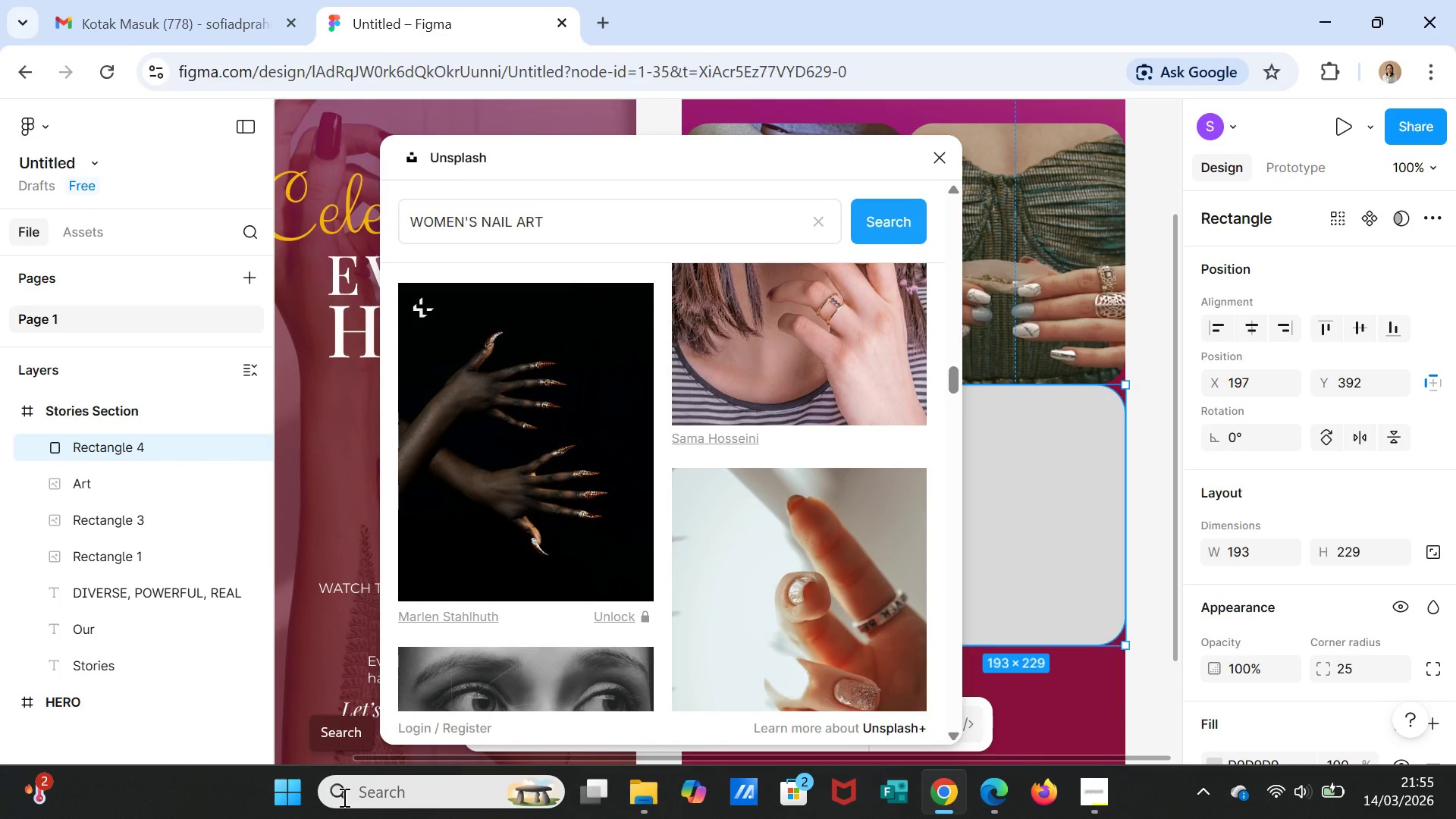 
wait(19.39)
 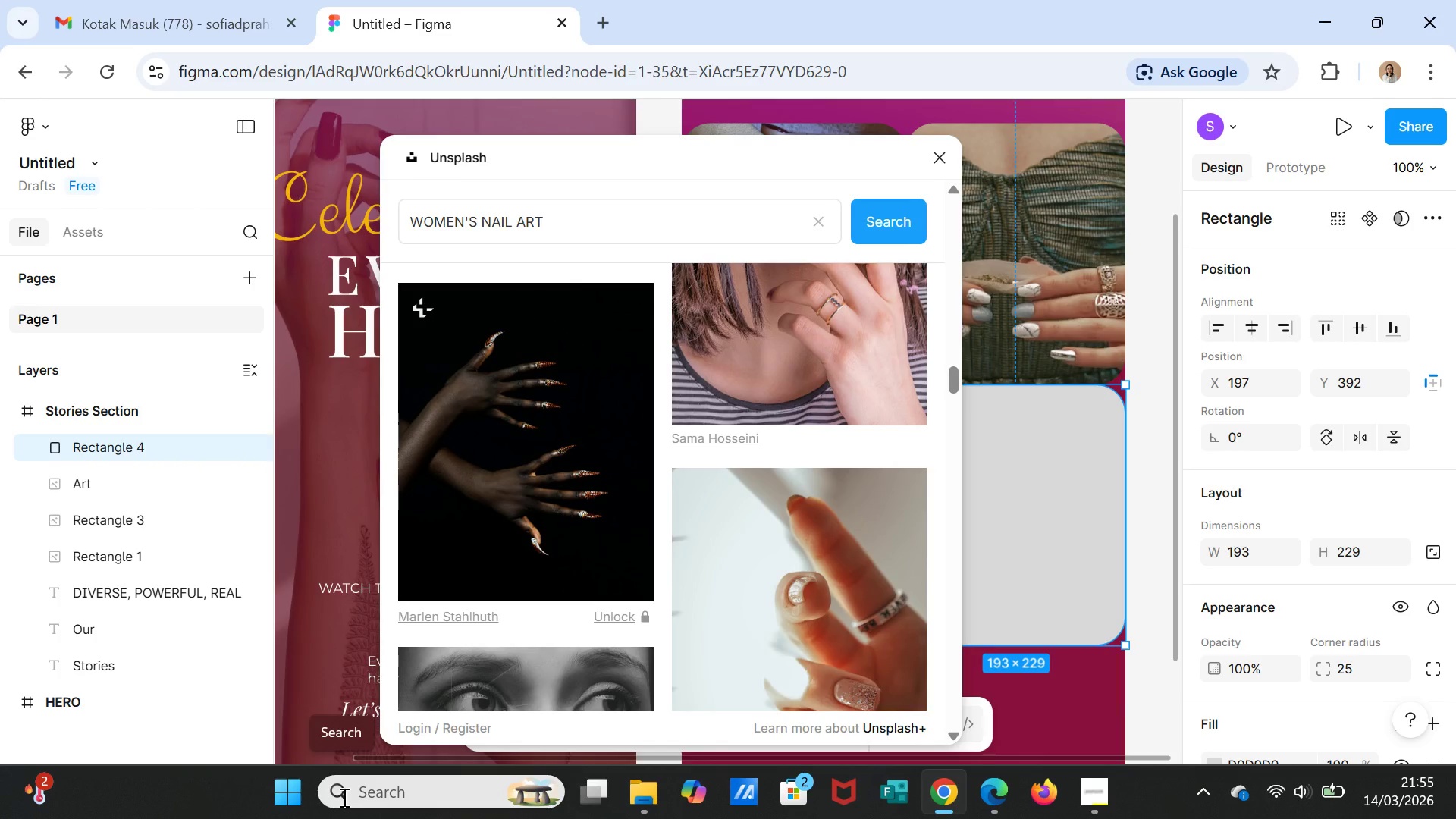 
scroll: coordinate [902, 492], scroll_direction: up, amount: 2.0
 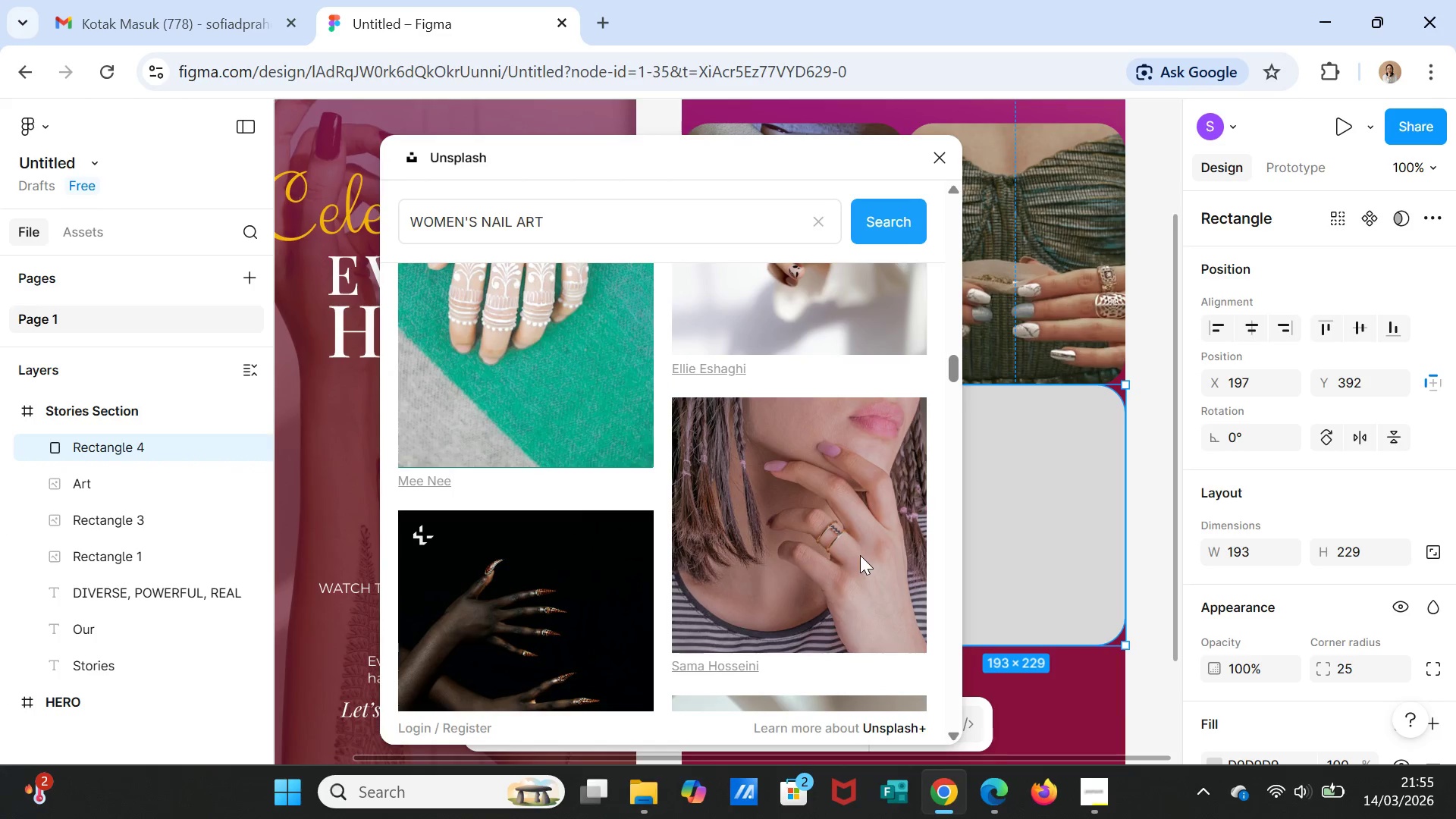 
scroll: coordinate [848, 548], scroll_direction: down, amount: 6.0
 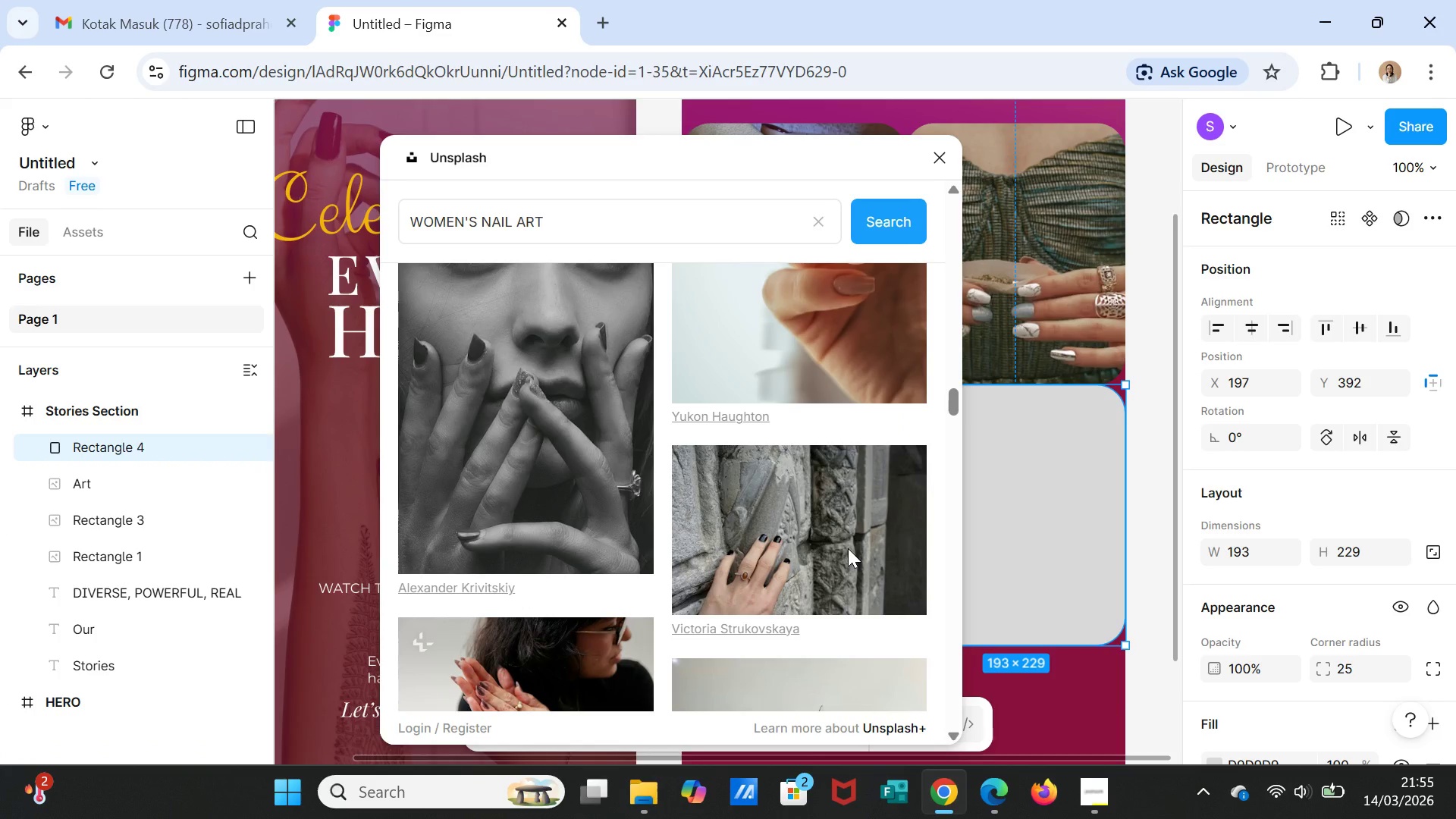 
scroll: coordinate [848, 548], scroll_direction: up, amount: 1.0
 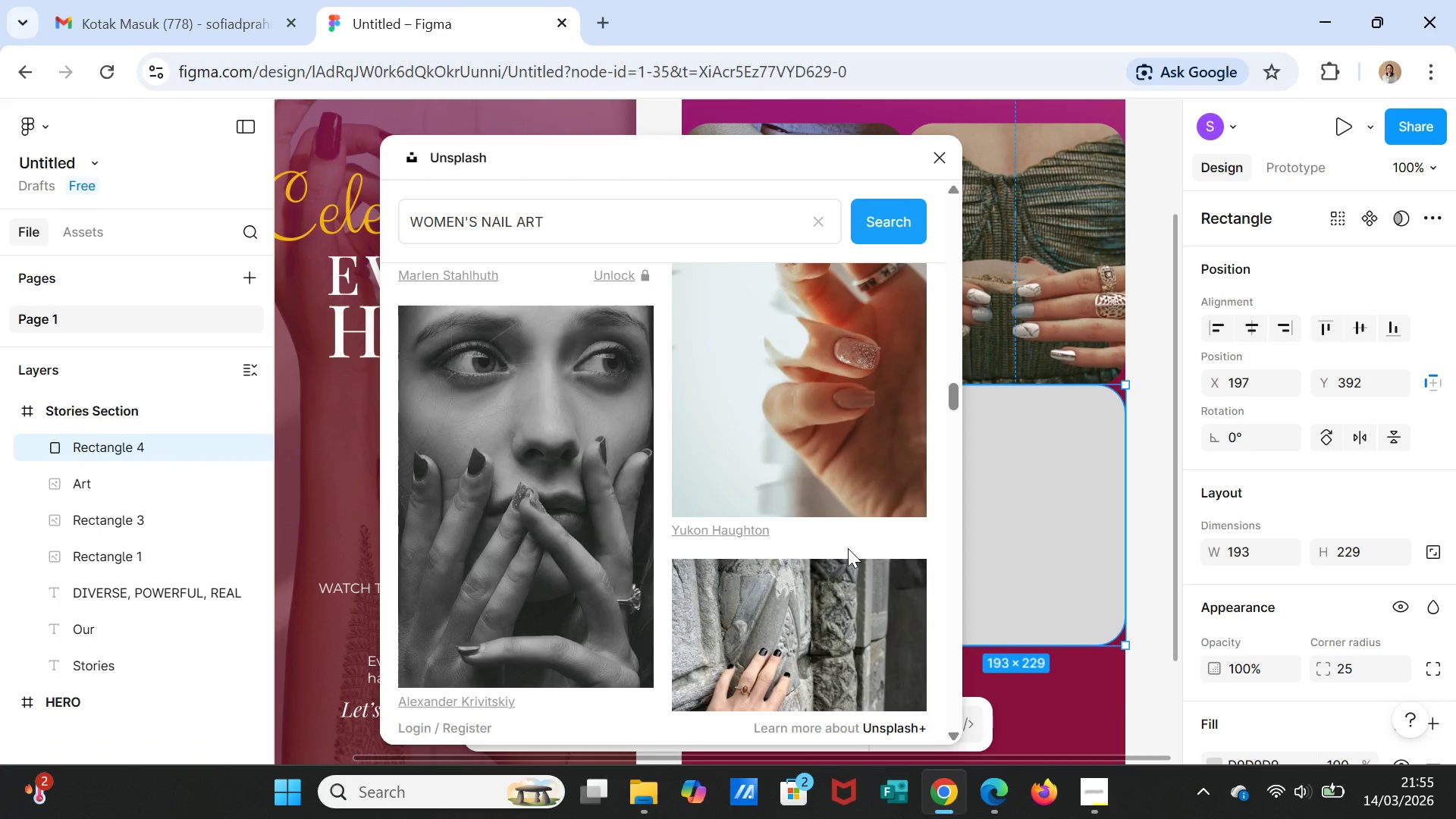 
scroll: coordinate [764, 585], scroll_direction: down, amount: 10.0
 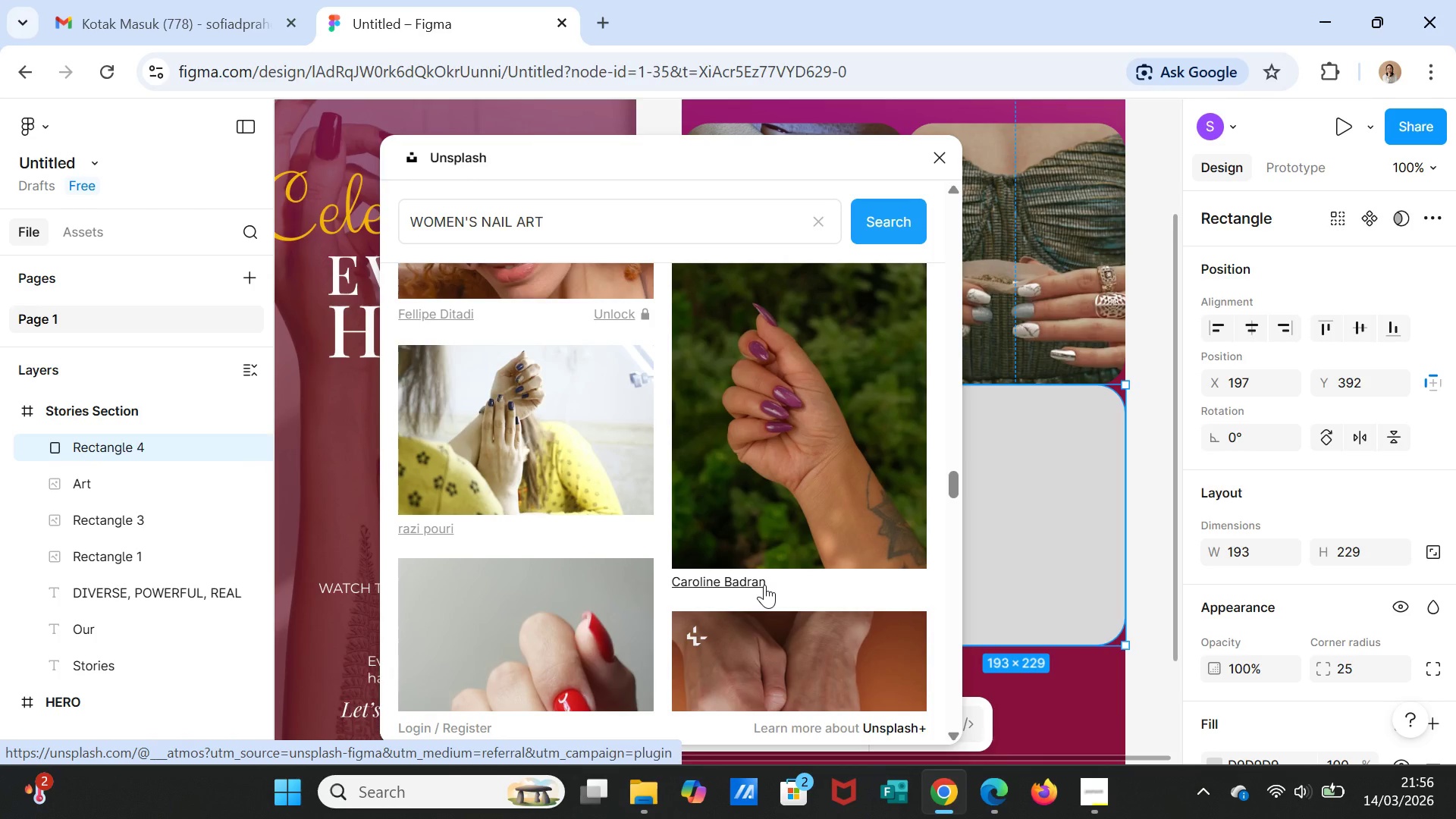 
scroll: coordinate [764, 579], scroll_direction: down, amount: 9.0
 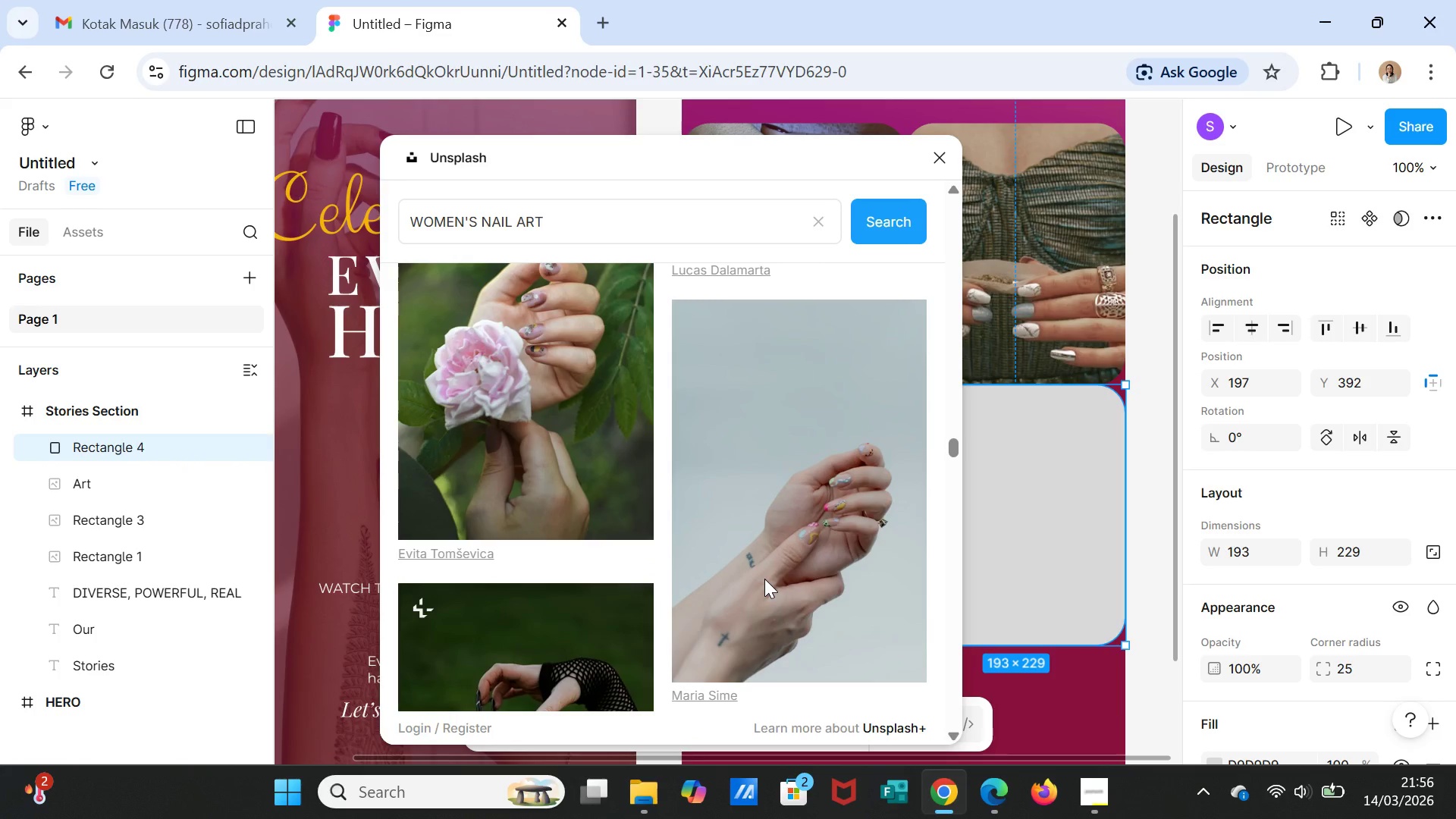 
scroll: coordinate [764, 579], scroll_direction: down, amount: 2.0
 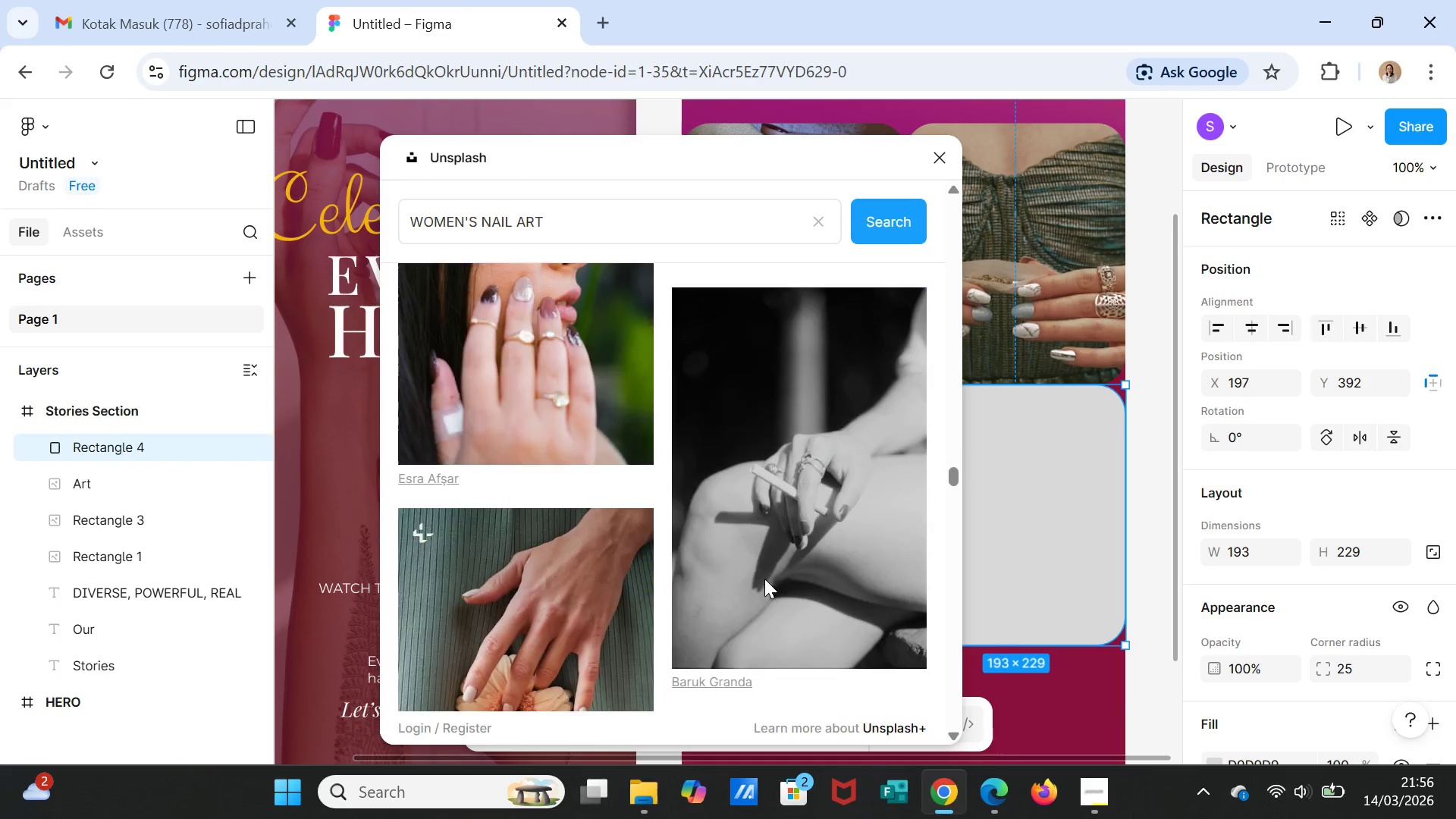 
scroll: coordinate [764, 579], scroll_direction: up, amount: 1.0
 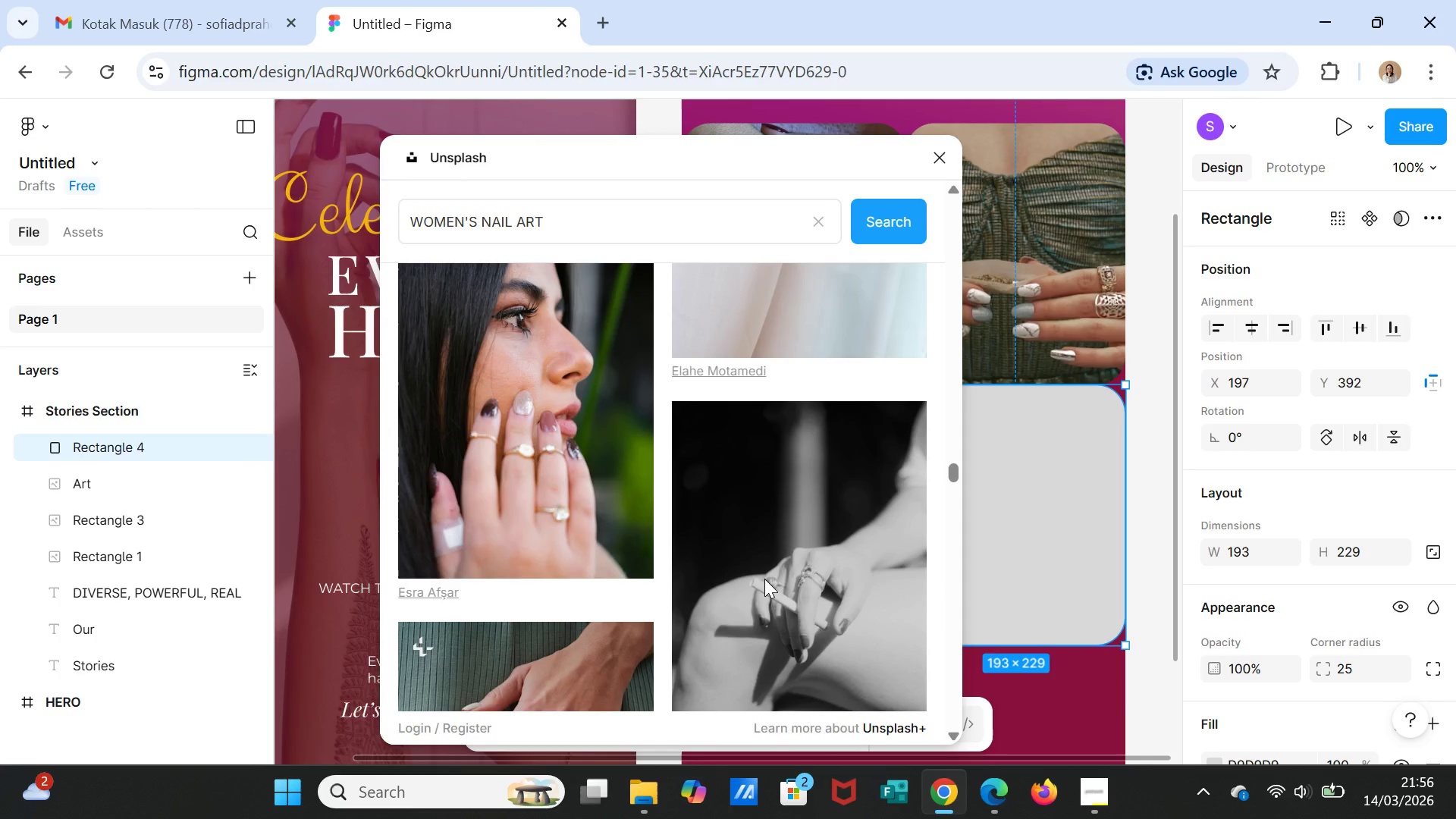 
scroll: coordinate [764, 579], scroll_direction: down, amount: 1.0
 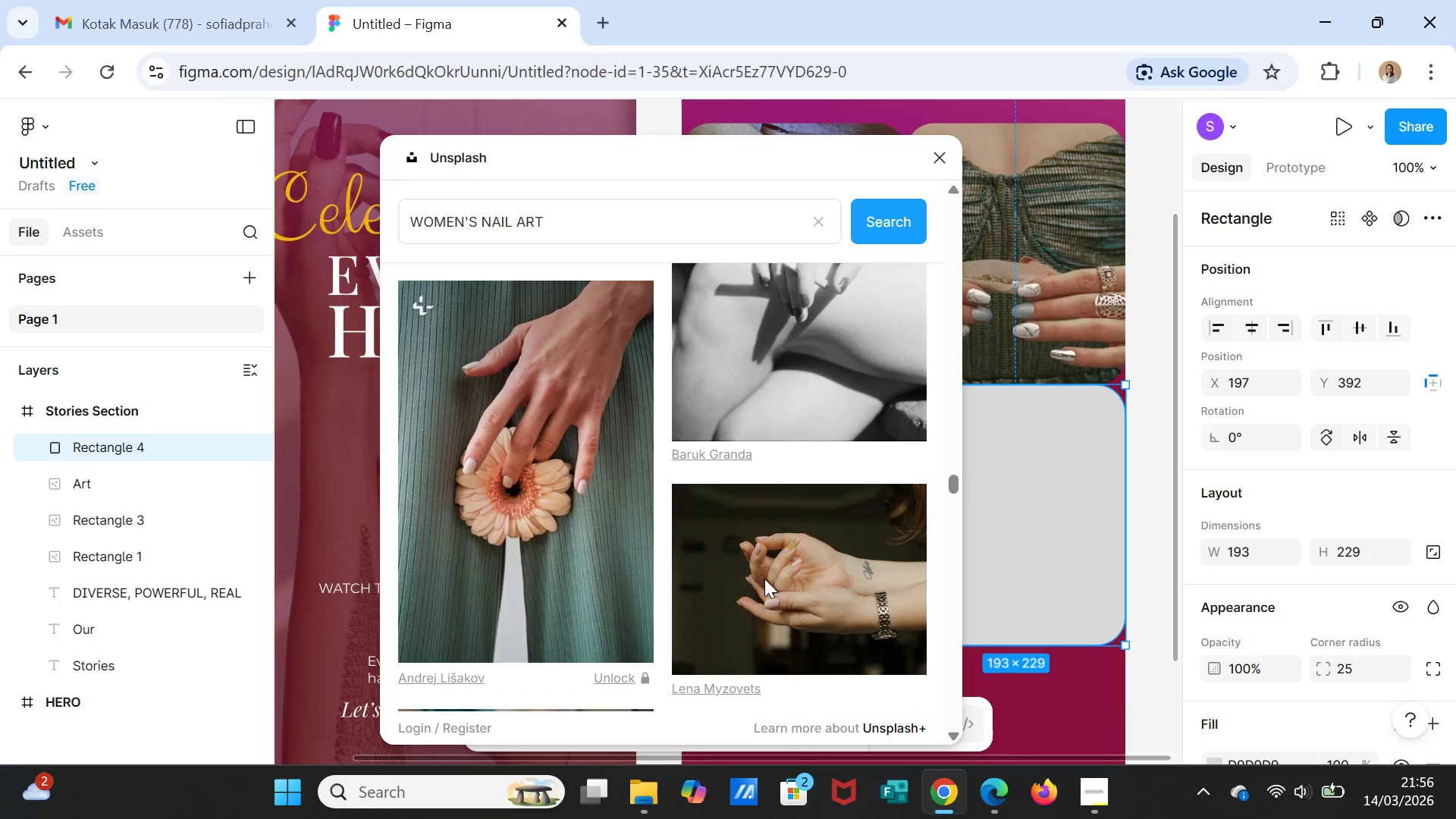 
scroll: coordinate [764, 579], scroll_direction: up, amount: 1.0
 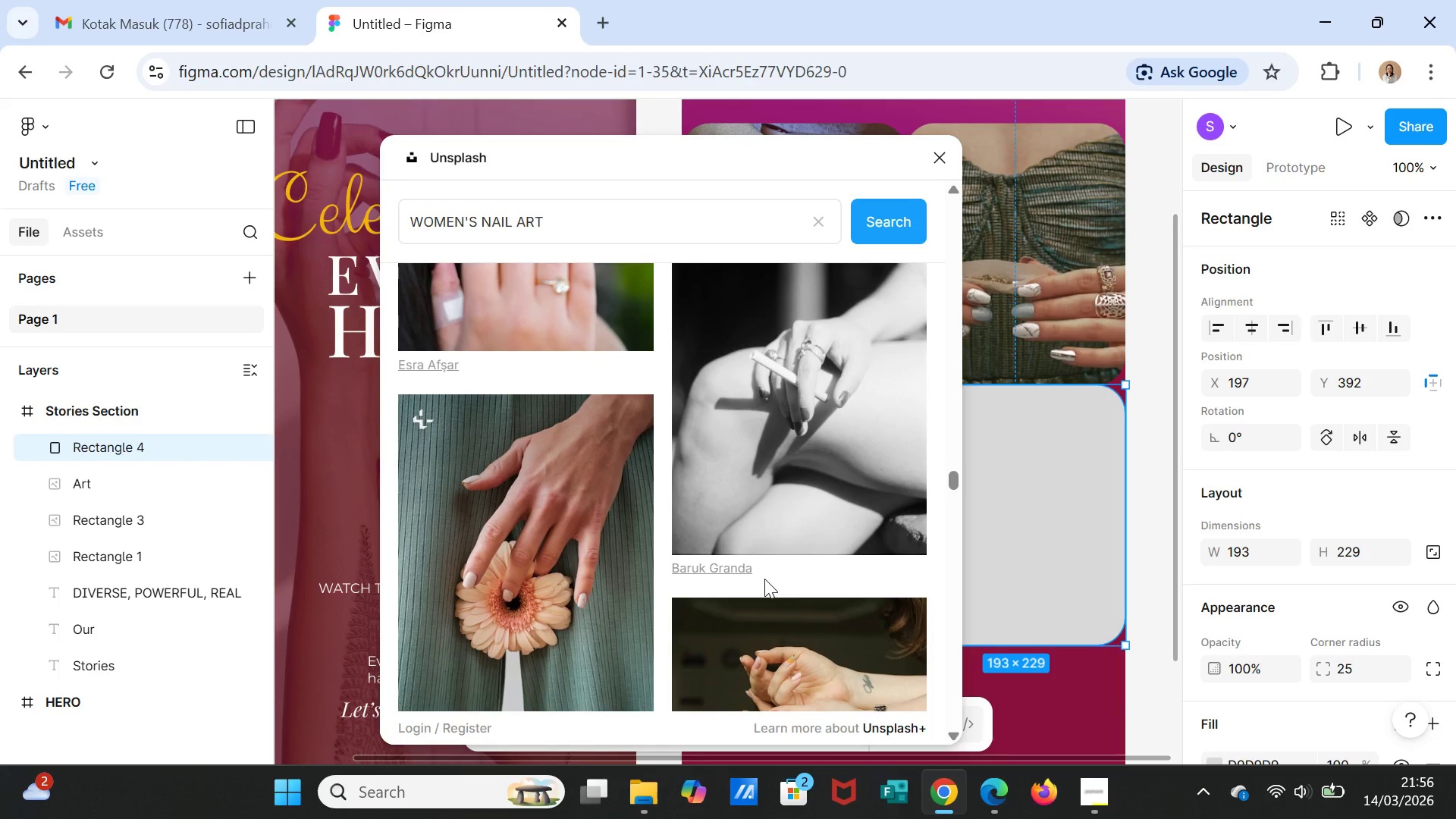 
scroll: coordinate [764, 578], scroll_direction: down, amount: 9.0
 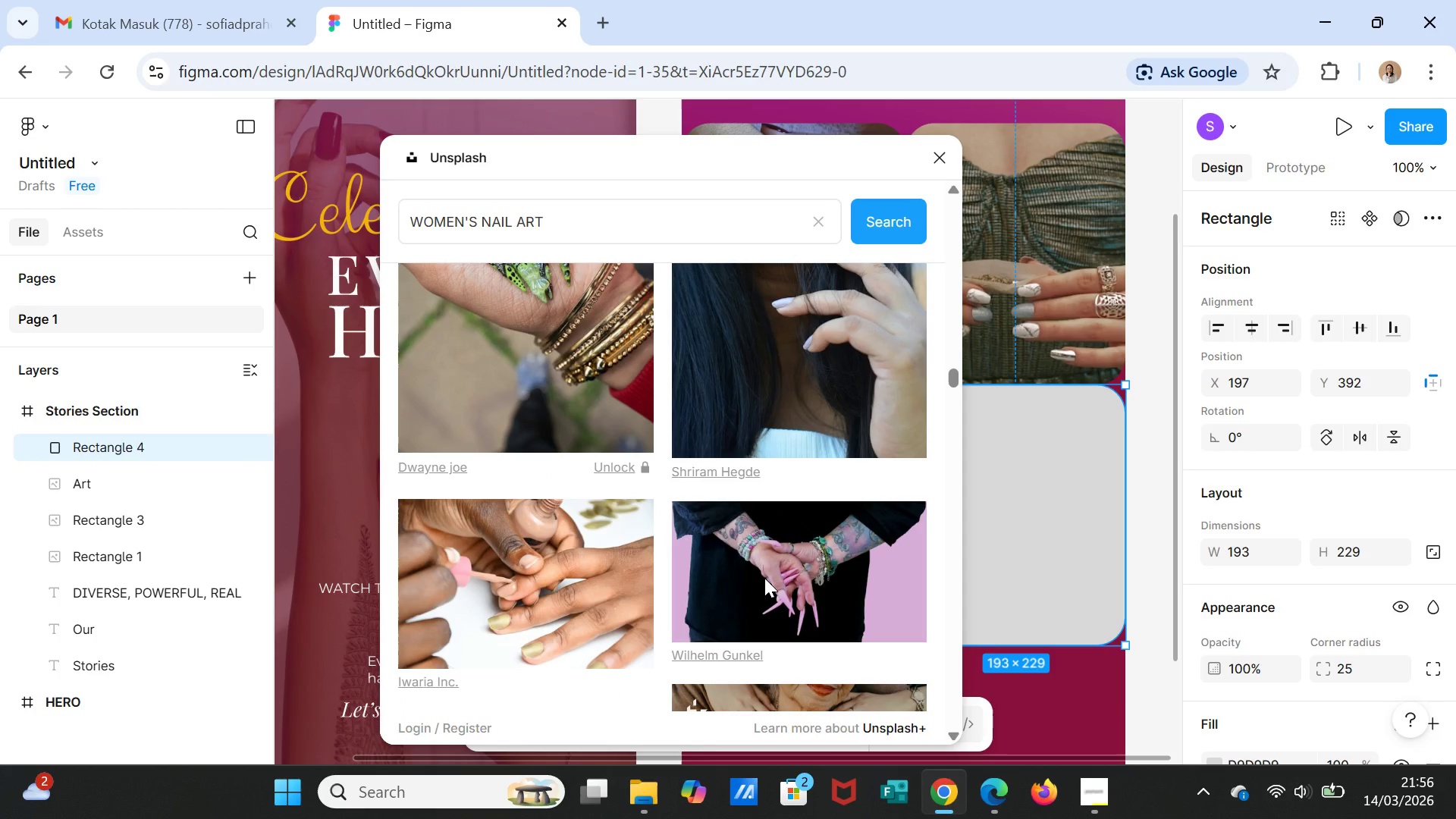 
scroll: coordinate [764, 578], scroll_direction: down, amount: 8.0
 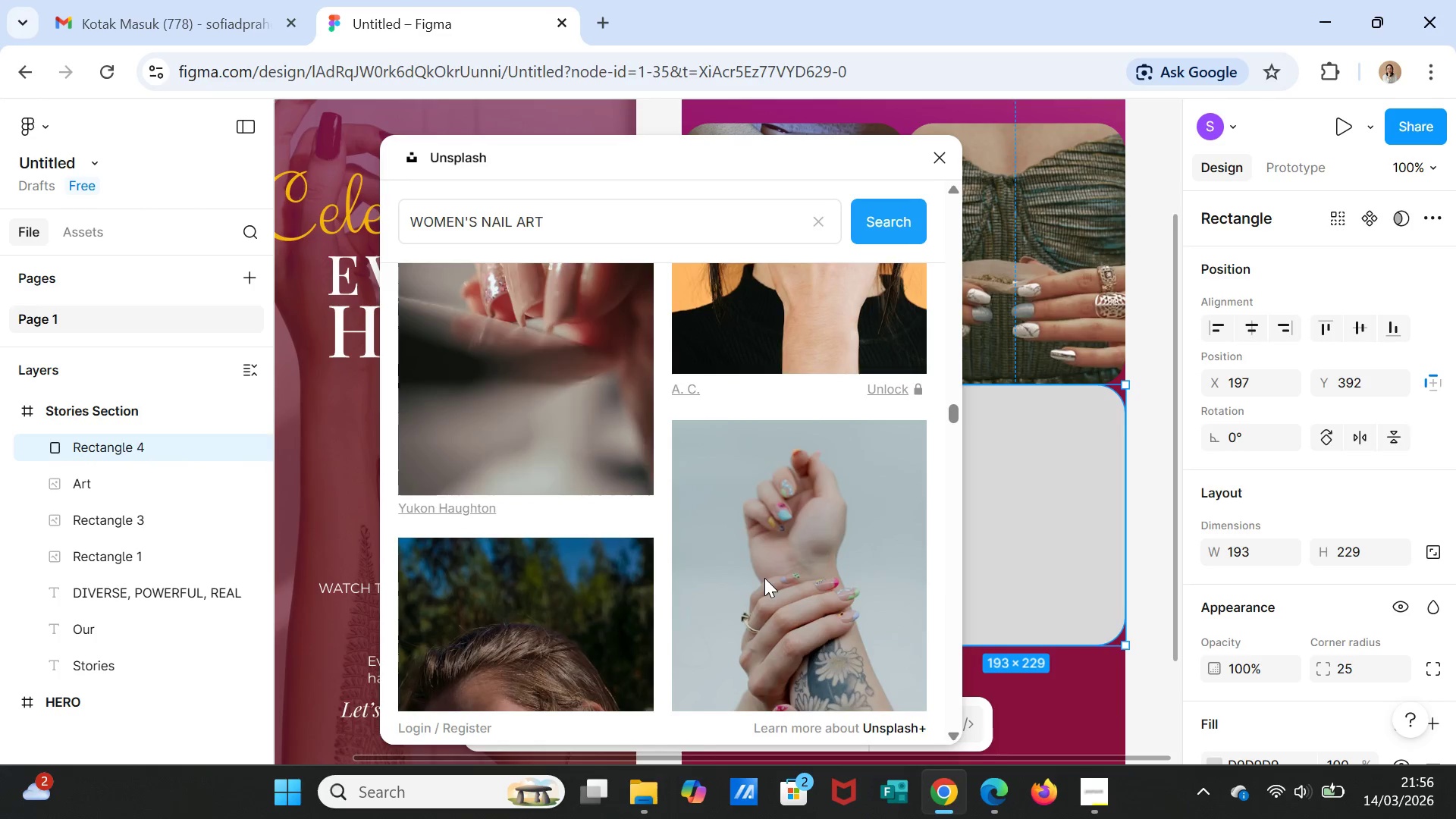 
scroll: coordinate [764, 578], scroll_direction: up, amount: 1.0
 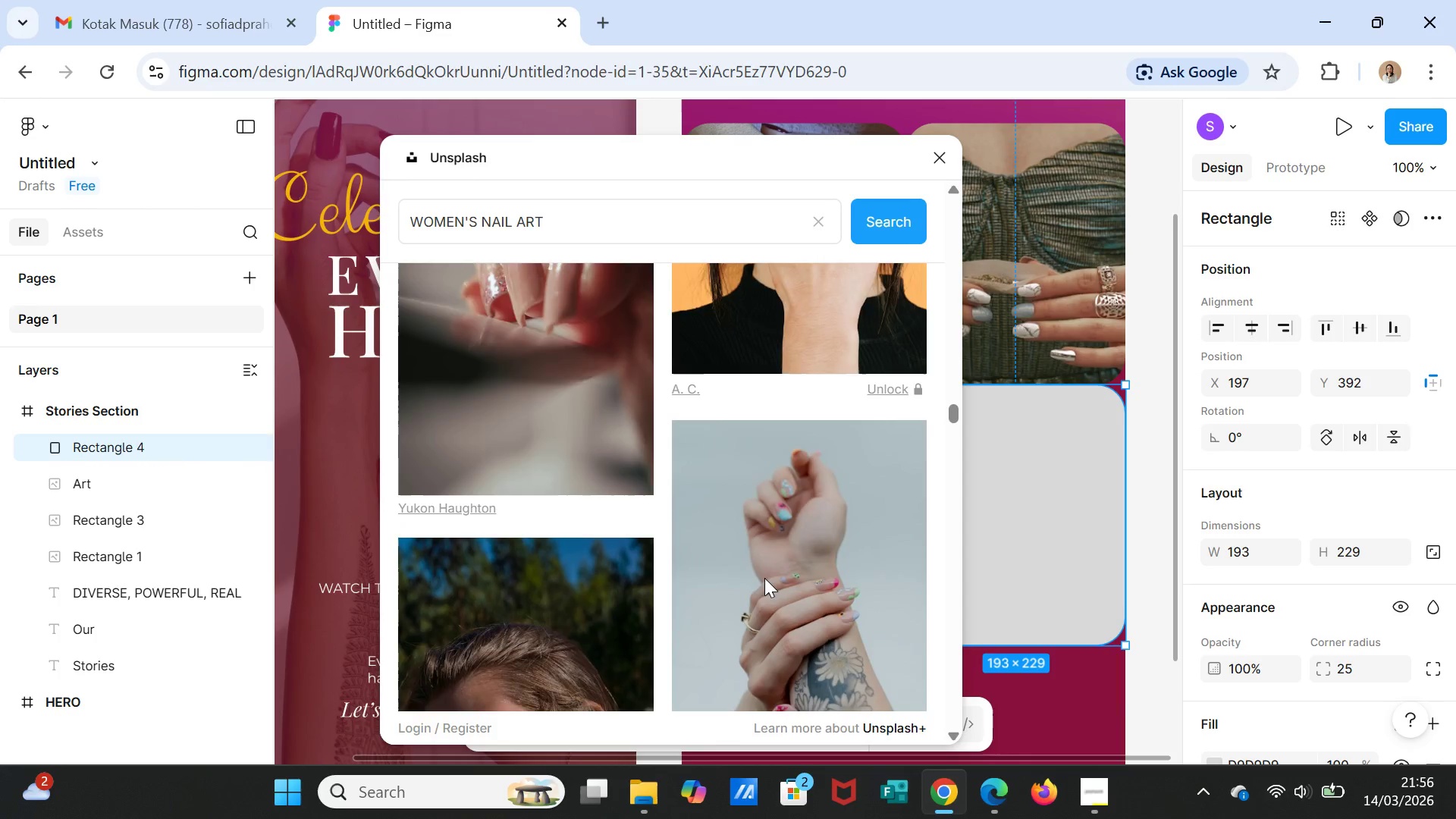 
scroll: coordinate [764, 578], scroll_direction: down, amount: 6.0
 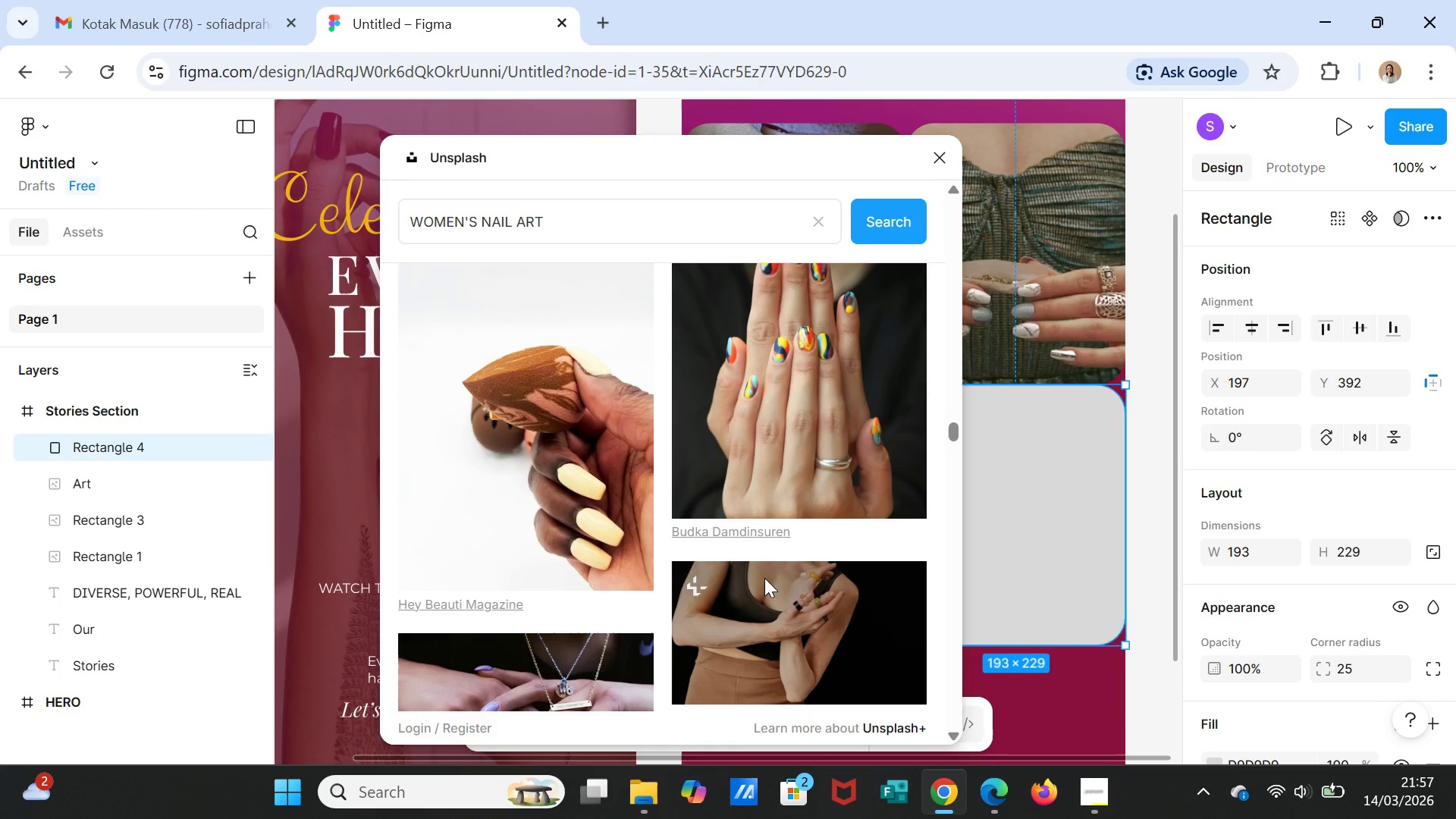 
left_click([576, 525])
 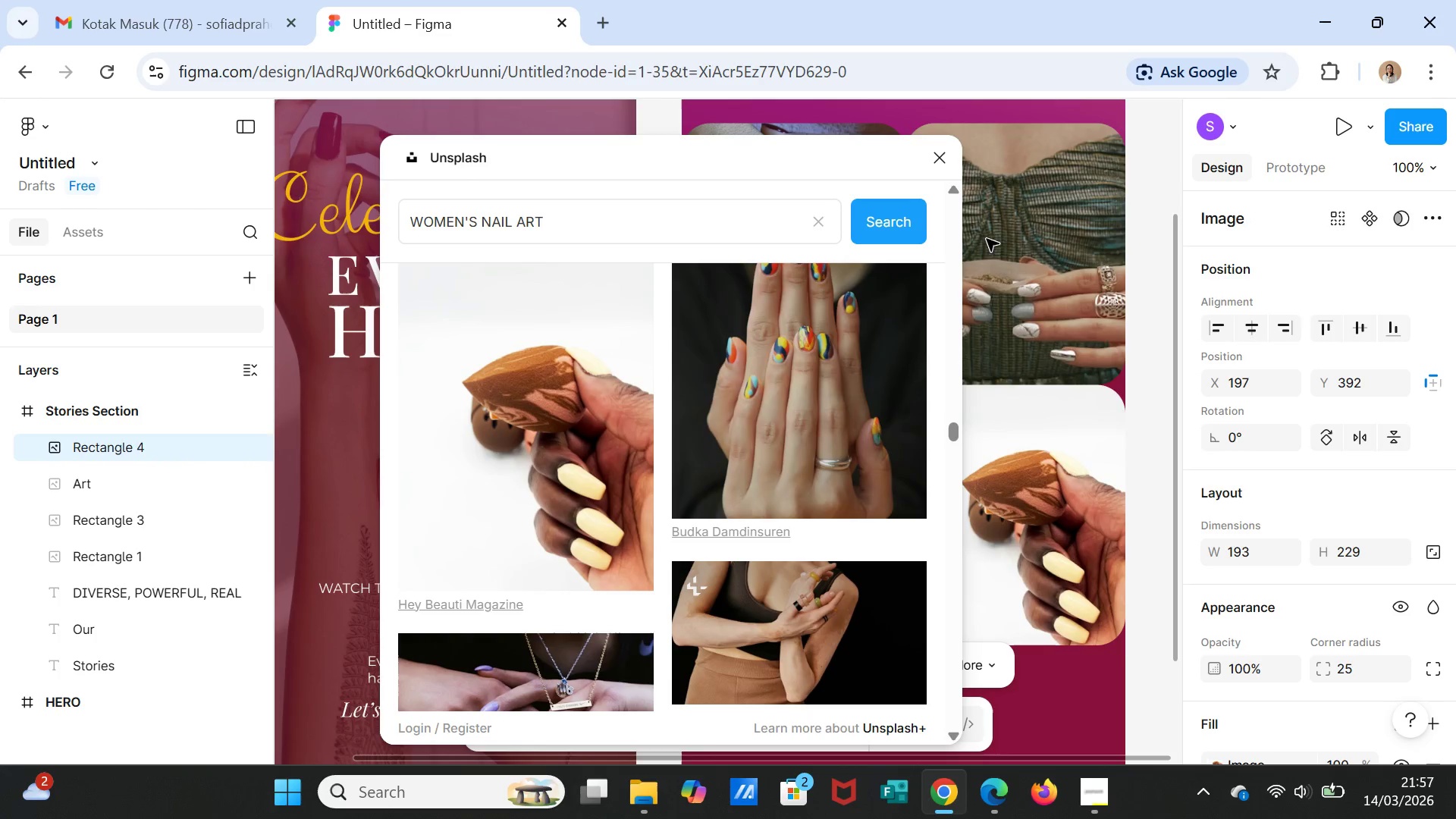 
left_click([944, 154])
 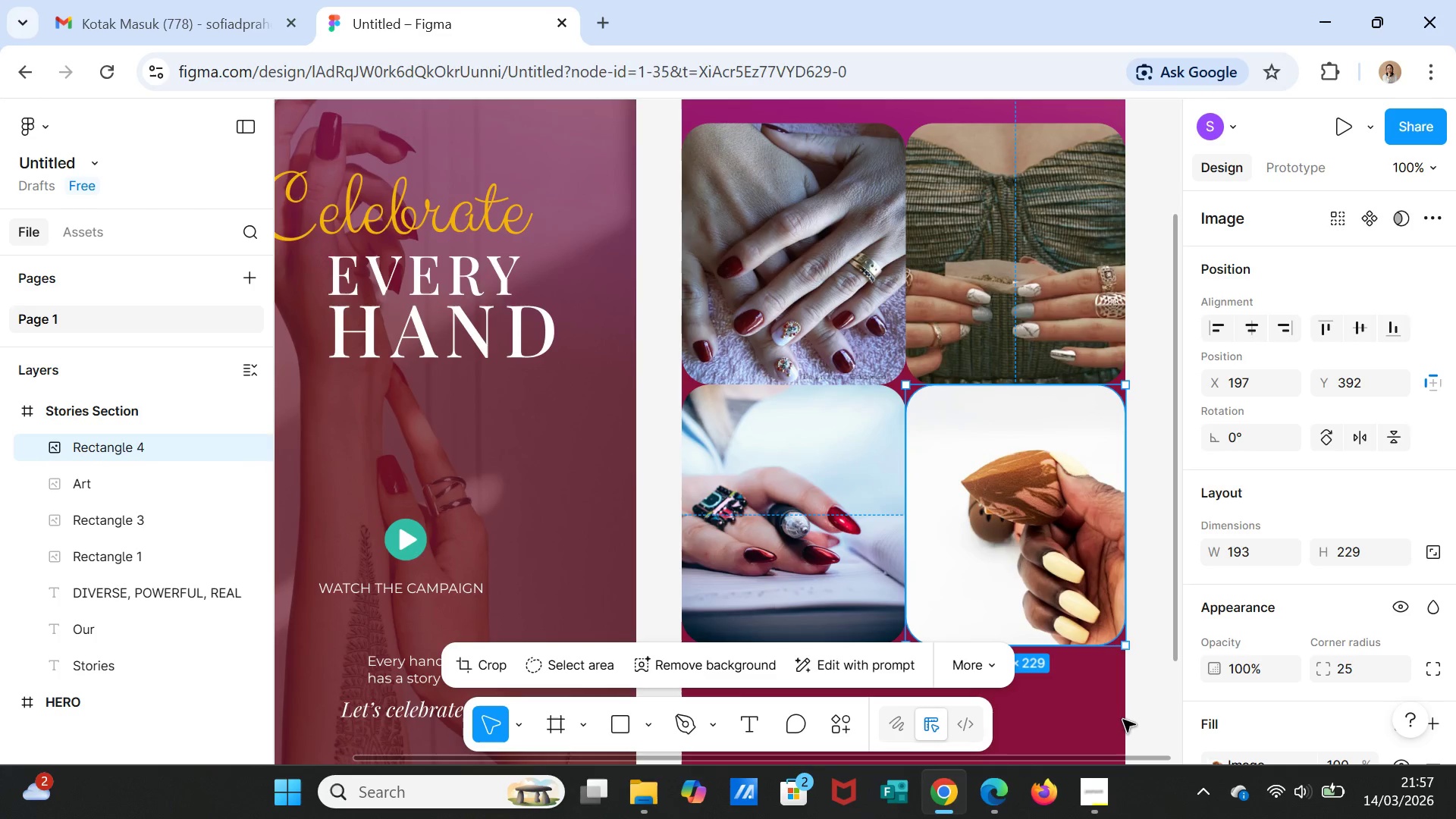 
left_click([1152, 704])
 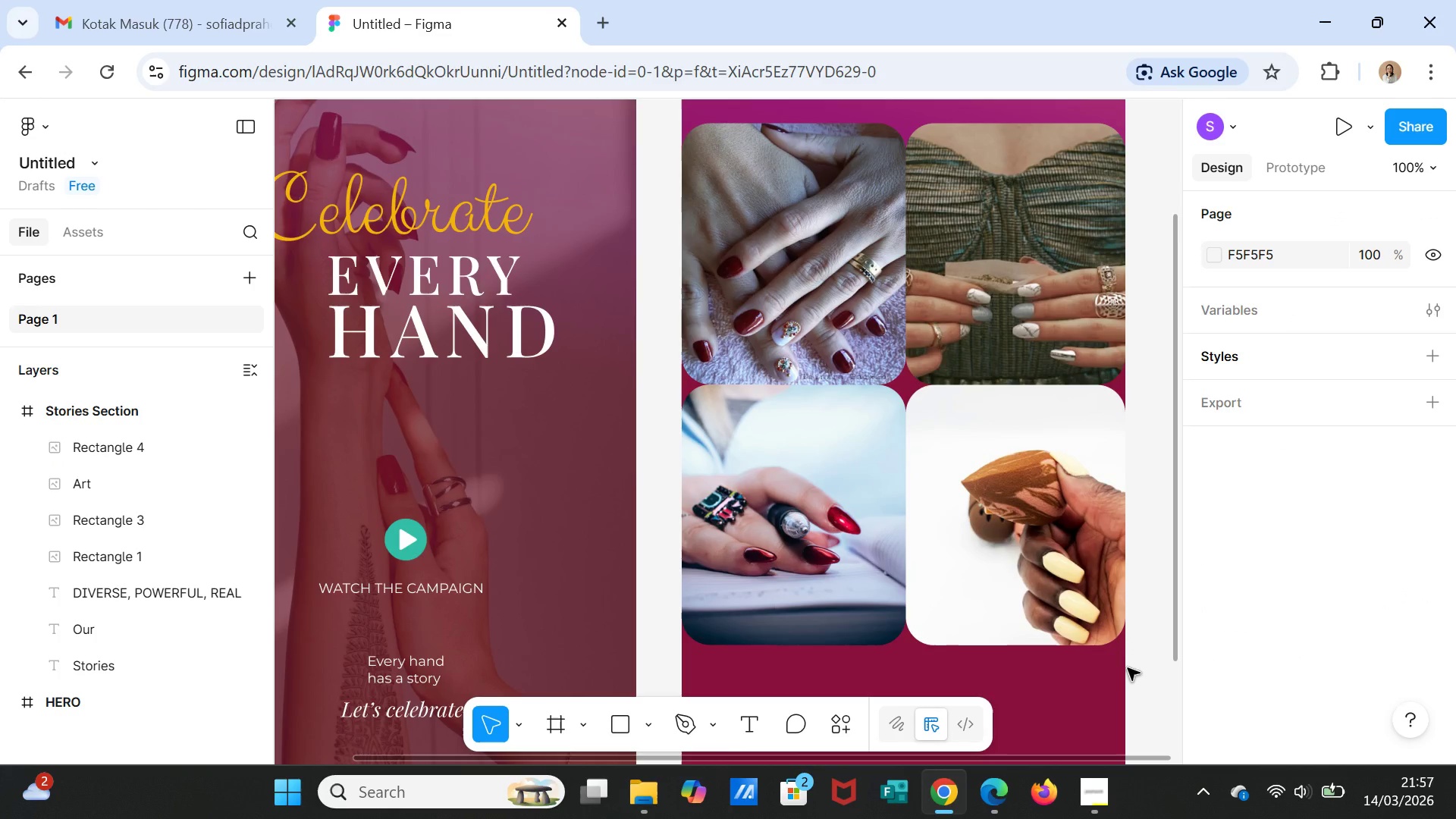 
scroll: coordinate [1128, 668], scroll_direction: up, amount: 2.0
 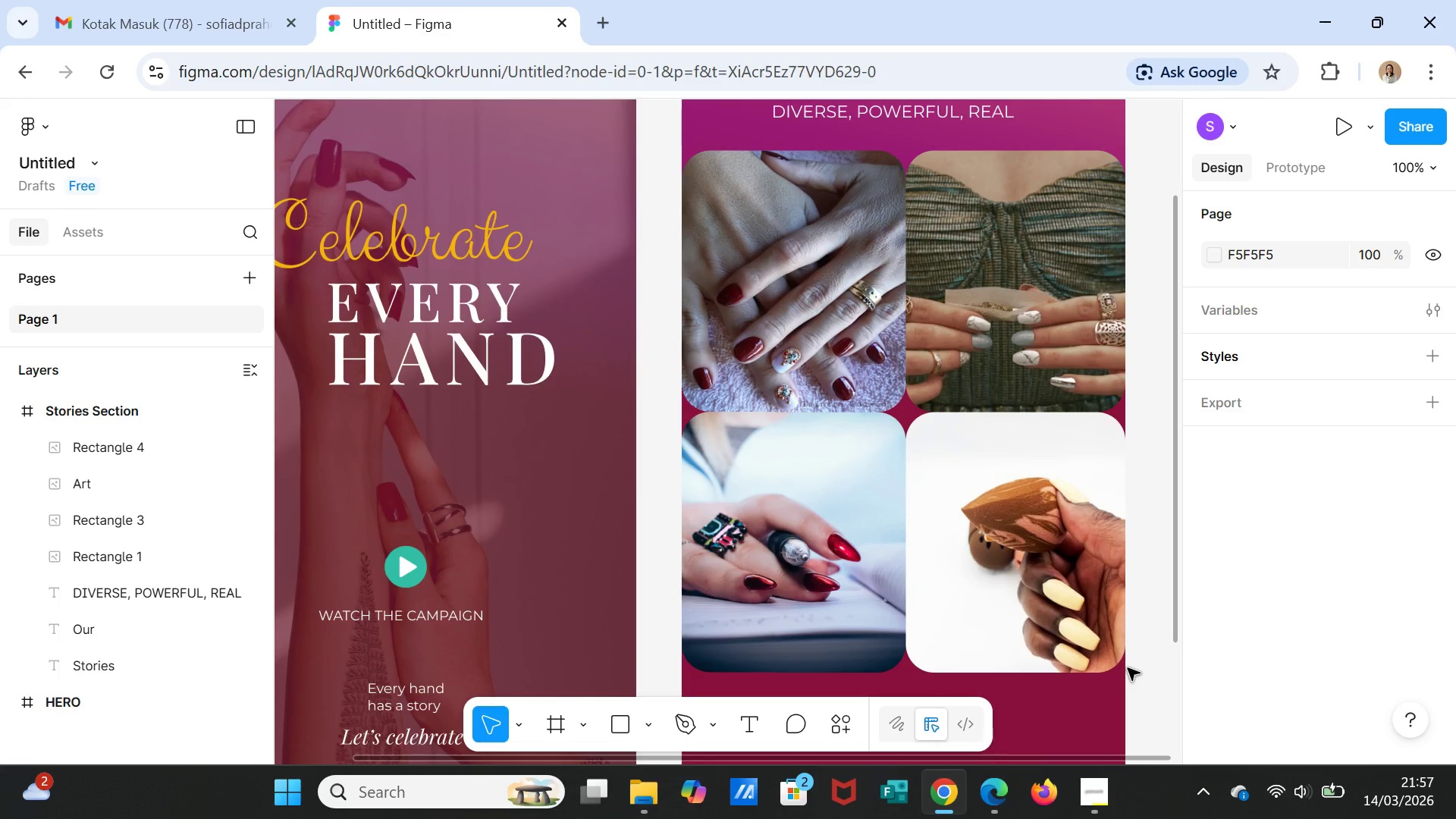 
scroll: coordinate [1128, 668], scroll_direction: down, amount: 4.0
 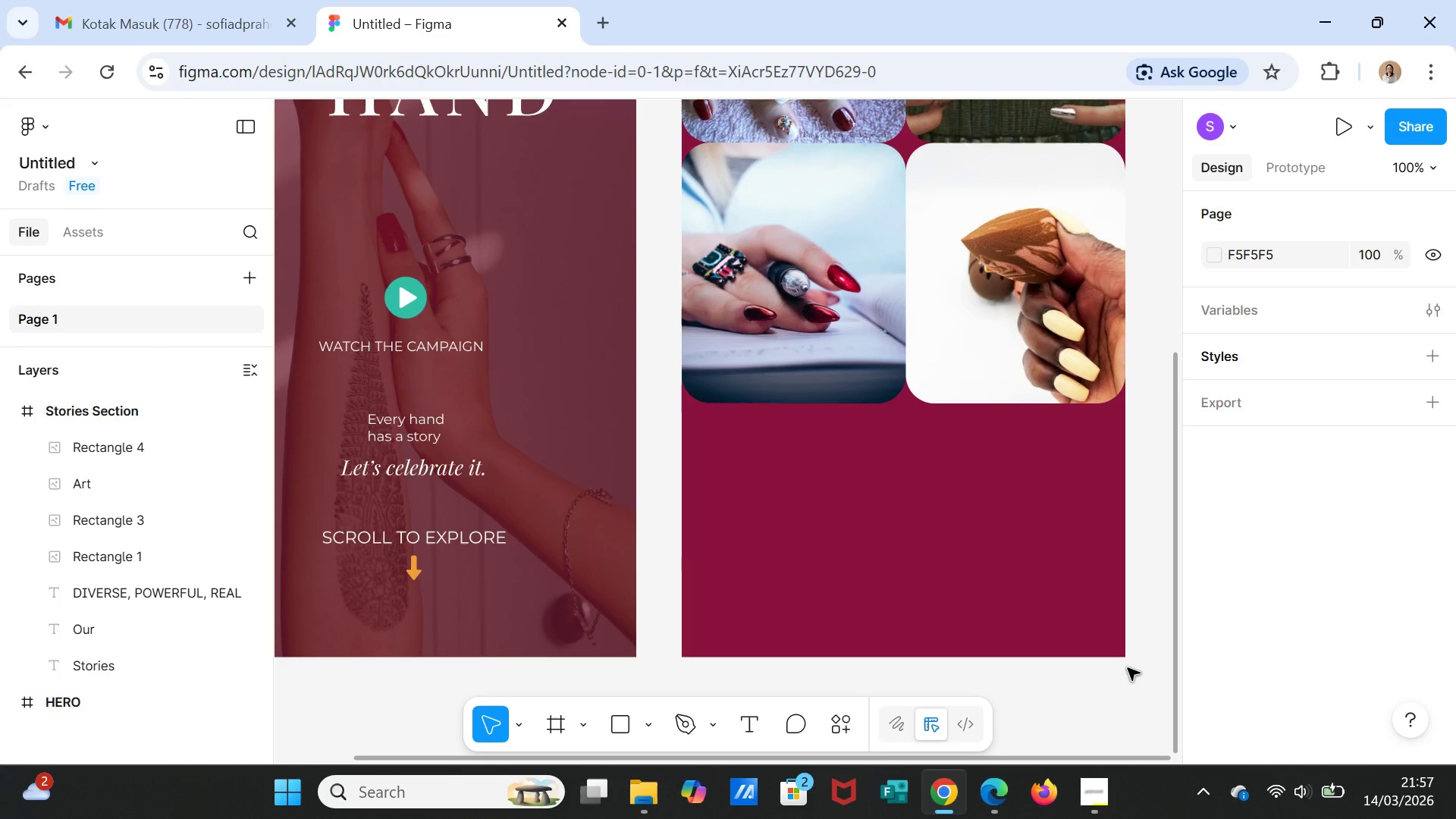 
scroll: coordinate [1135, 569], scroll_direction: up, amount: 10.0
 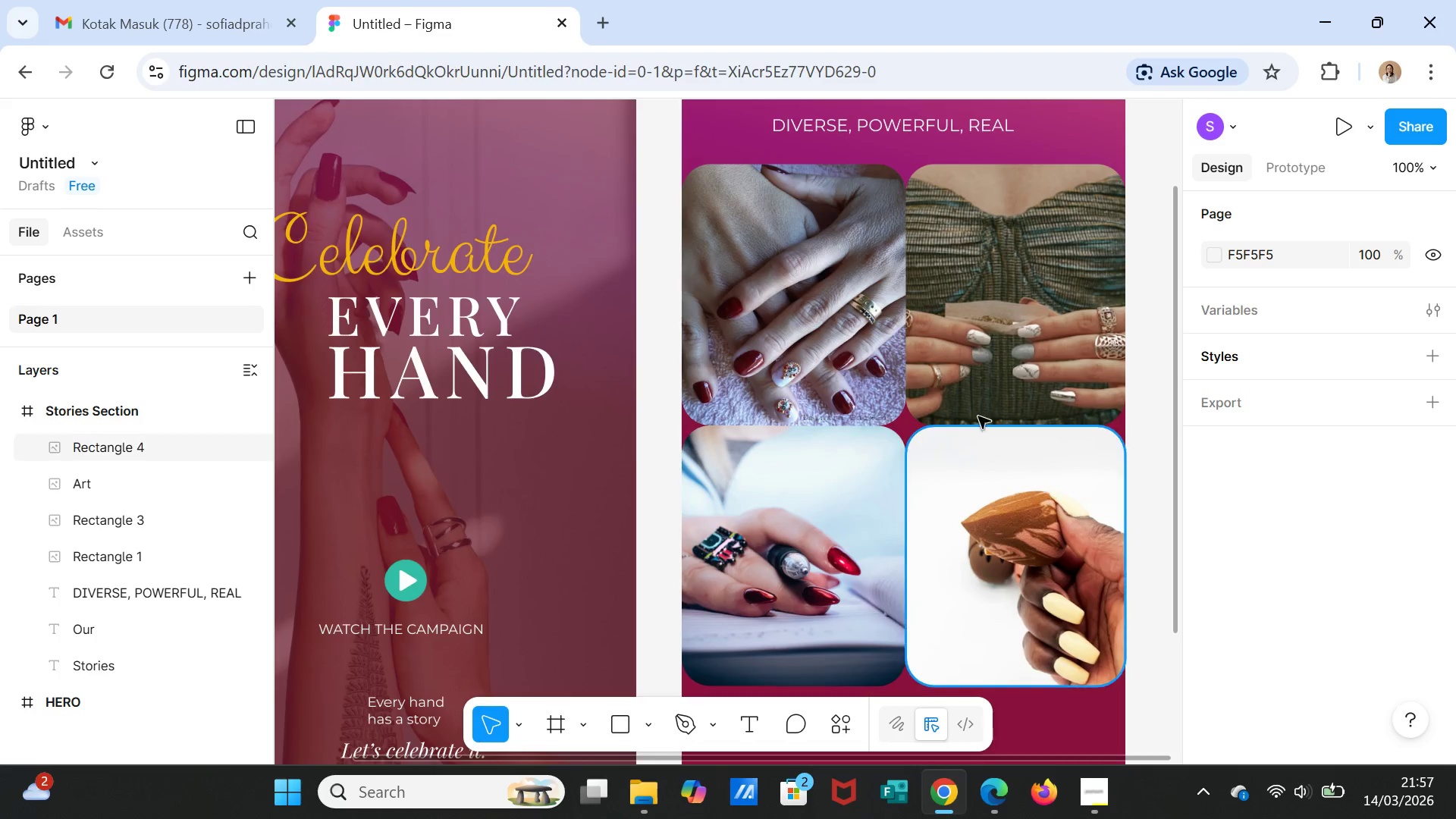 
left_click([858, 315])
 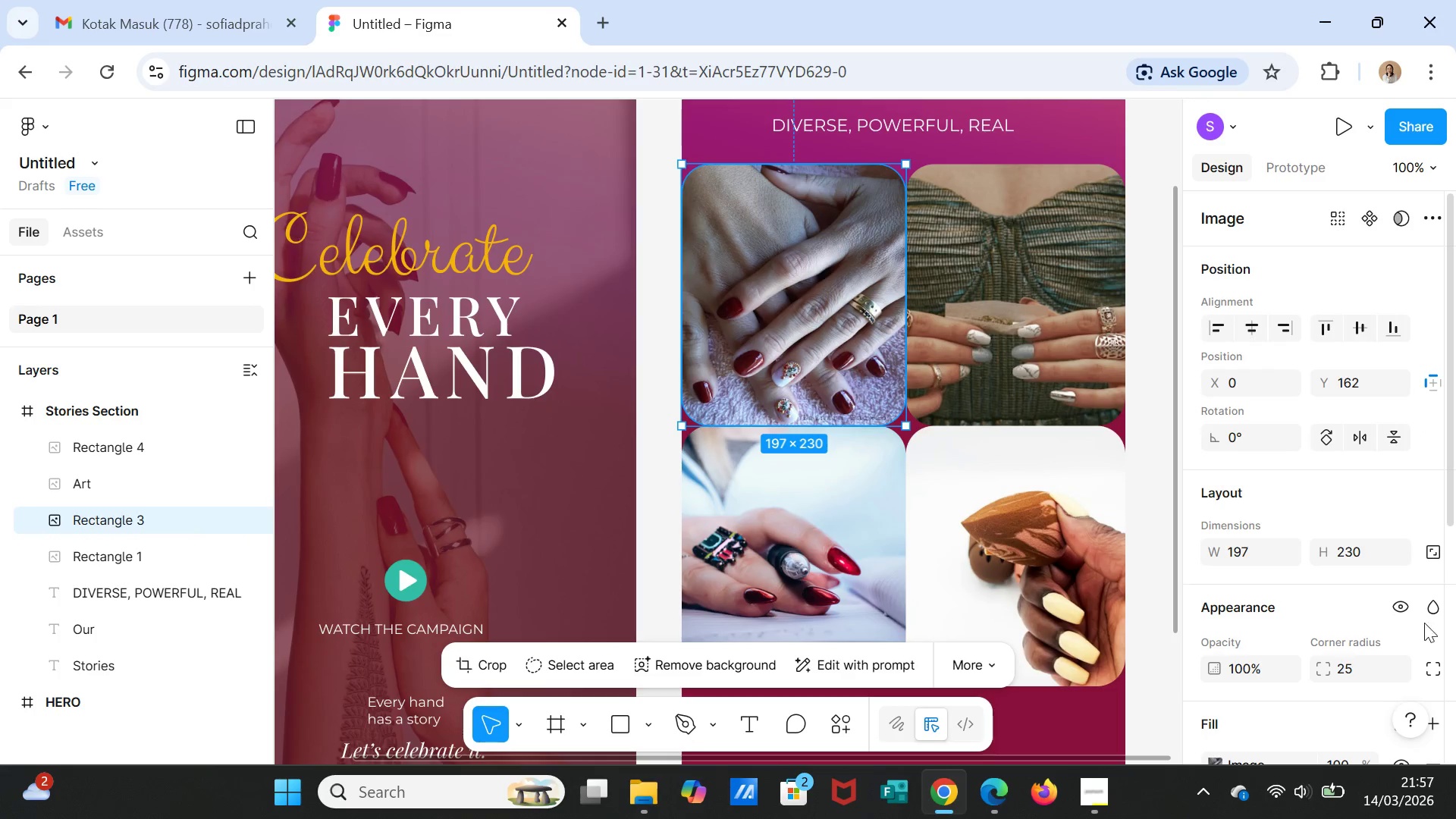 
scroll: coordinate [1411, 635], scroll_direction: down, amount: 3.0
 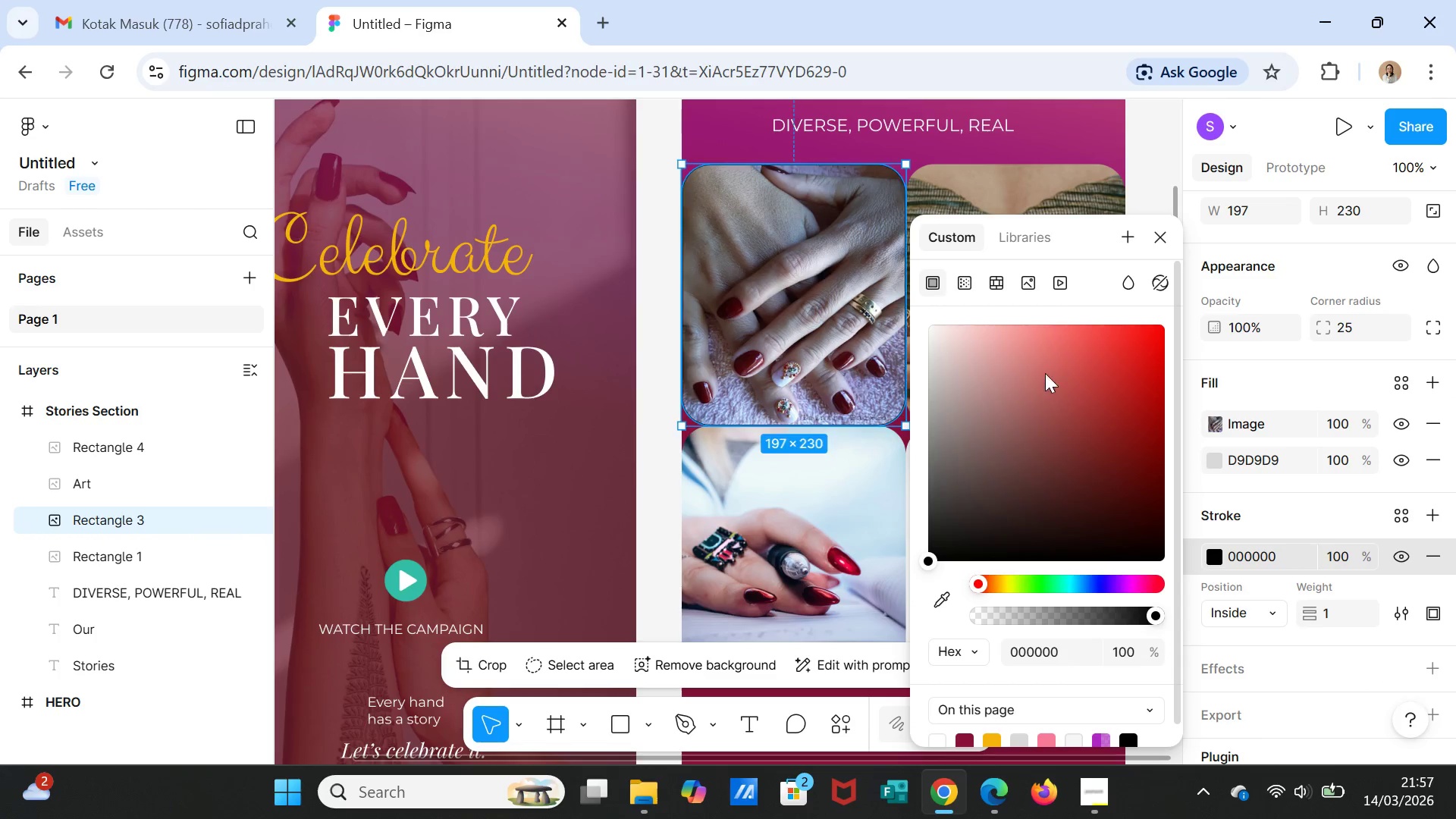 
wait(8.66)
 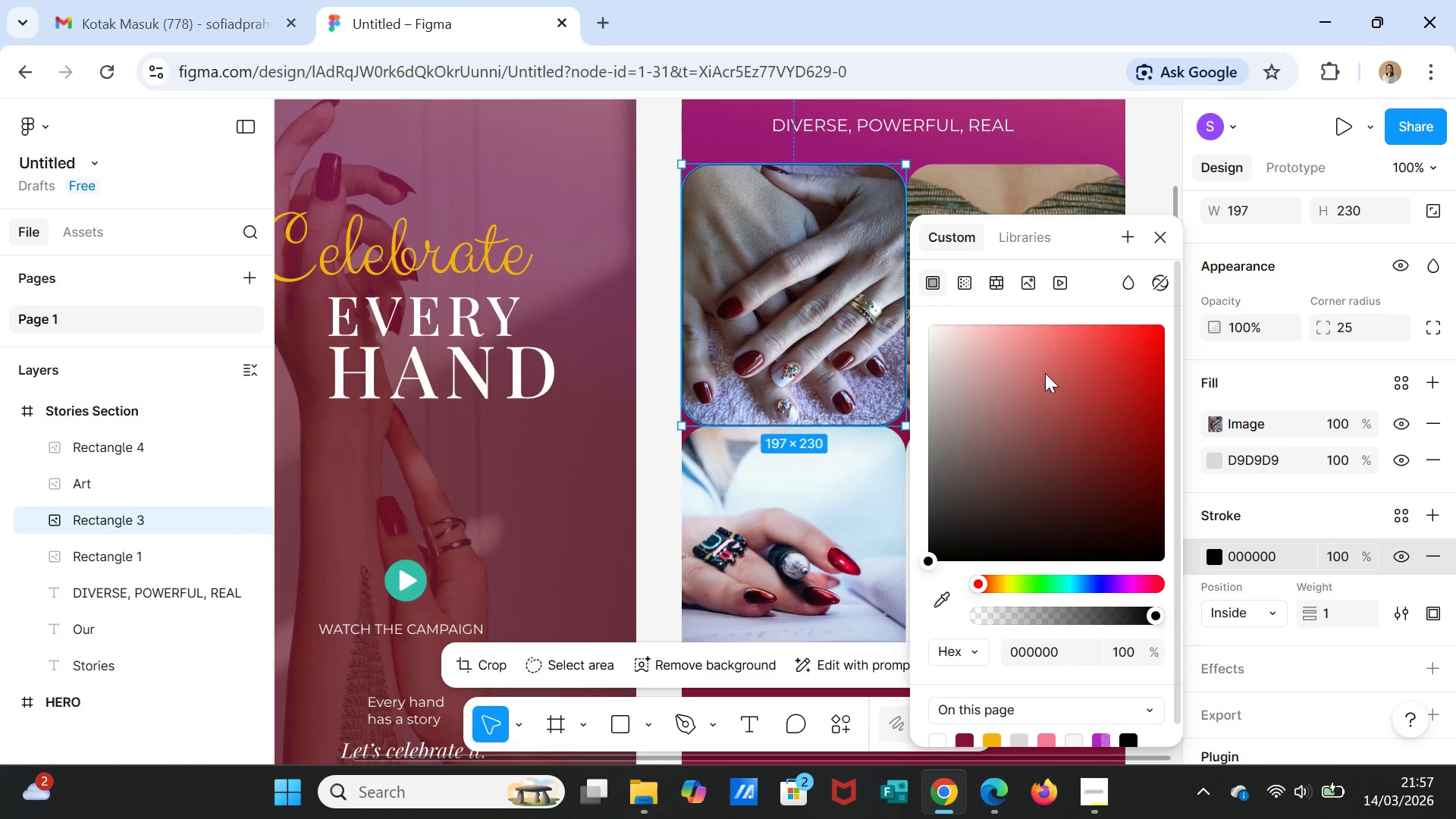 
left_click([935, 329])
 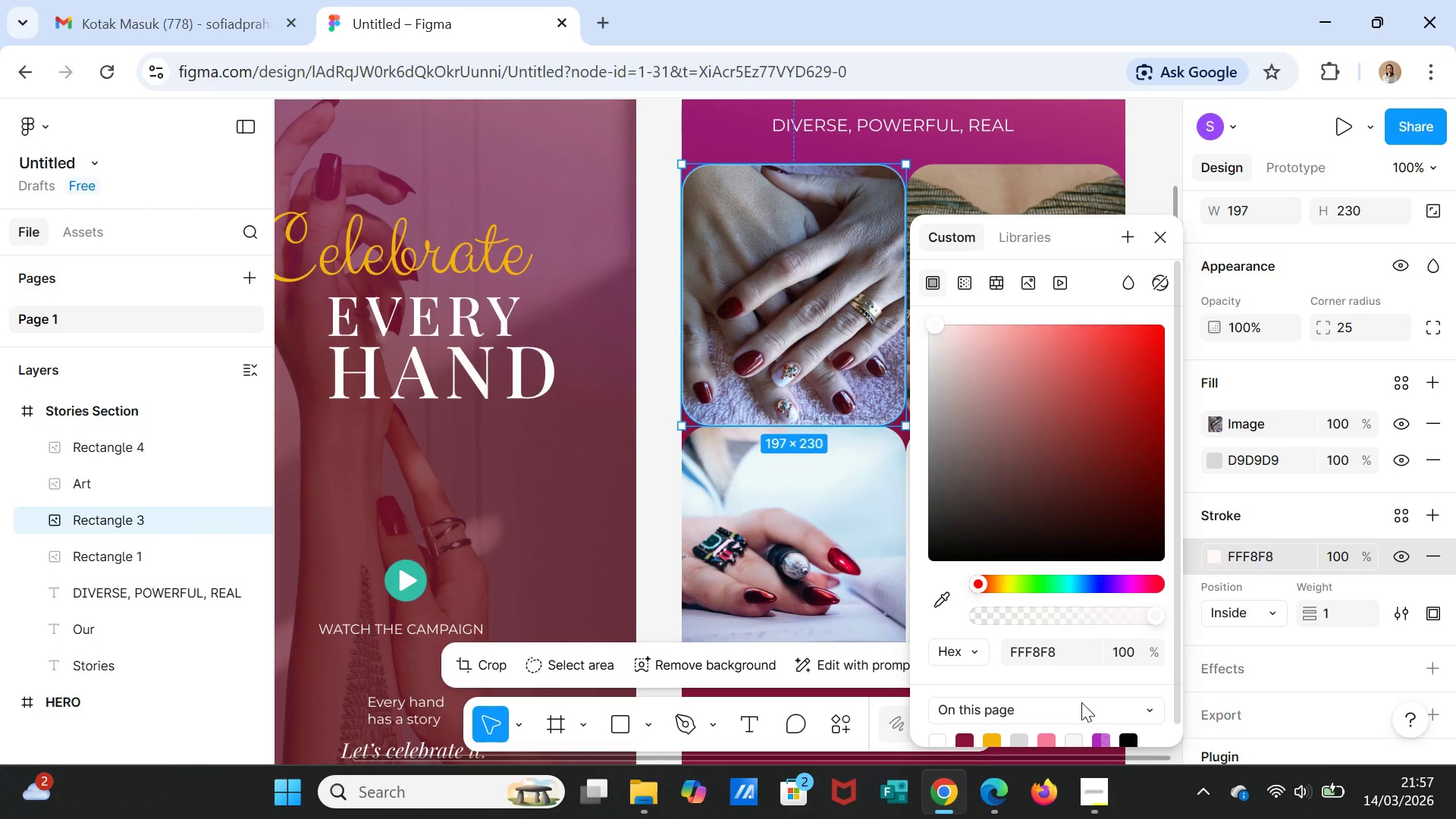 
scroll: coordinate [1072, 670], scroll_direction: down, amount: 1.0
 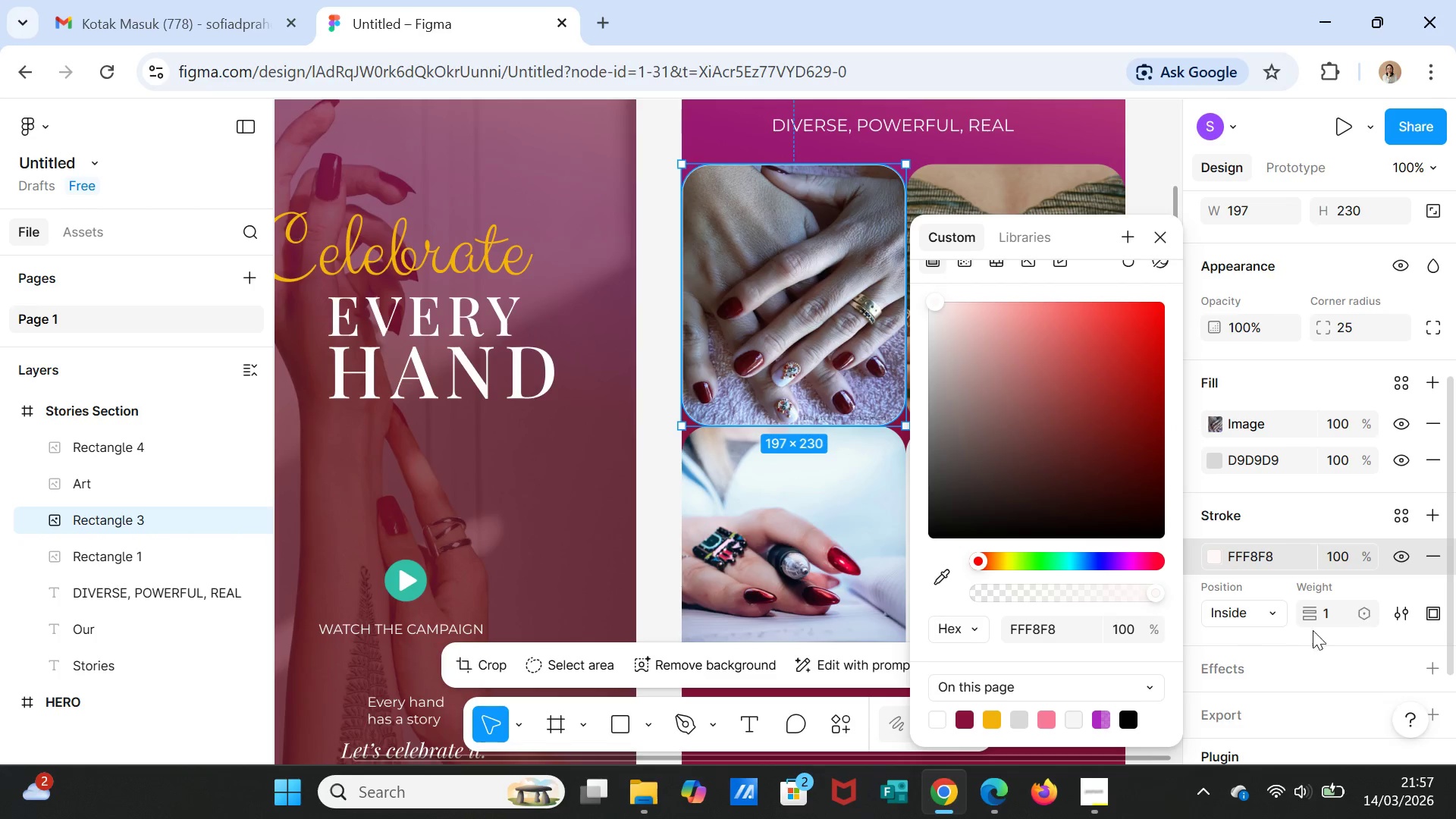 
left_click([1326, 616])
 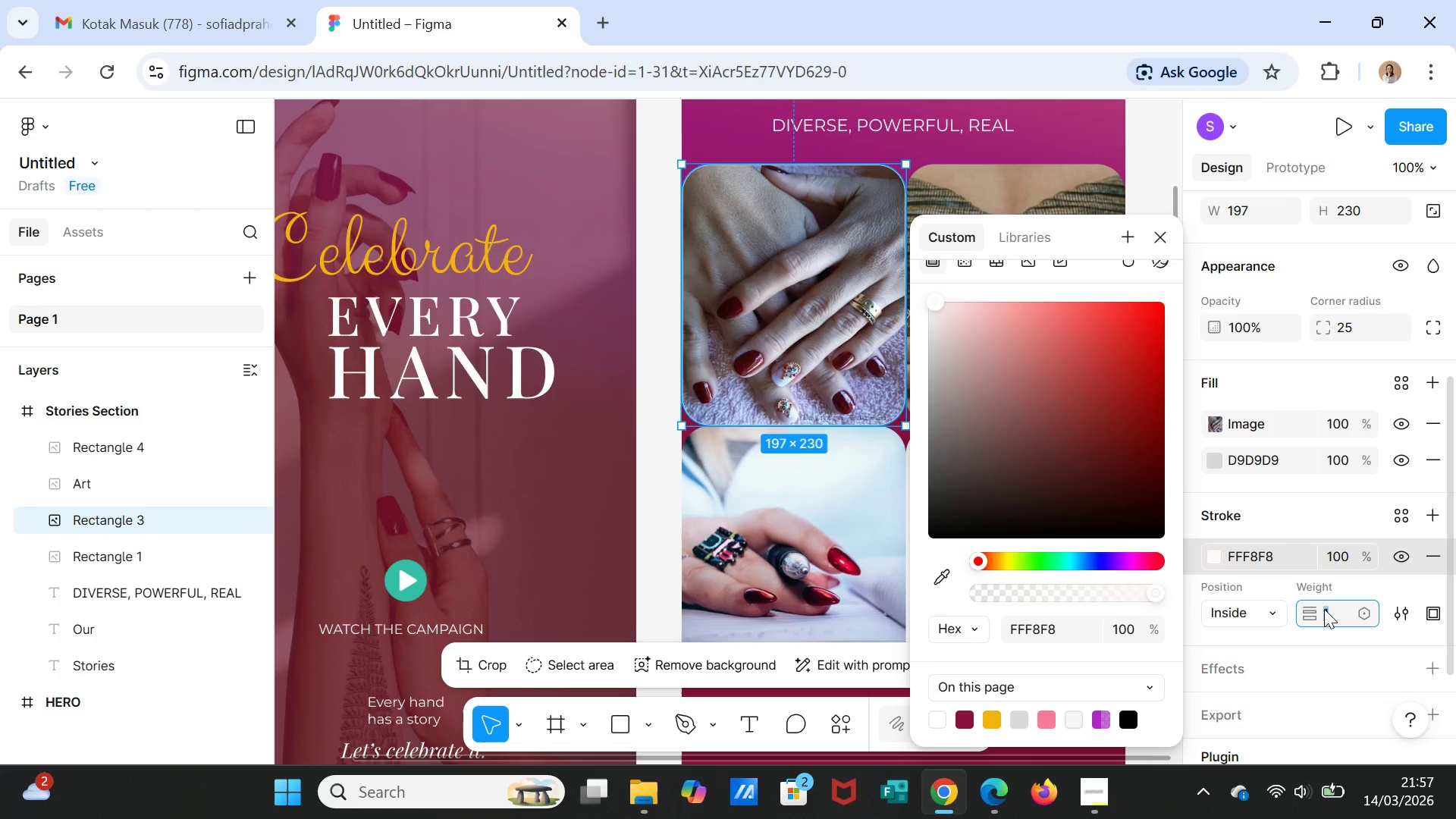 
key(3)
 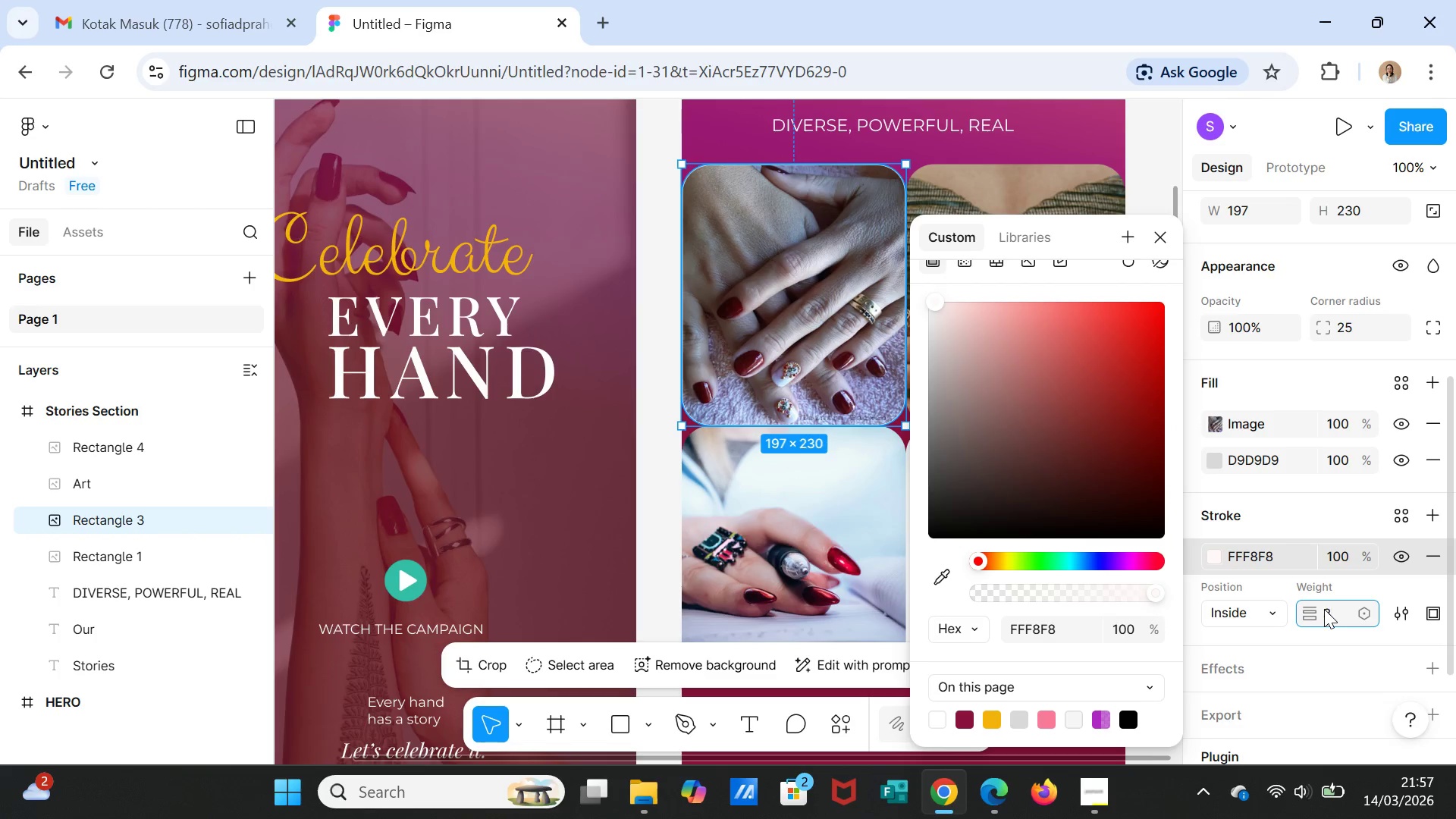 
key(Enter)
 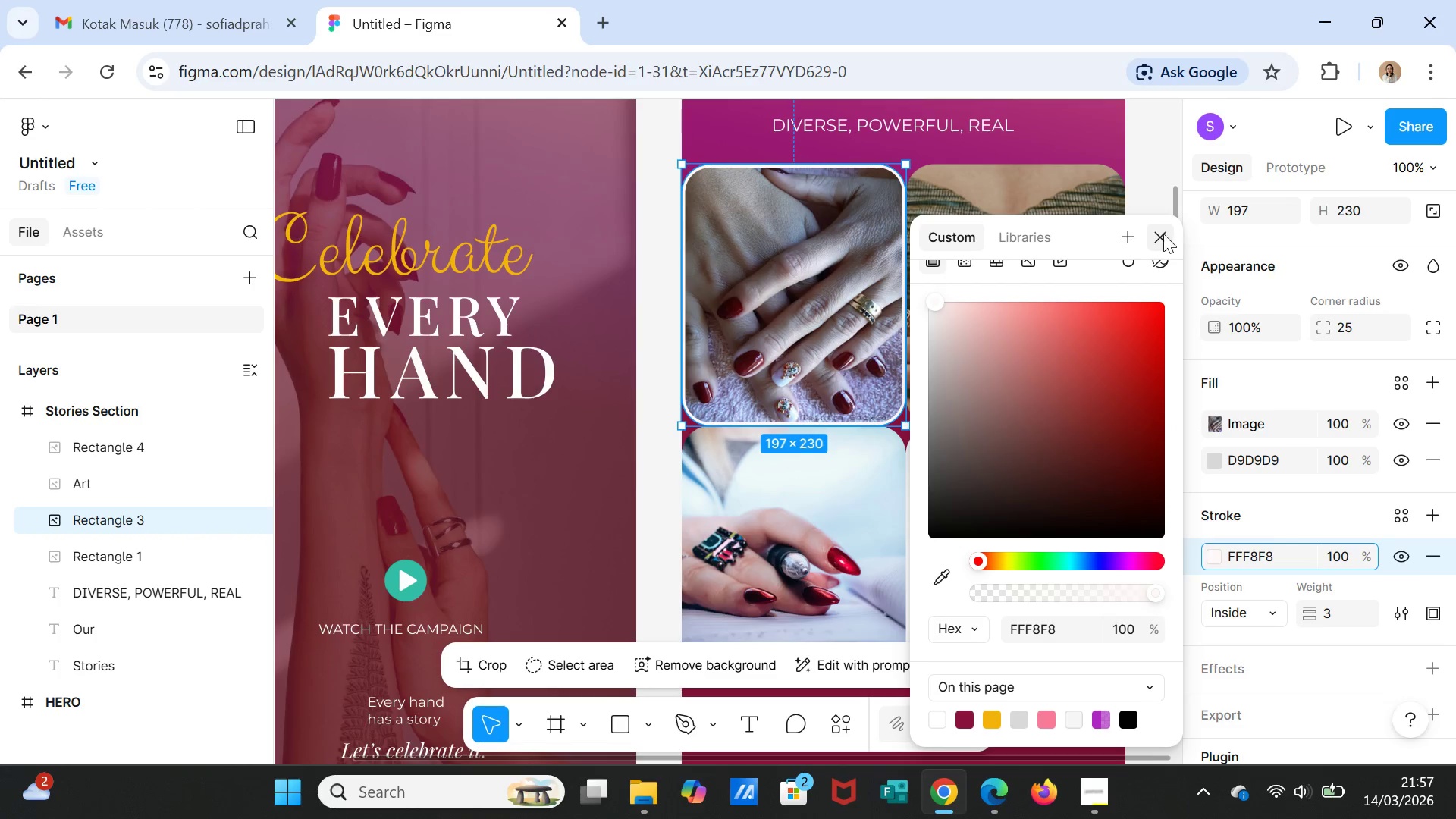 
left_click([1157, 234])
 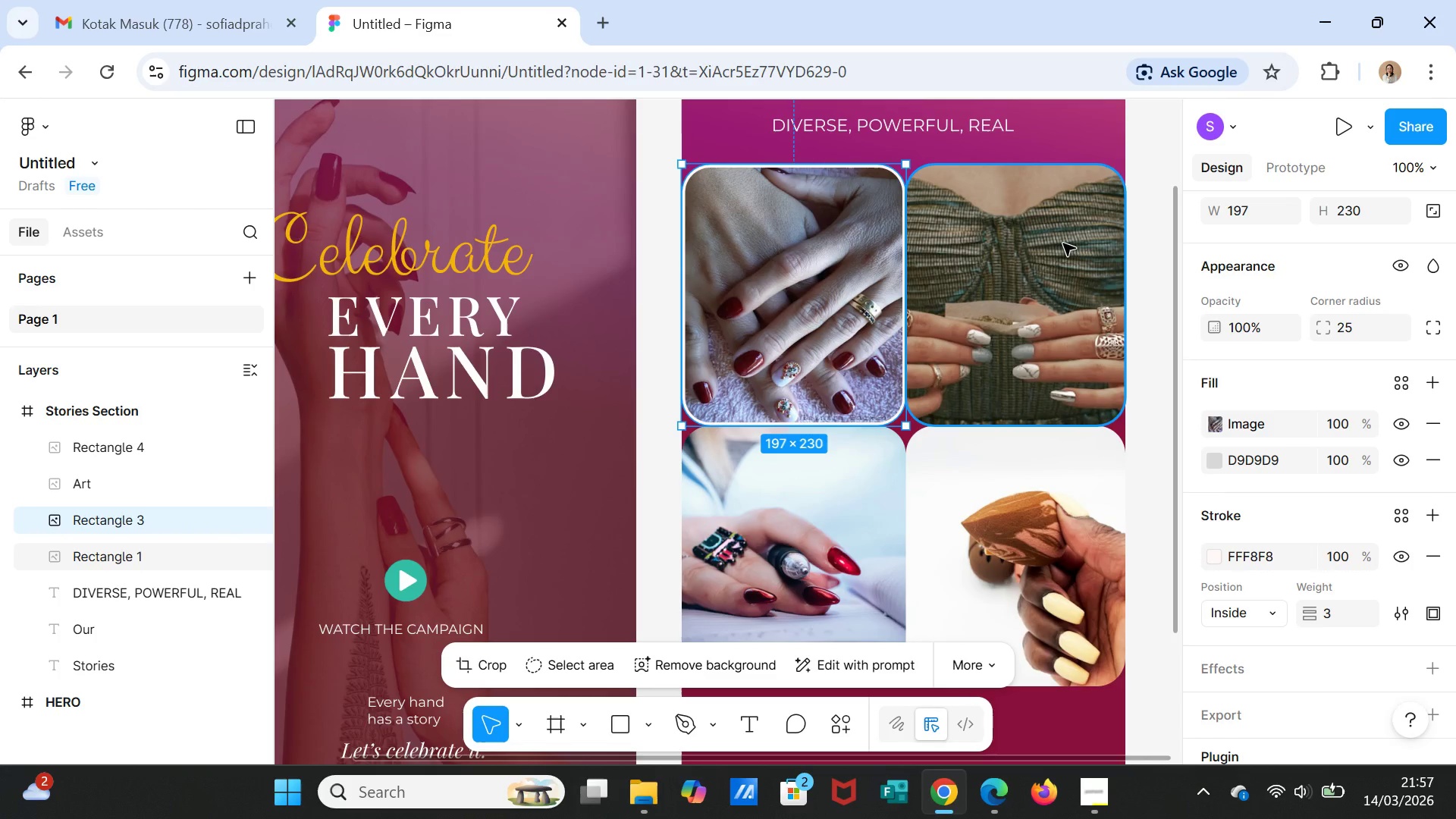 
left_click([1062, 243])
 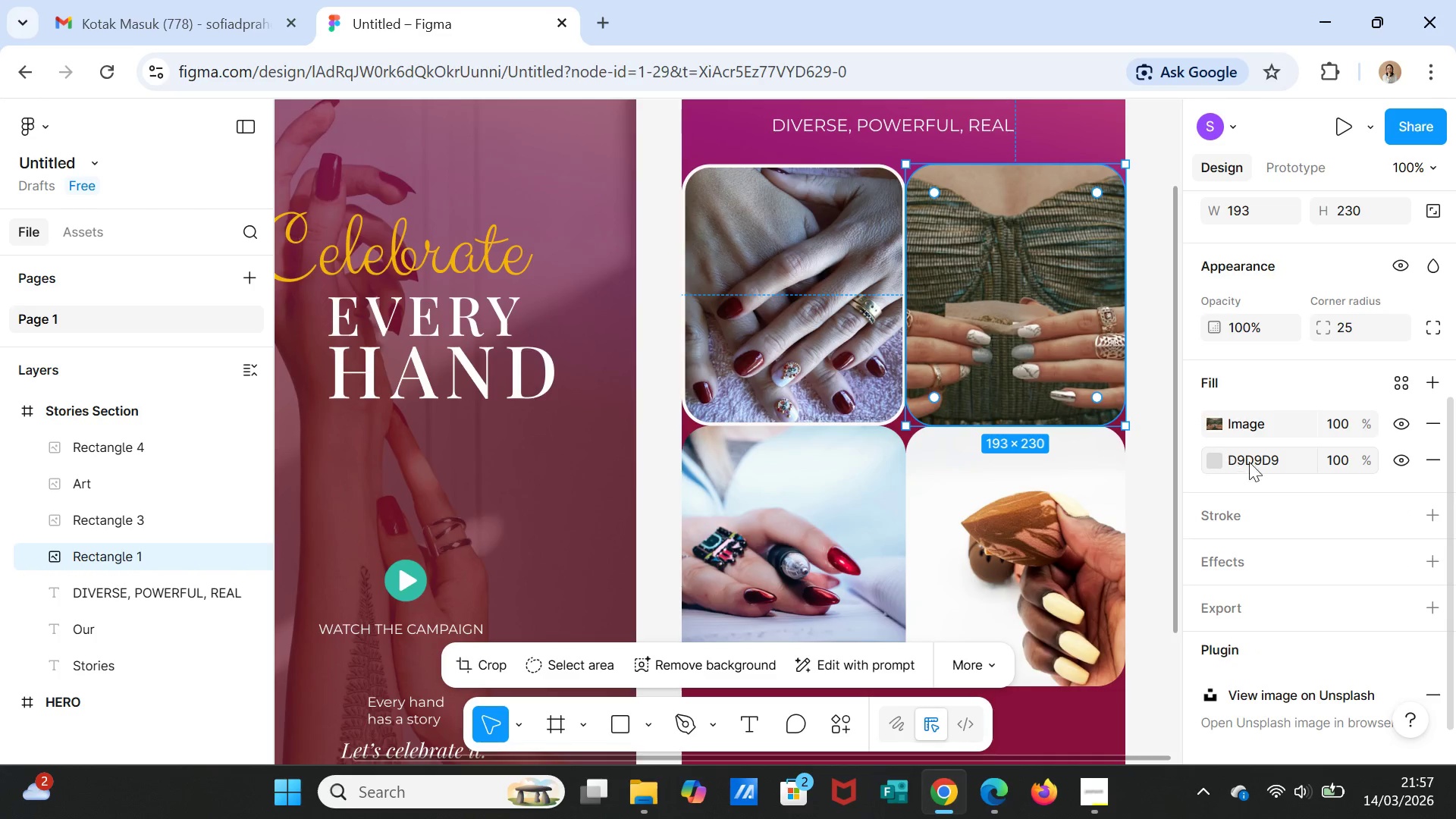 
scroll: coordinate [1354, 606], scroll_direction: down, amount: 1.0
 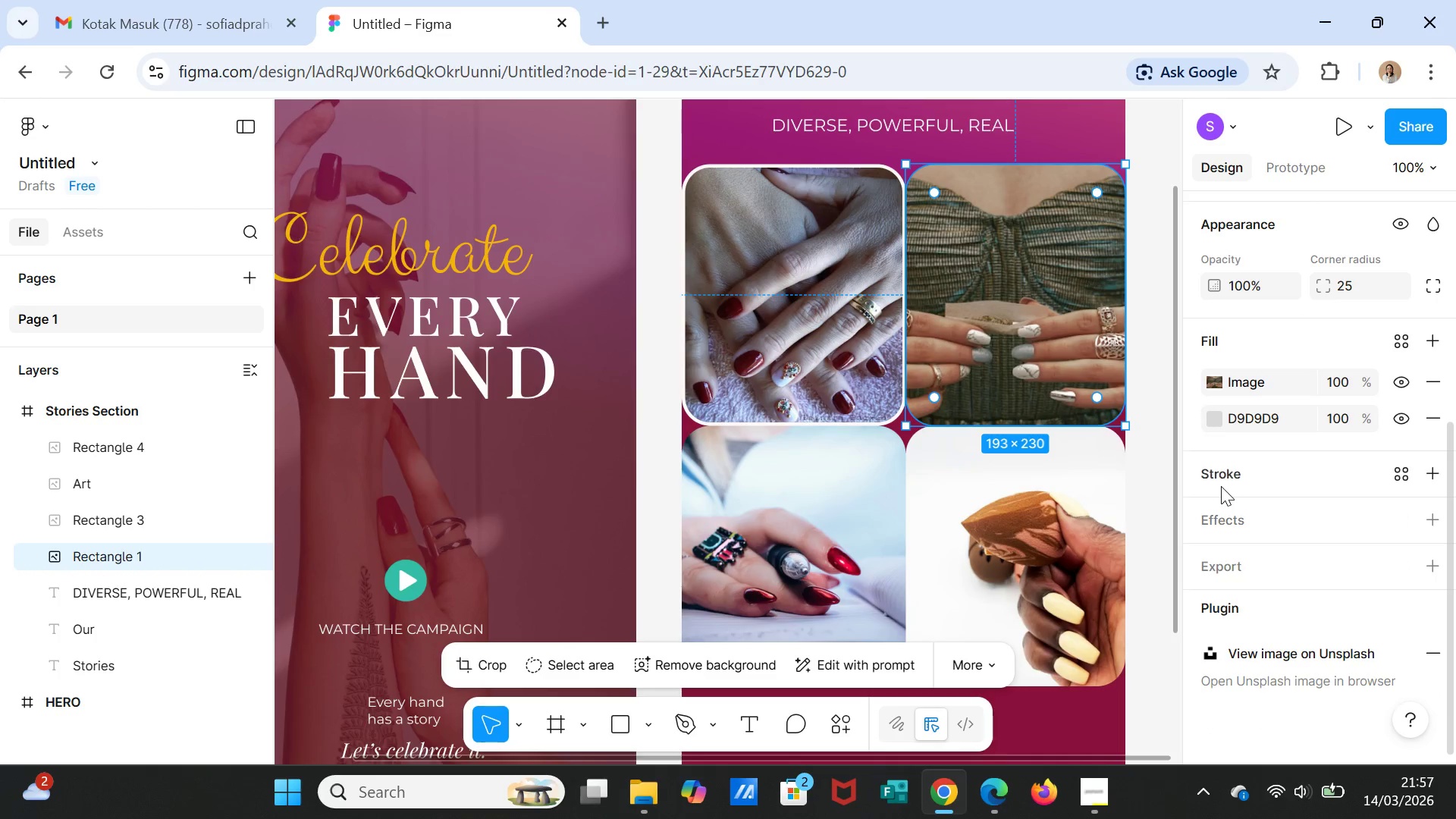 
left_click([1218, 476])
 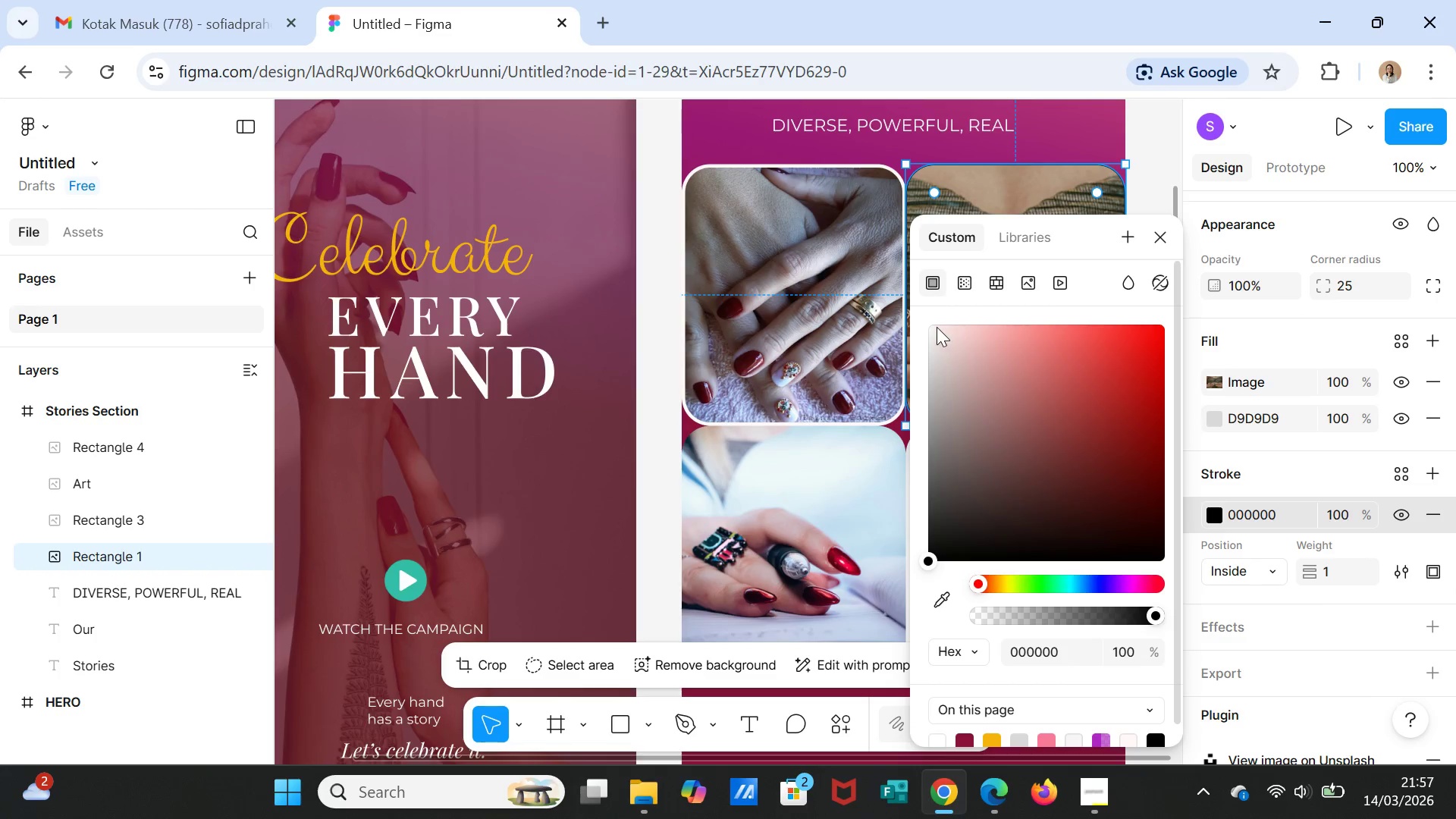 
left_click([929, 327])
 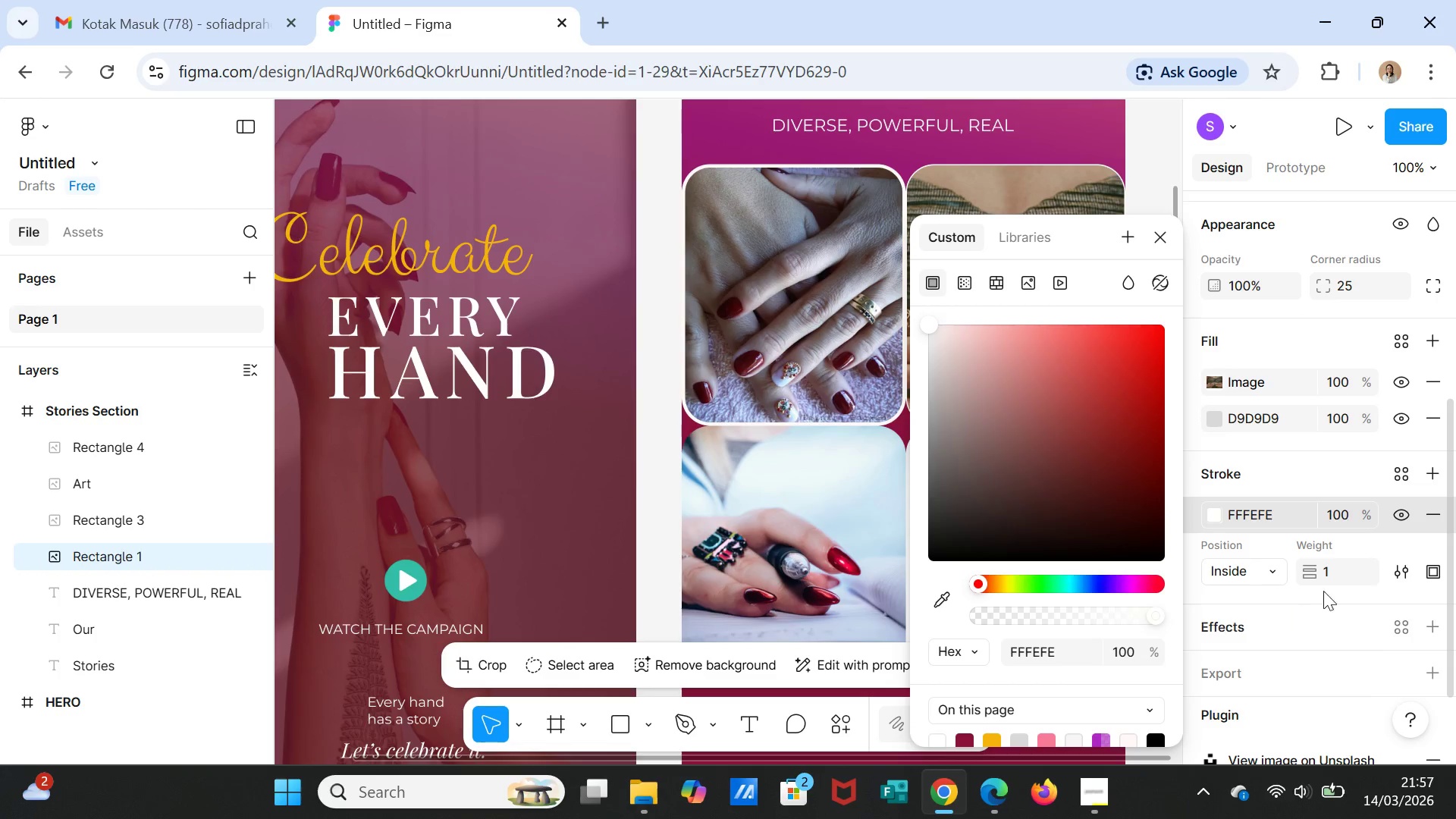 
left_click([1332, 573])
 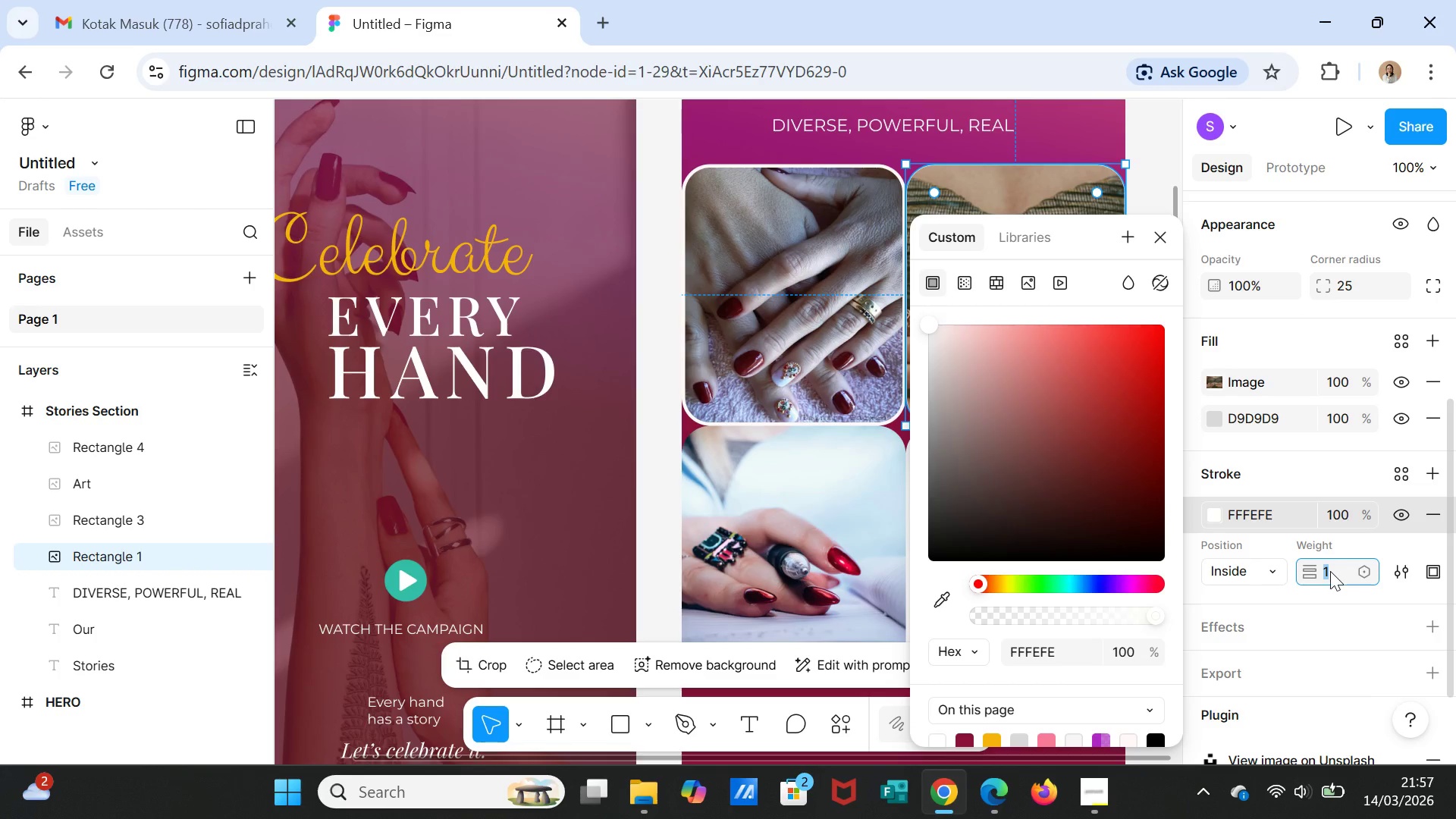 
key(3)
 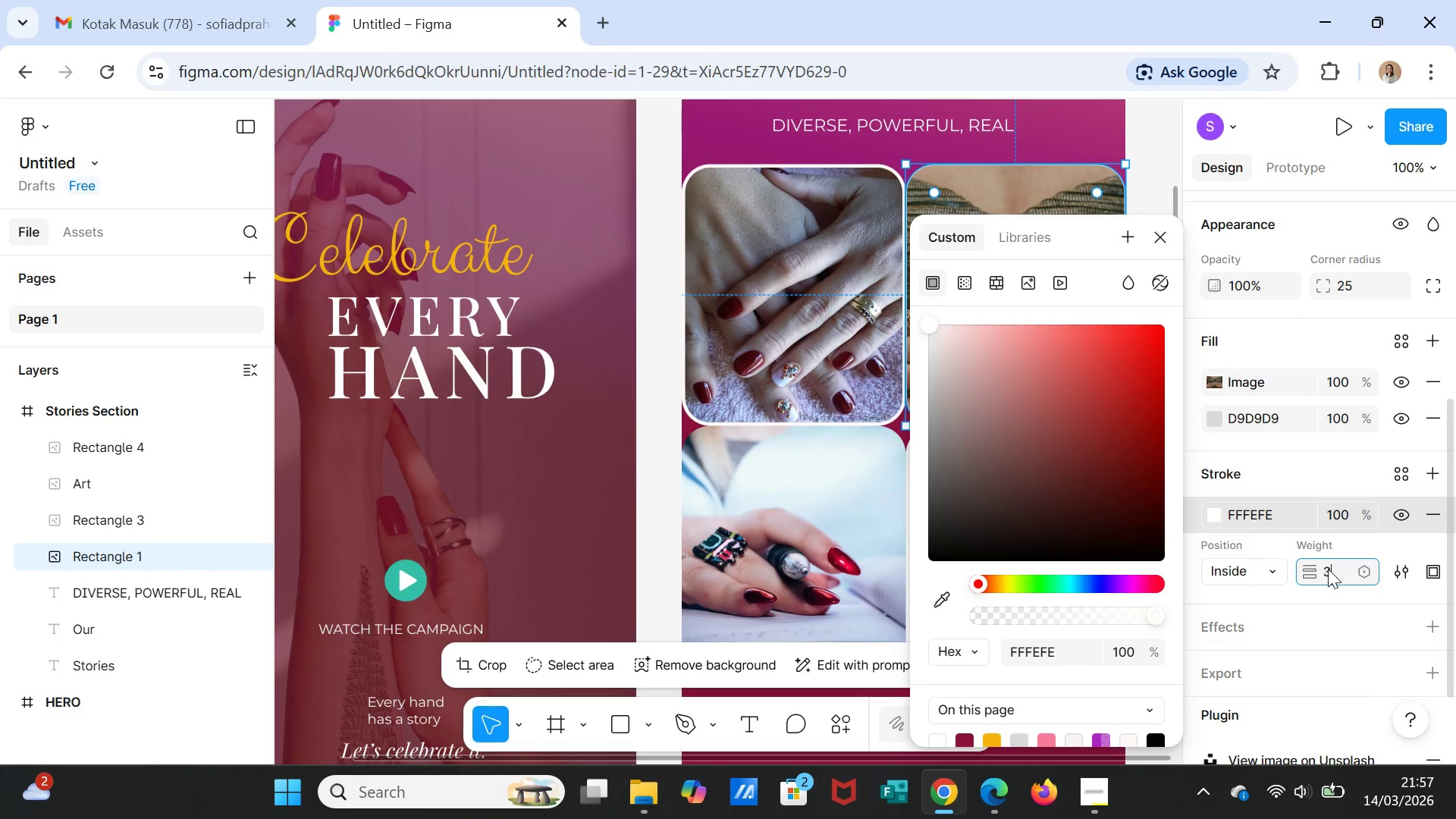 
key(Enter)
 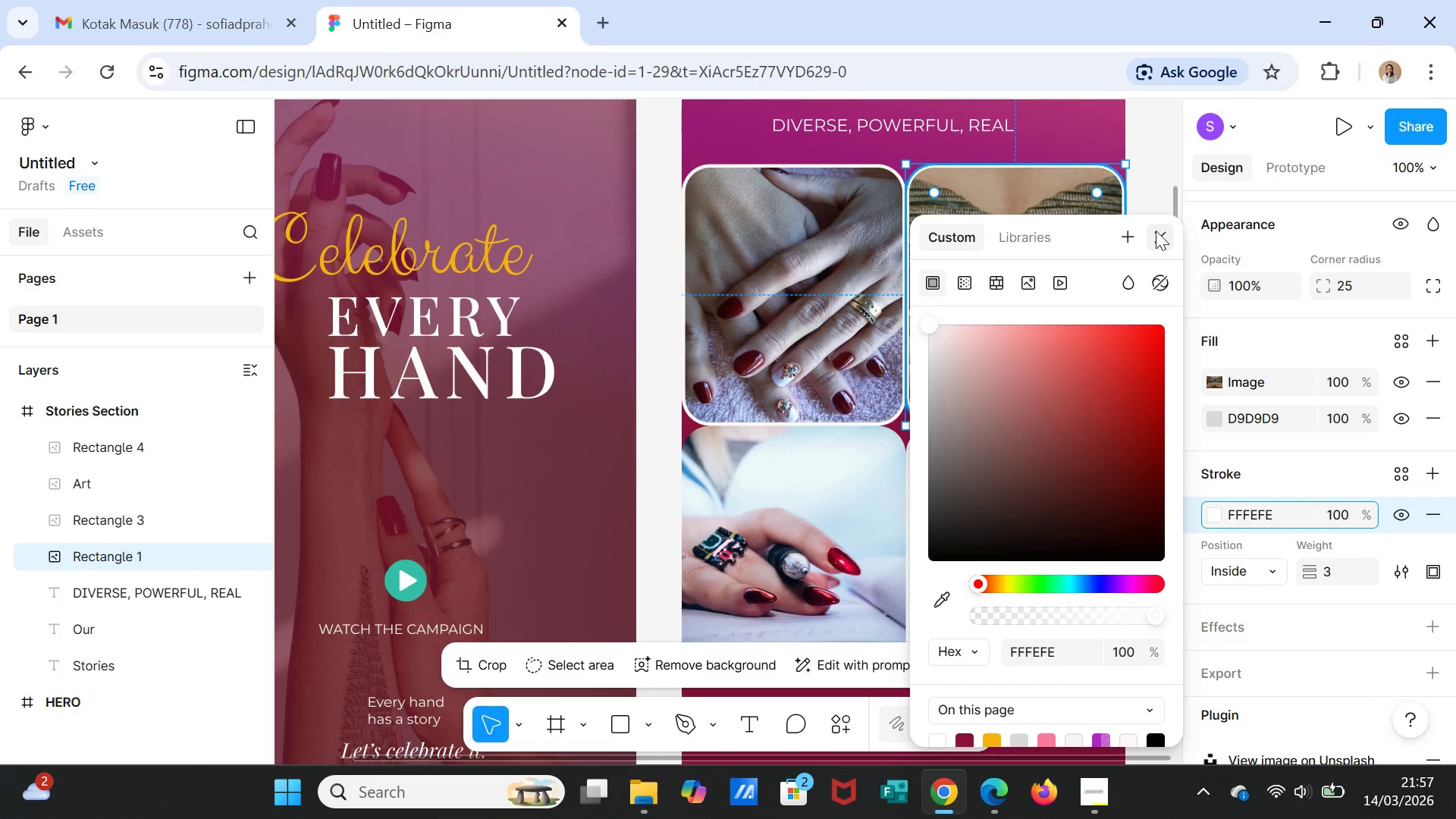 
left_click([1156, 232])
 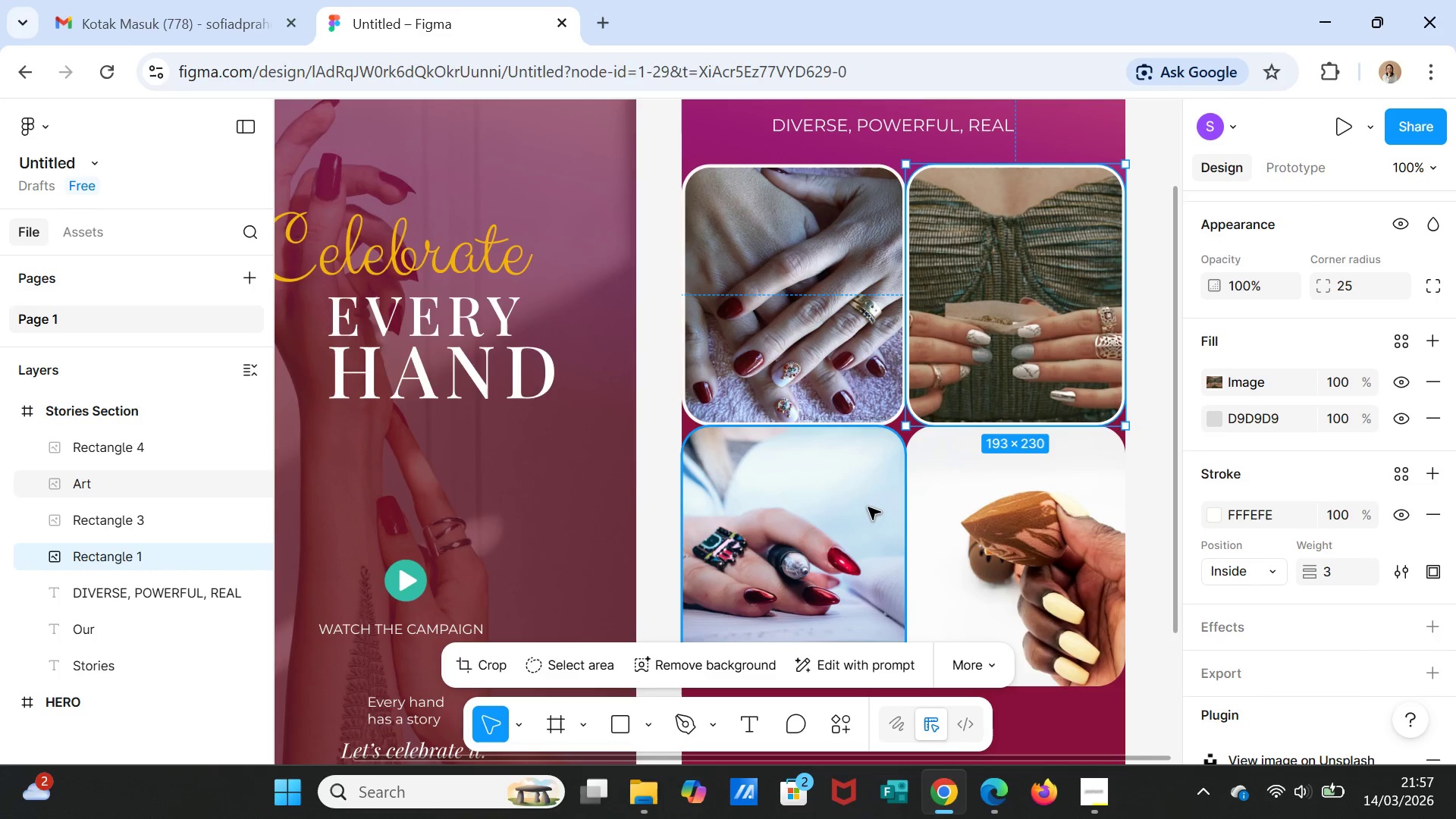 
left_click([858, 502])
 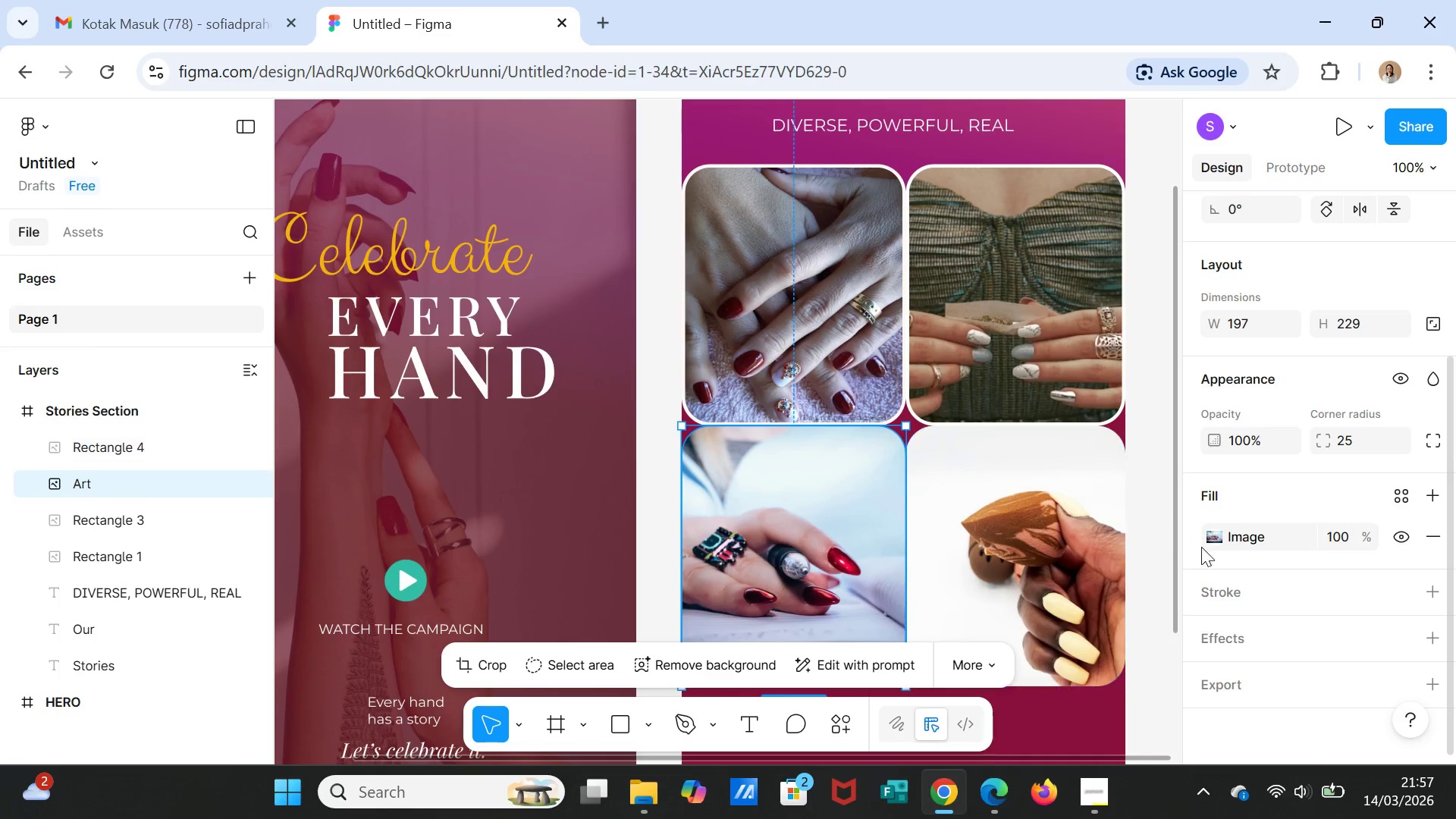 
scroll: coordinate [1321, 574], scroll_direction: down, amount: 7.0
 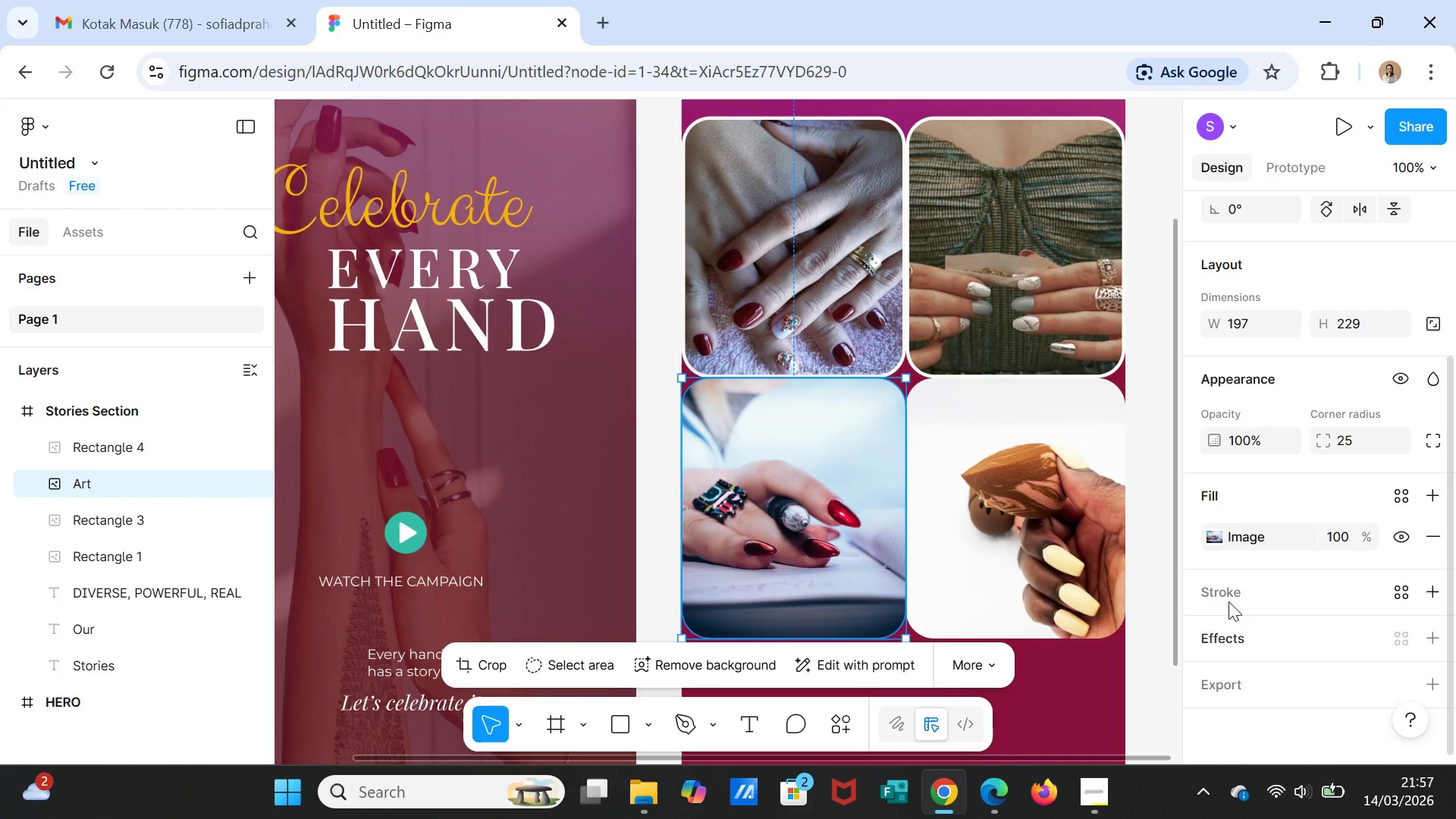 
left_click([1228, 598])
 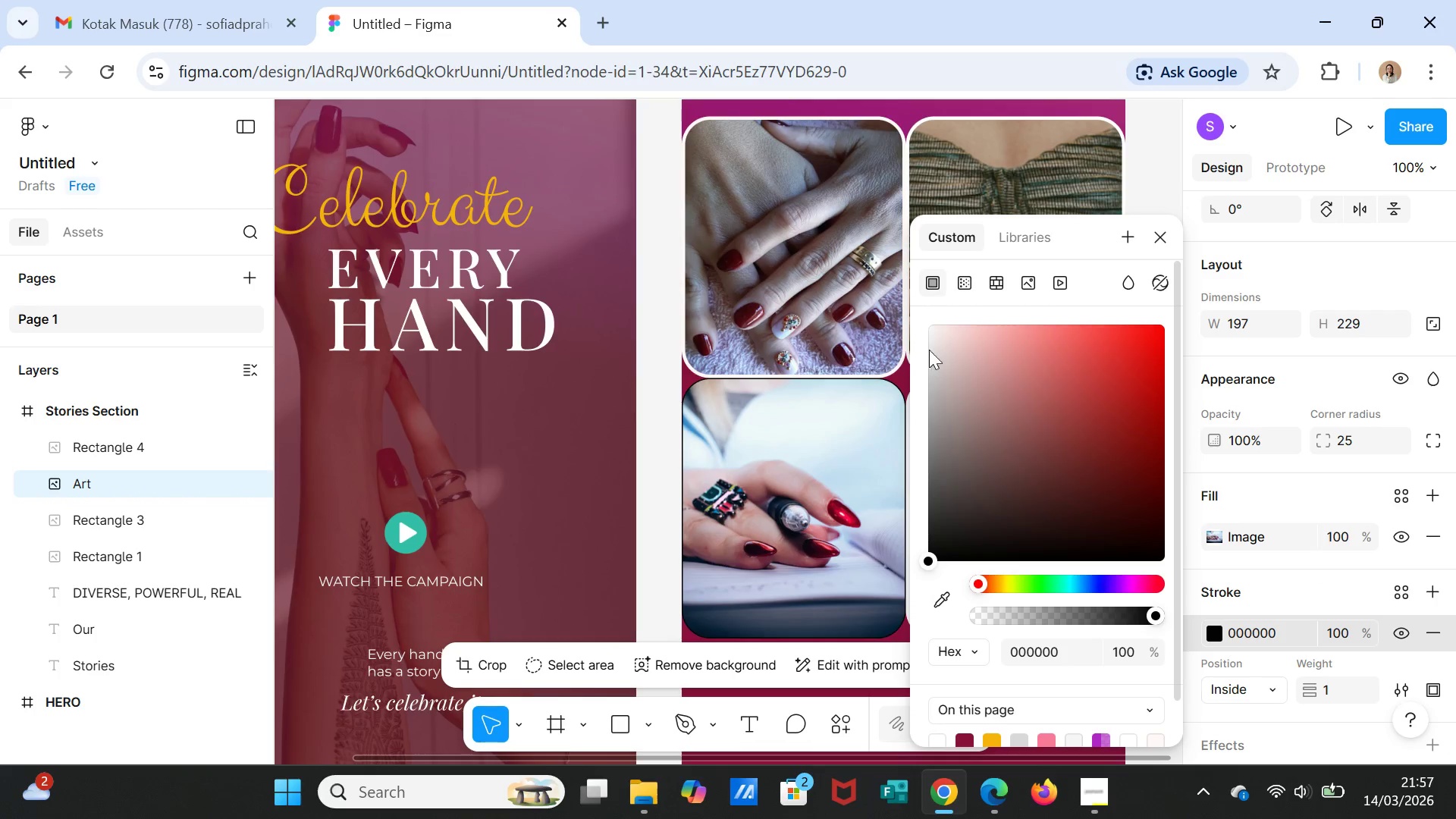 
left_click([929, 327])
 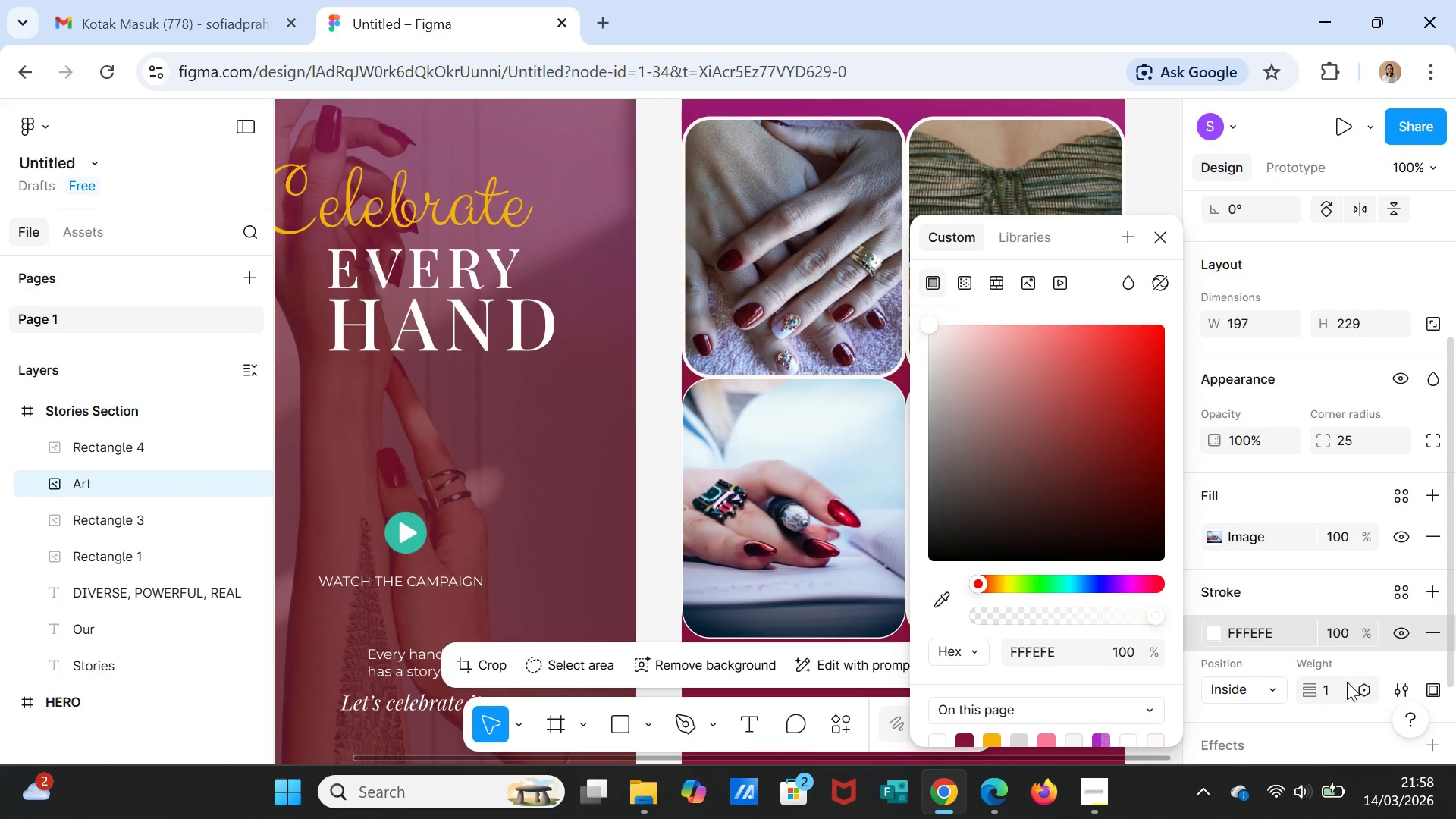 
left_click([1329, 688])
 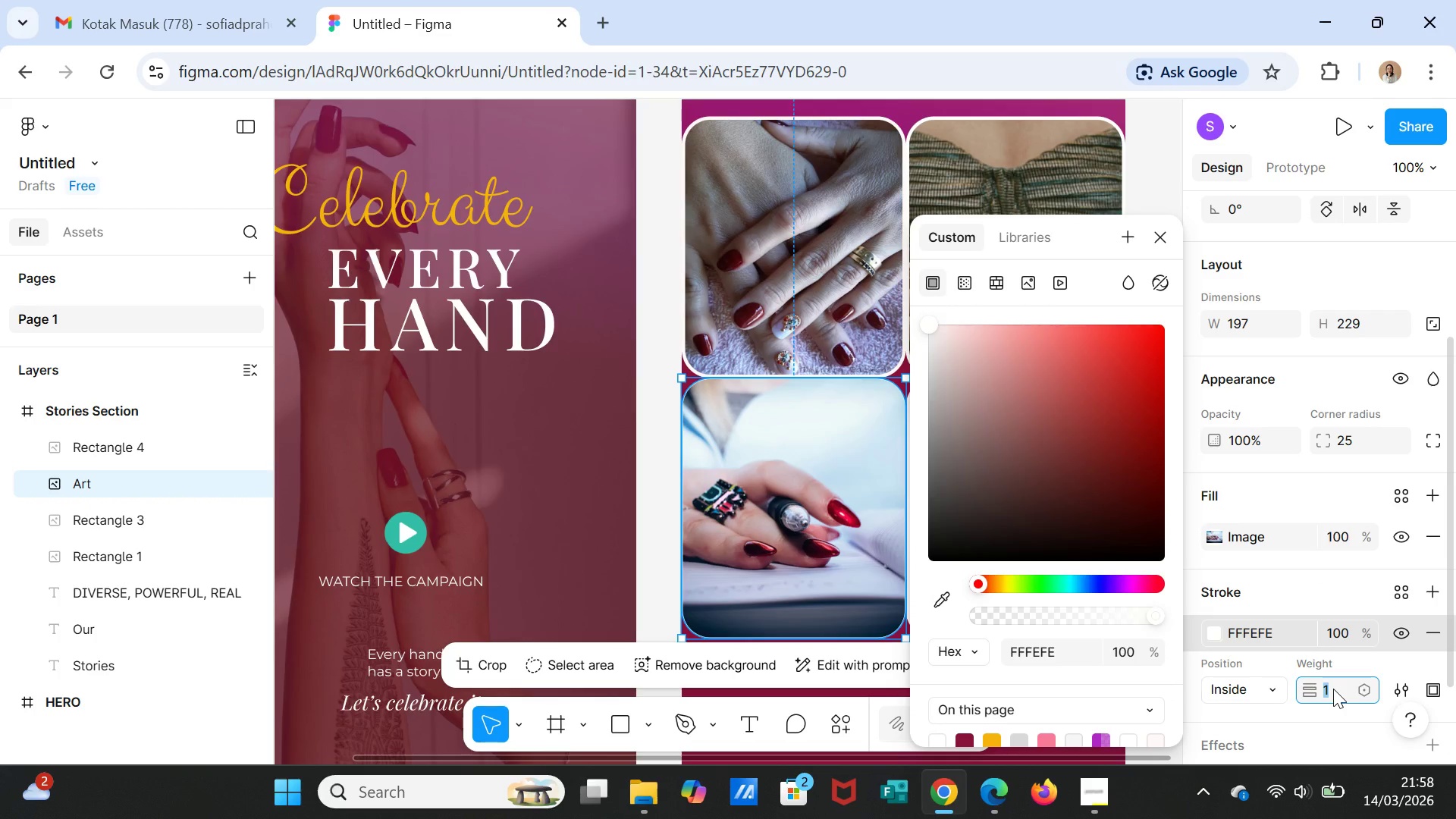 
key(3)
 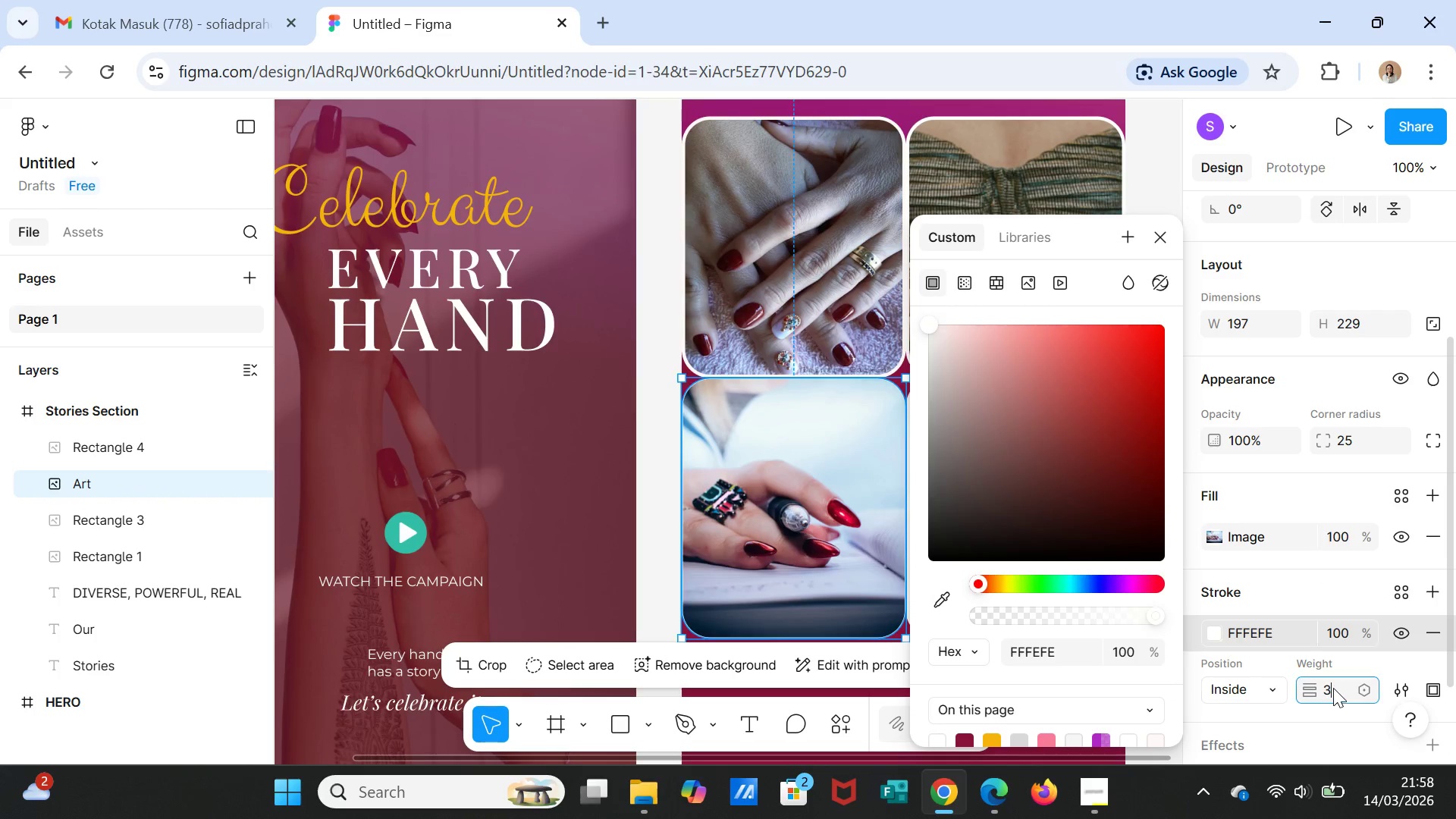 
key(Enter)
 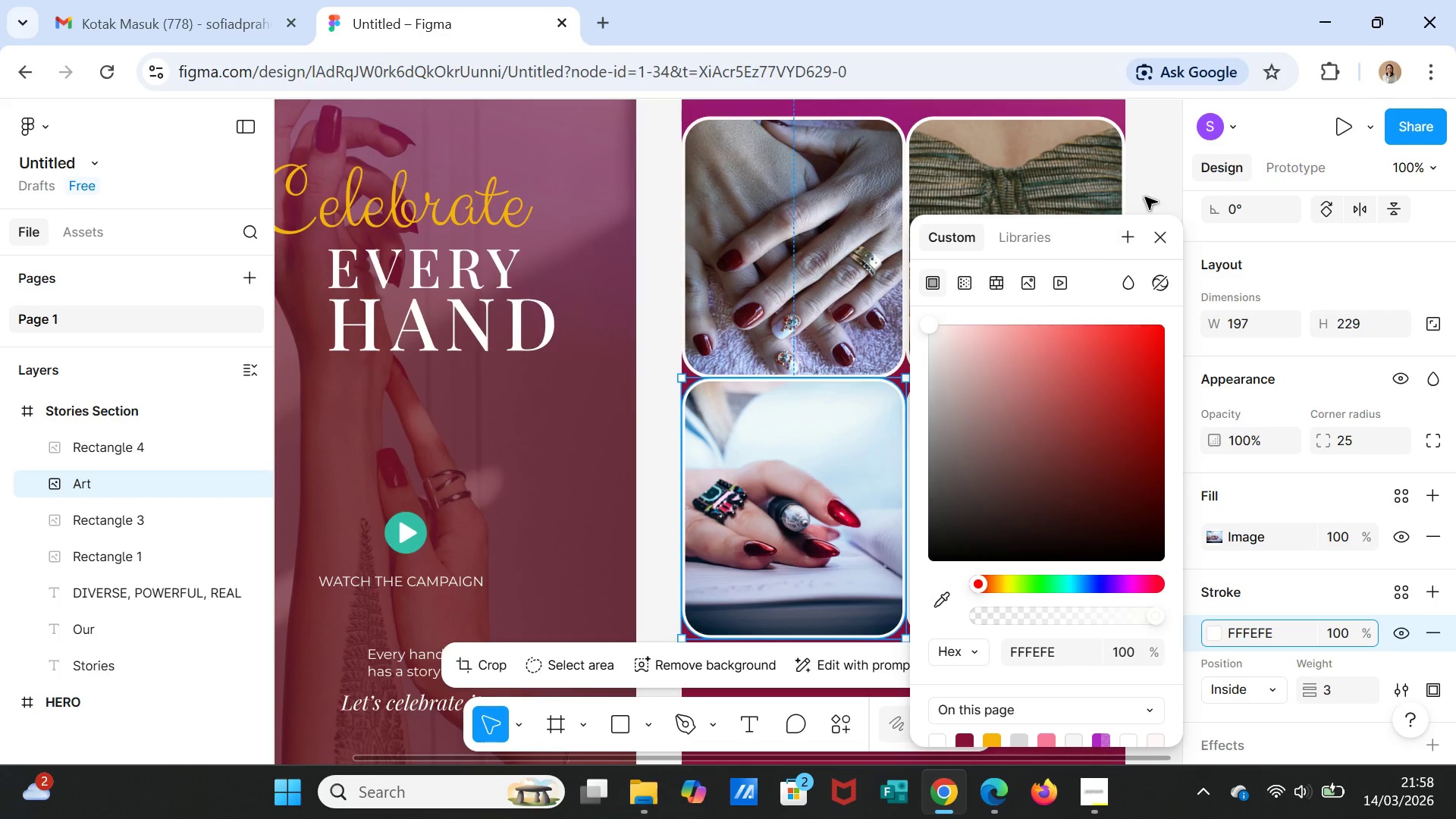 
left_click([1145, 174])
 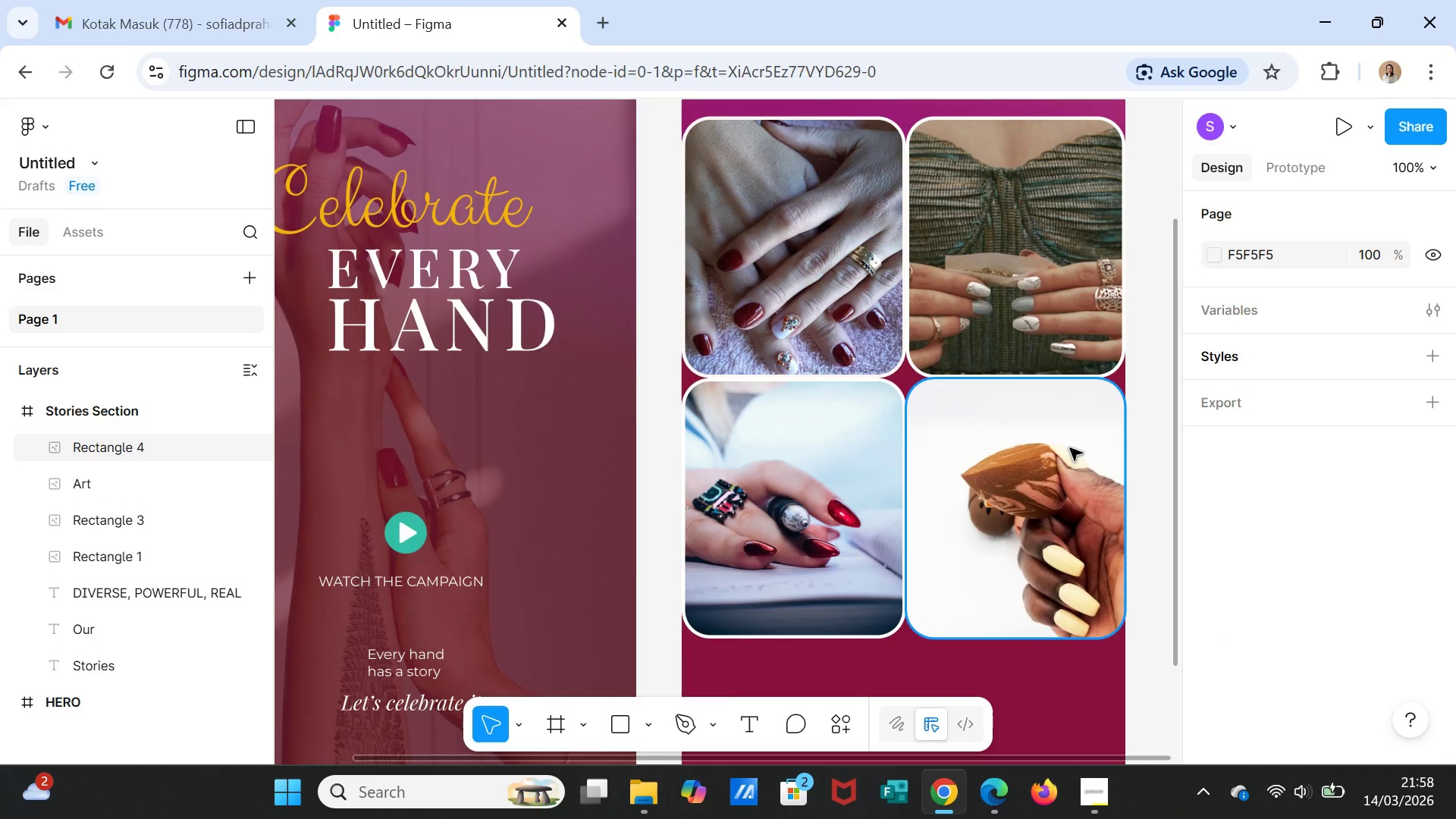 
left_click([1070, 448])
 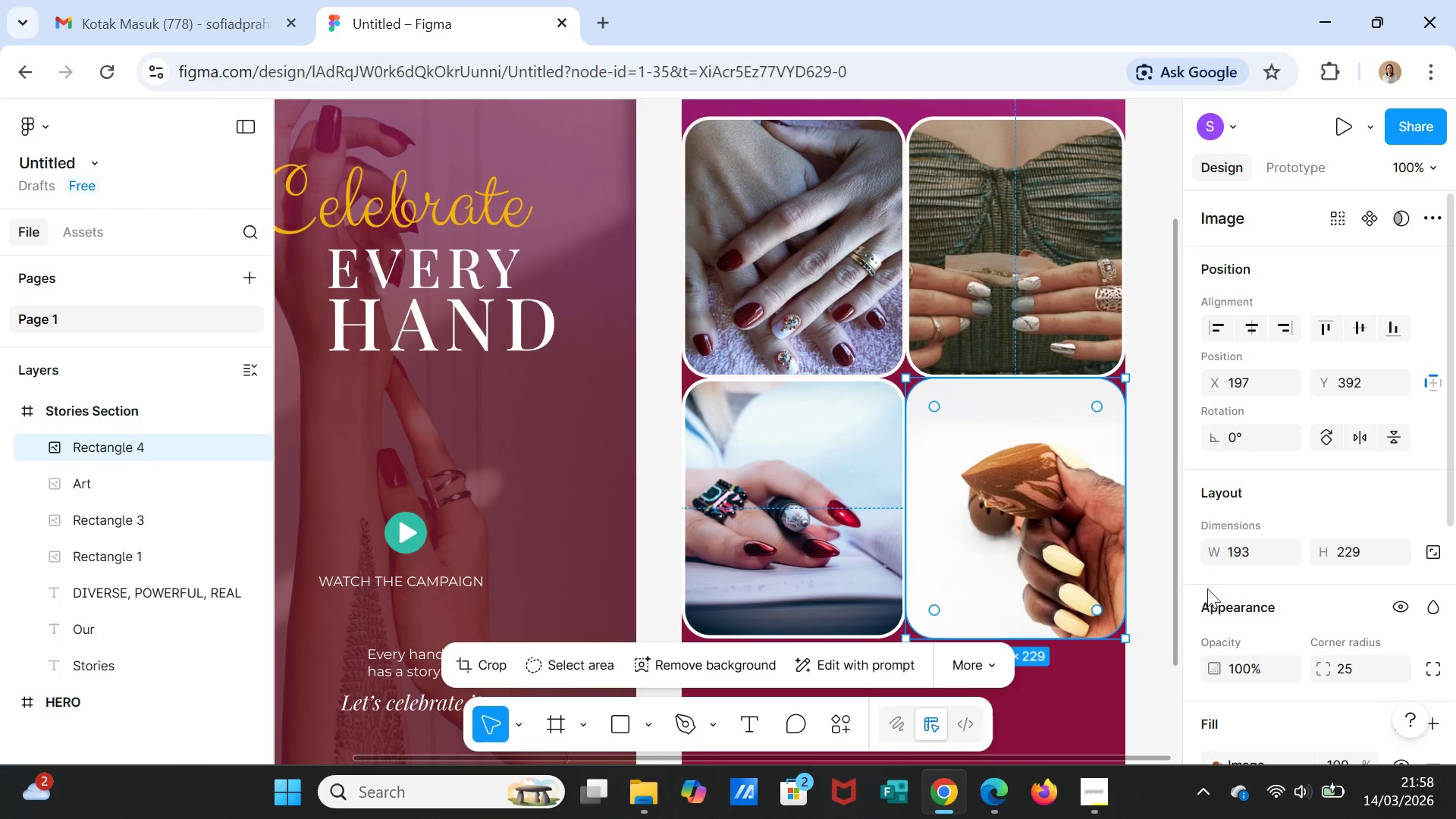 
scroll: coordinate [1252, 609], scroll_direction: down, amount: 2.0
 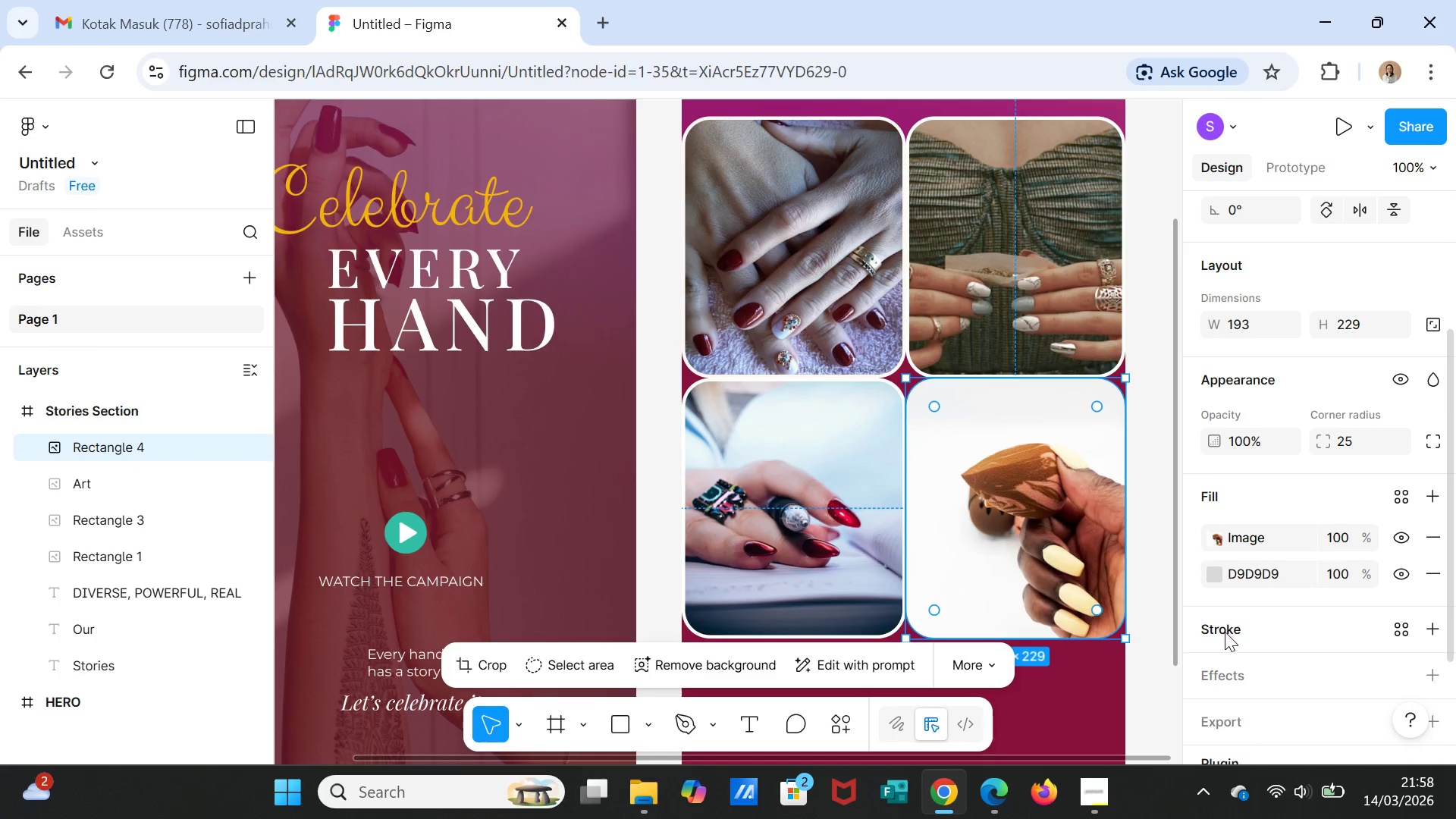 
left_click([1224, 631])
 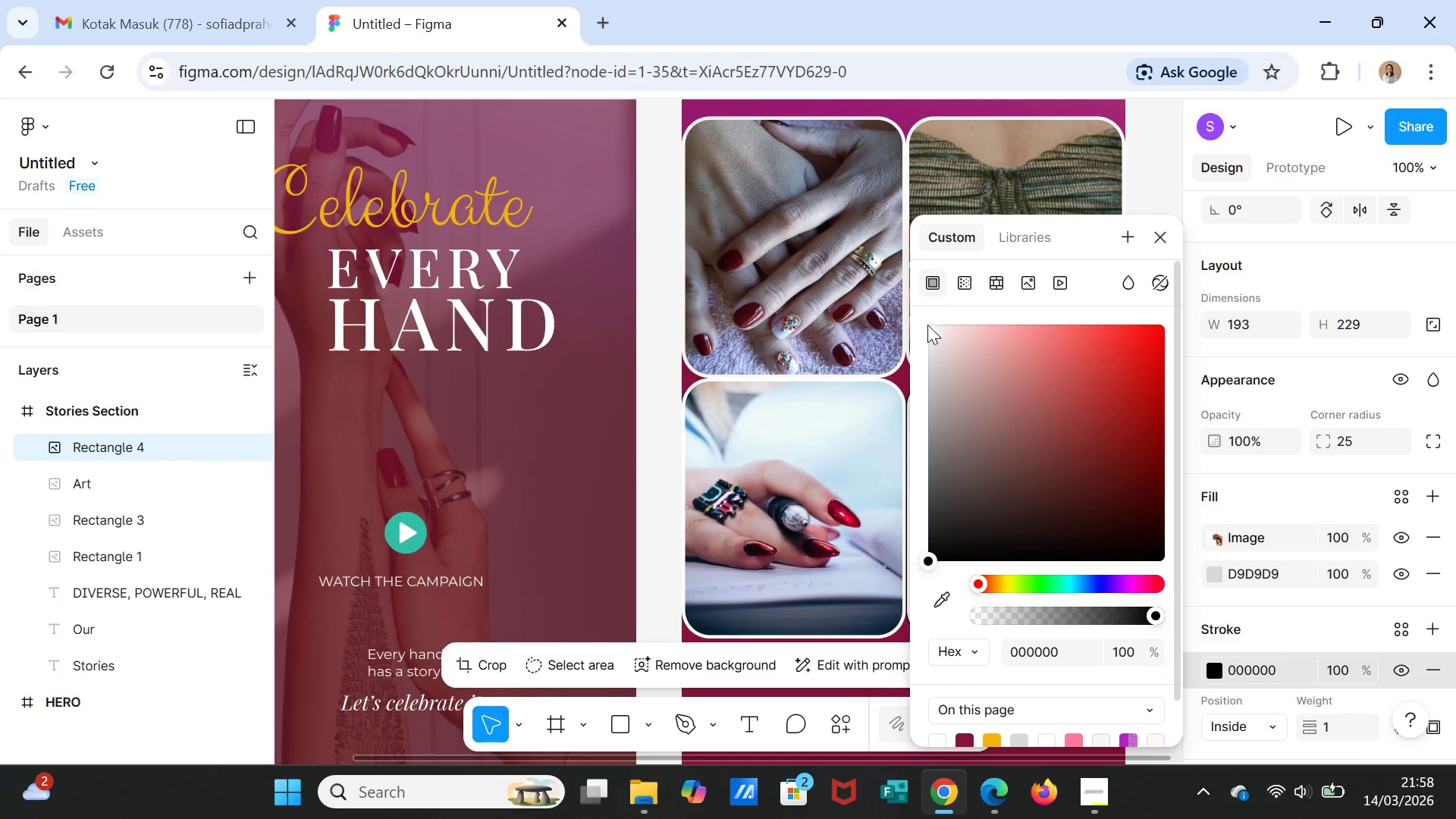 
left_click([927, 325])
 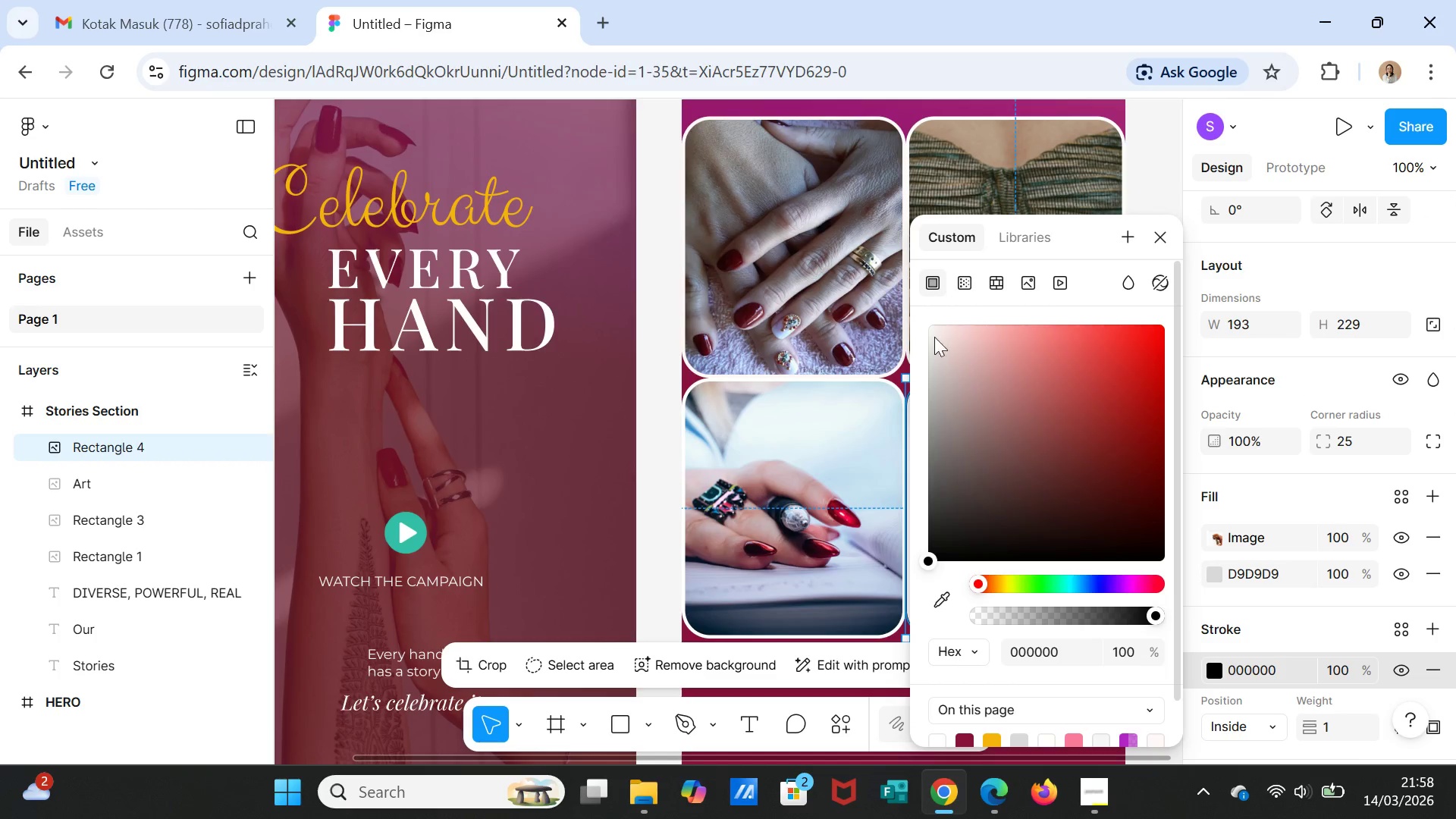 
left_click([934, 329])
 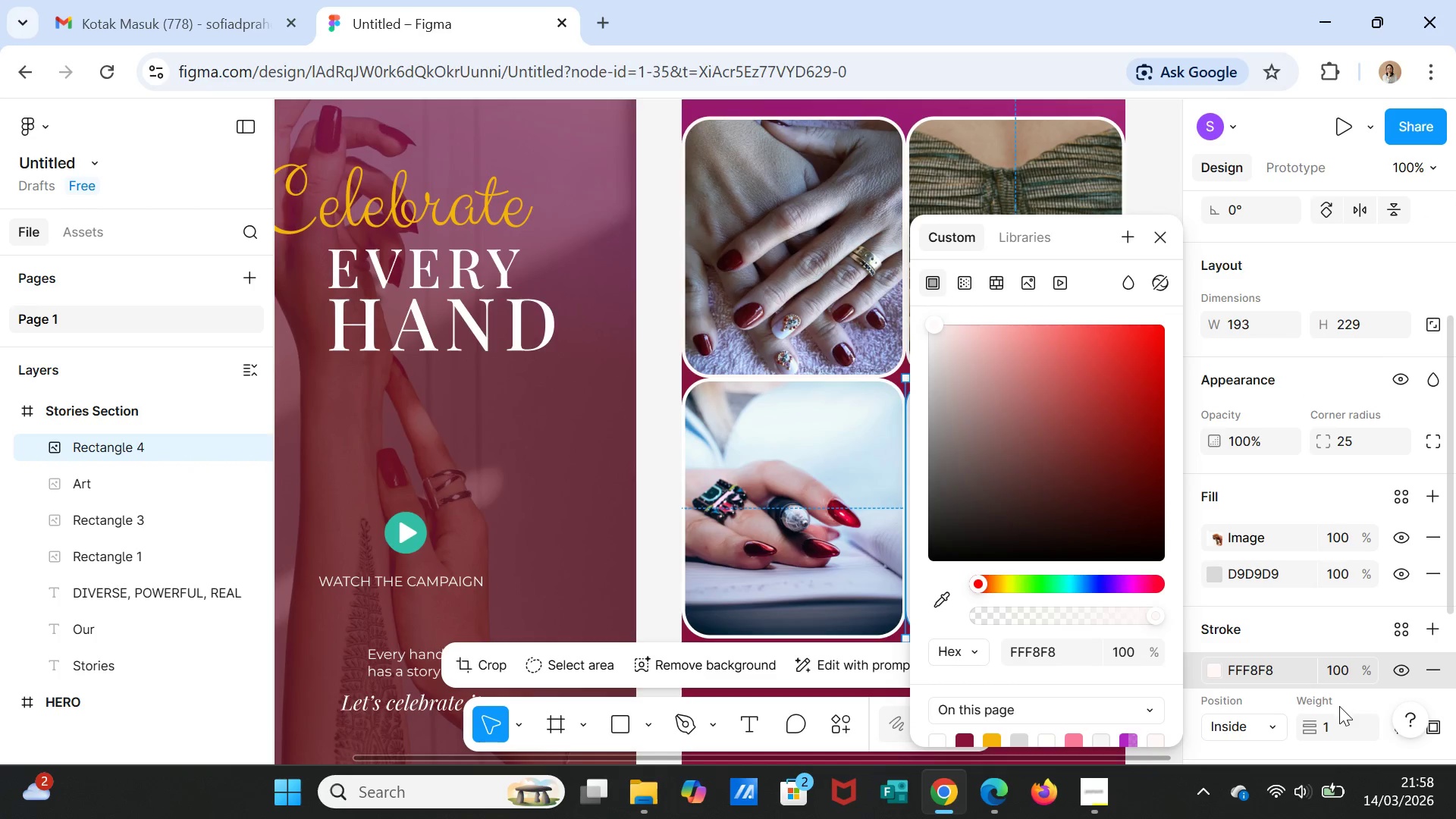 
left_click([1331, 729])
 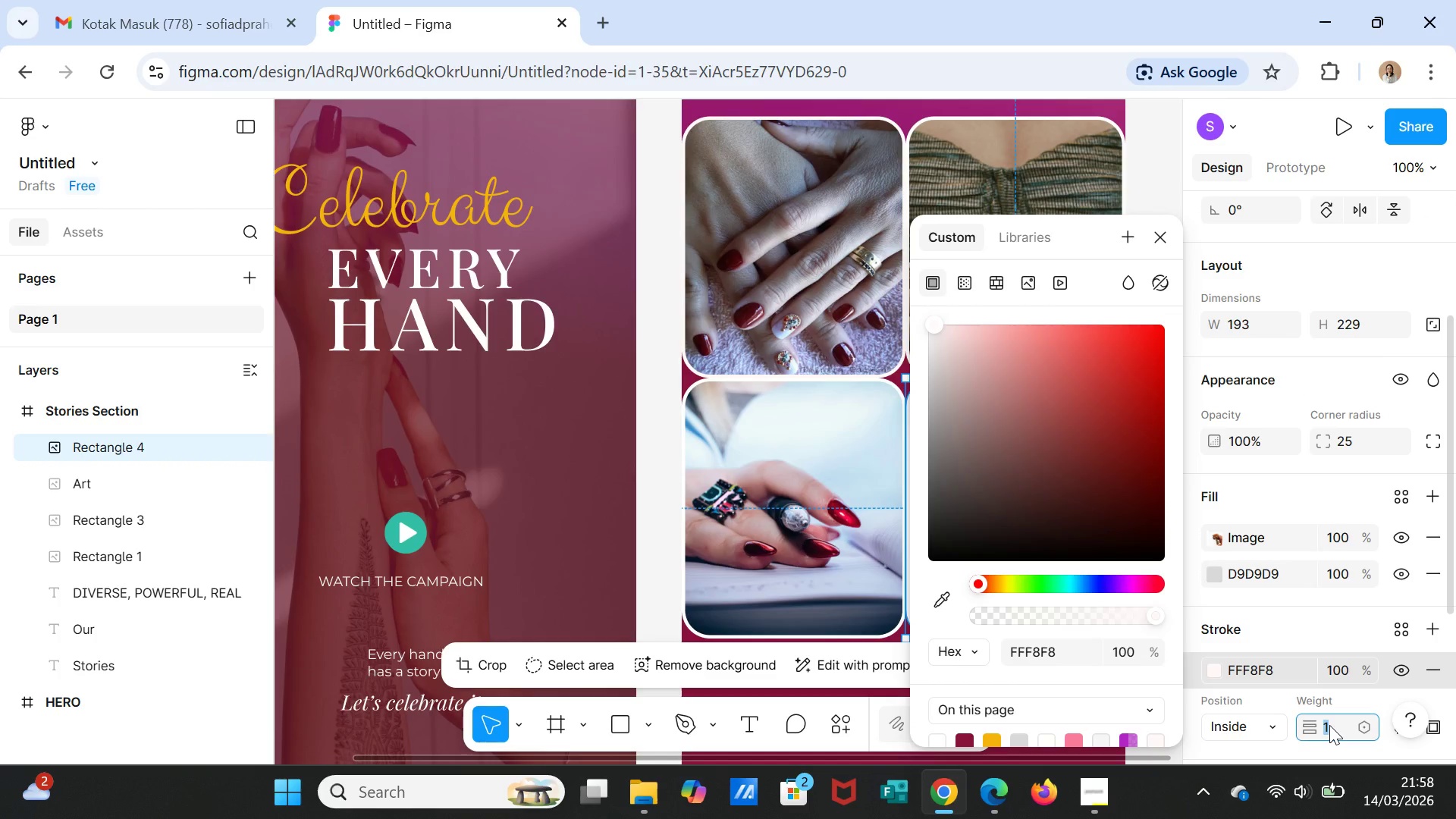 
key(3)
 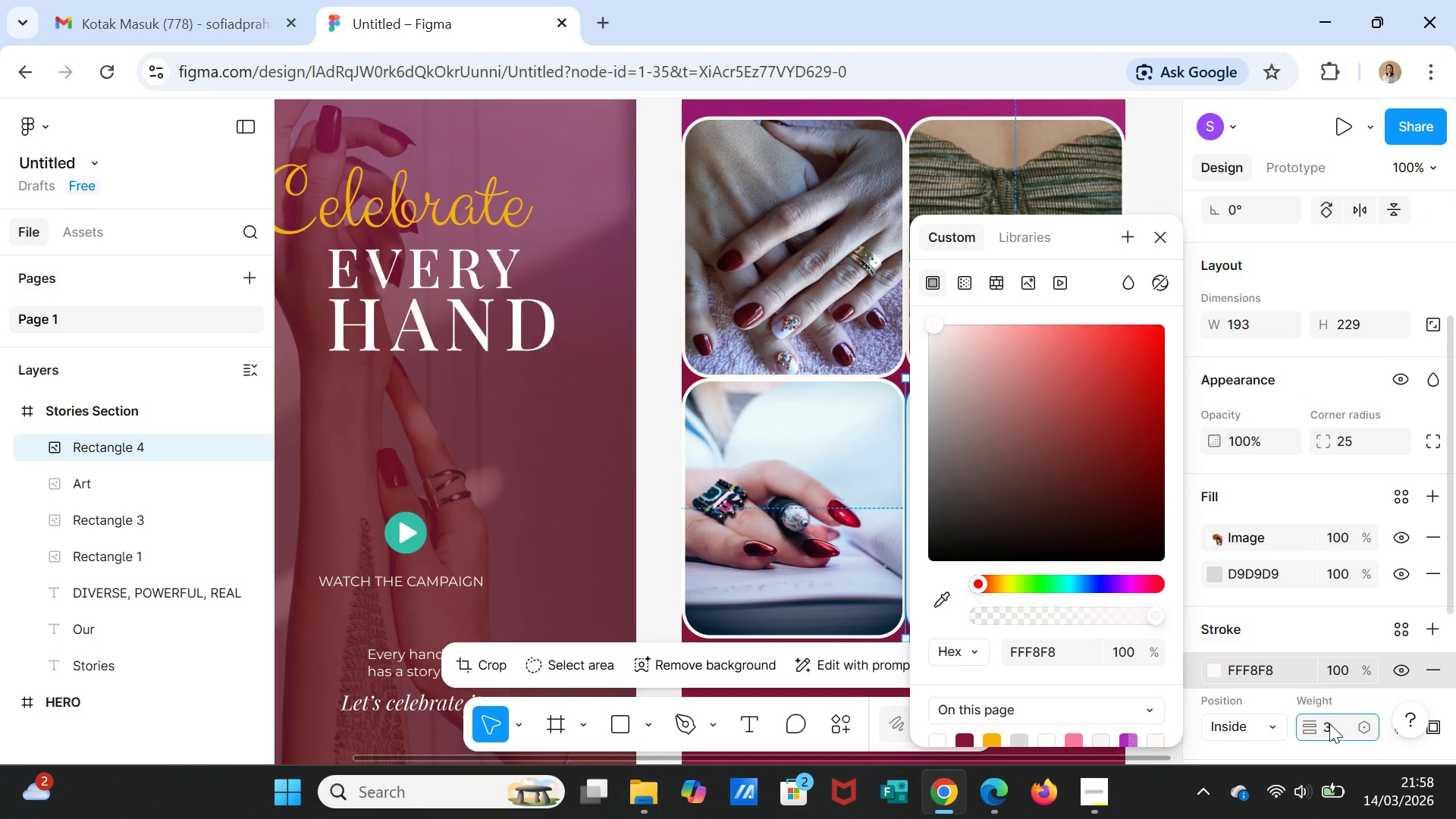 
key(Enter)
 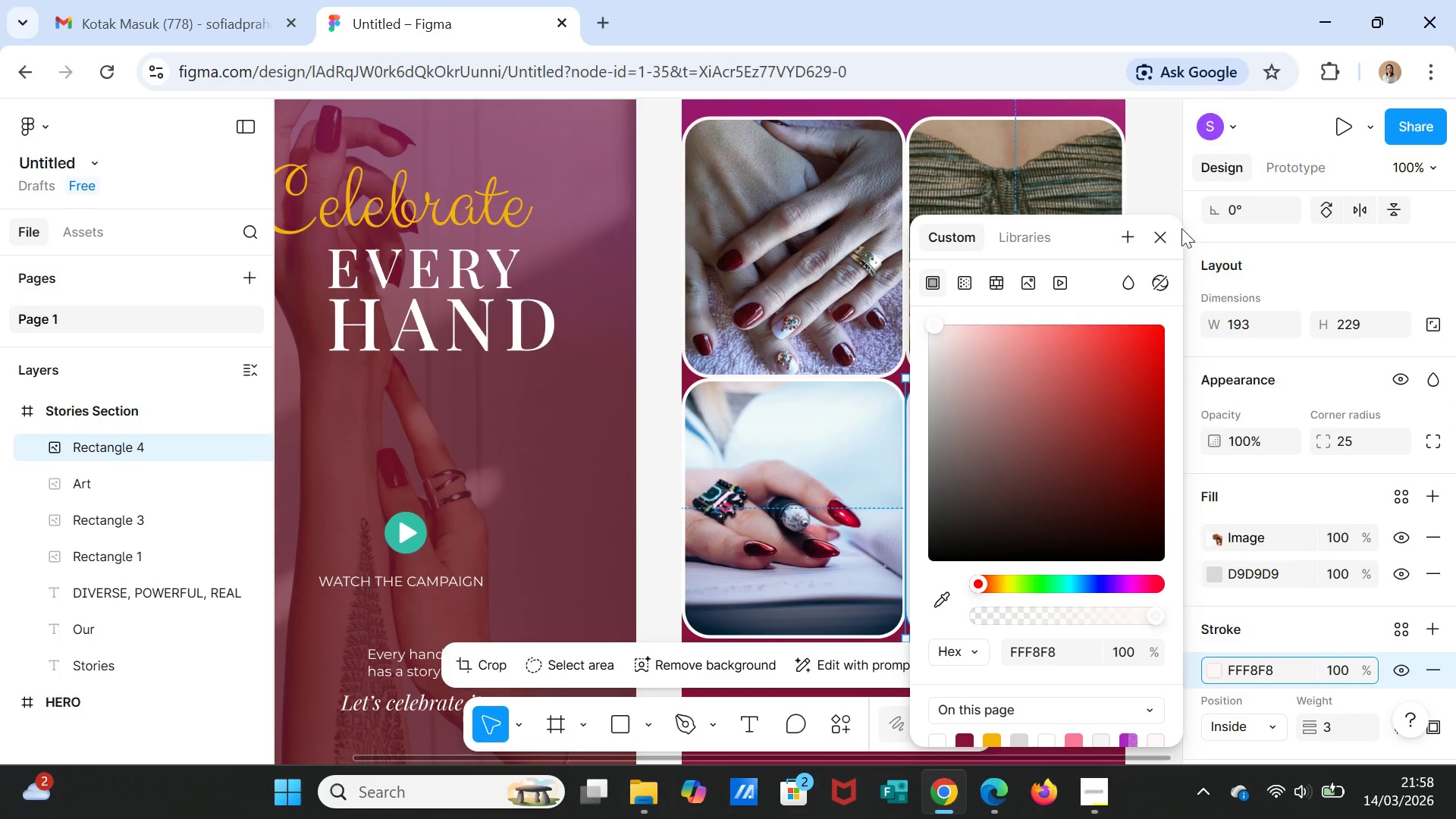 
left_click([1163, 157])
 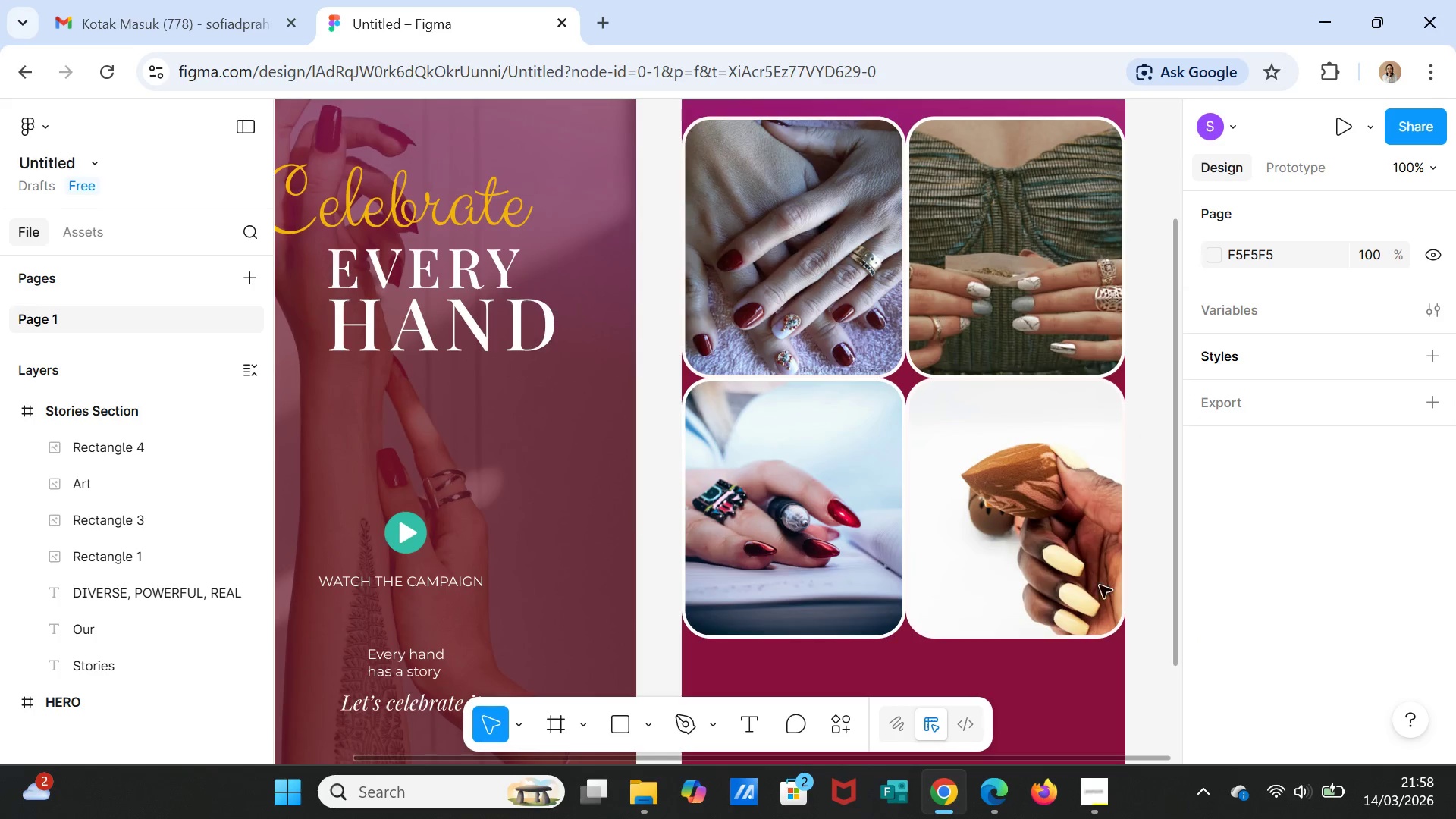 
scroll: coordinate [1084, 617], scroll_direction: down, amount: 9.0
 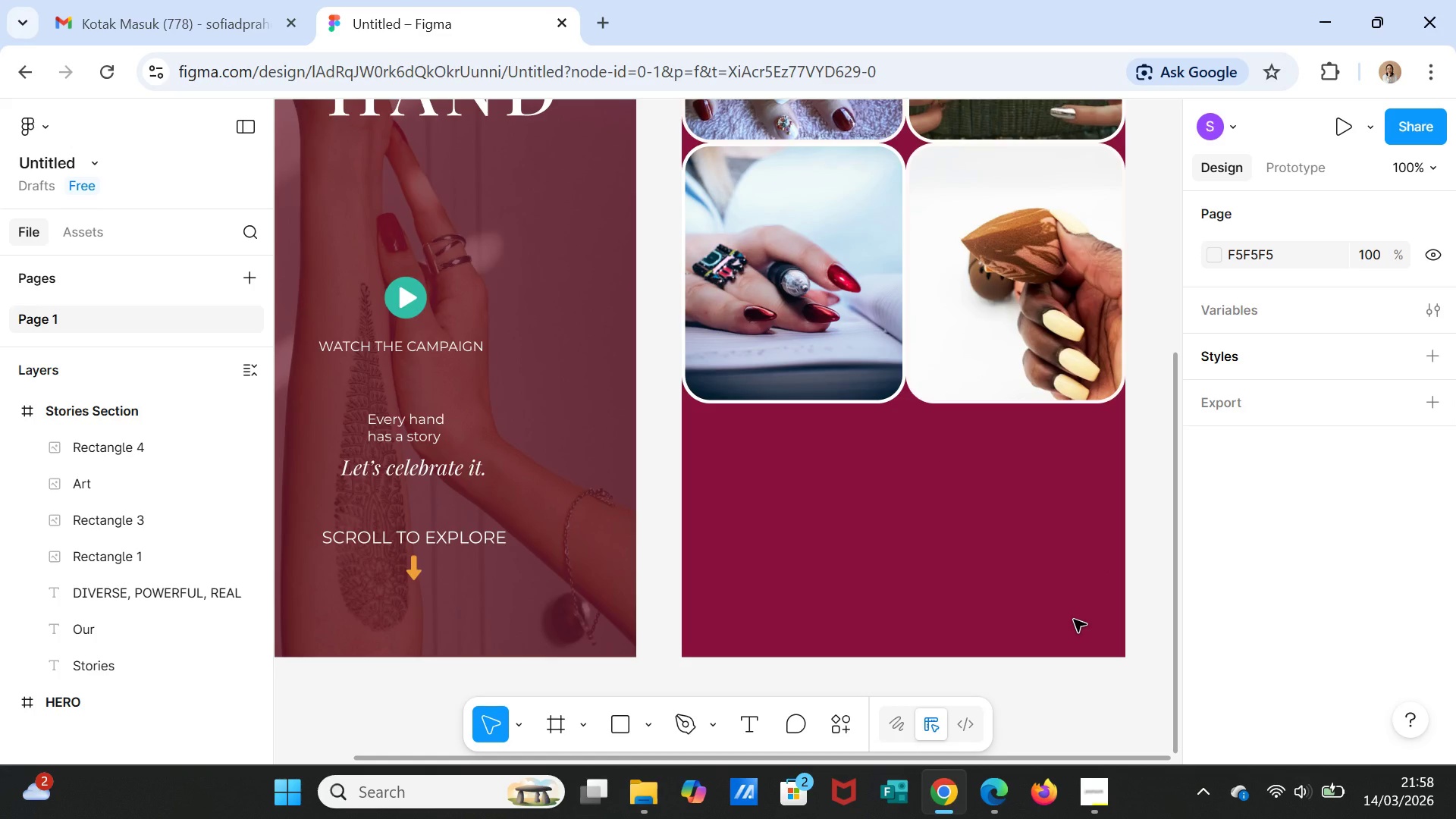 
wait(6.32)
 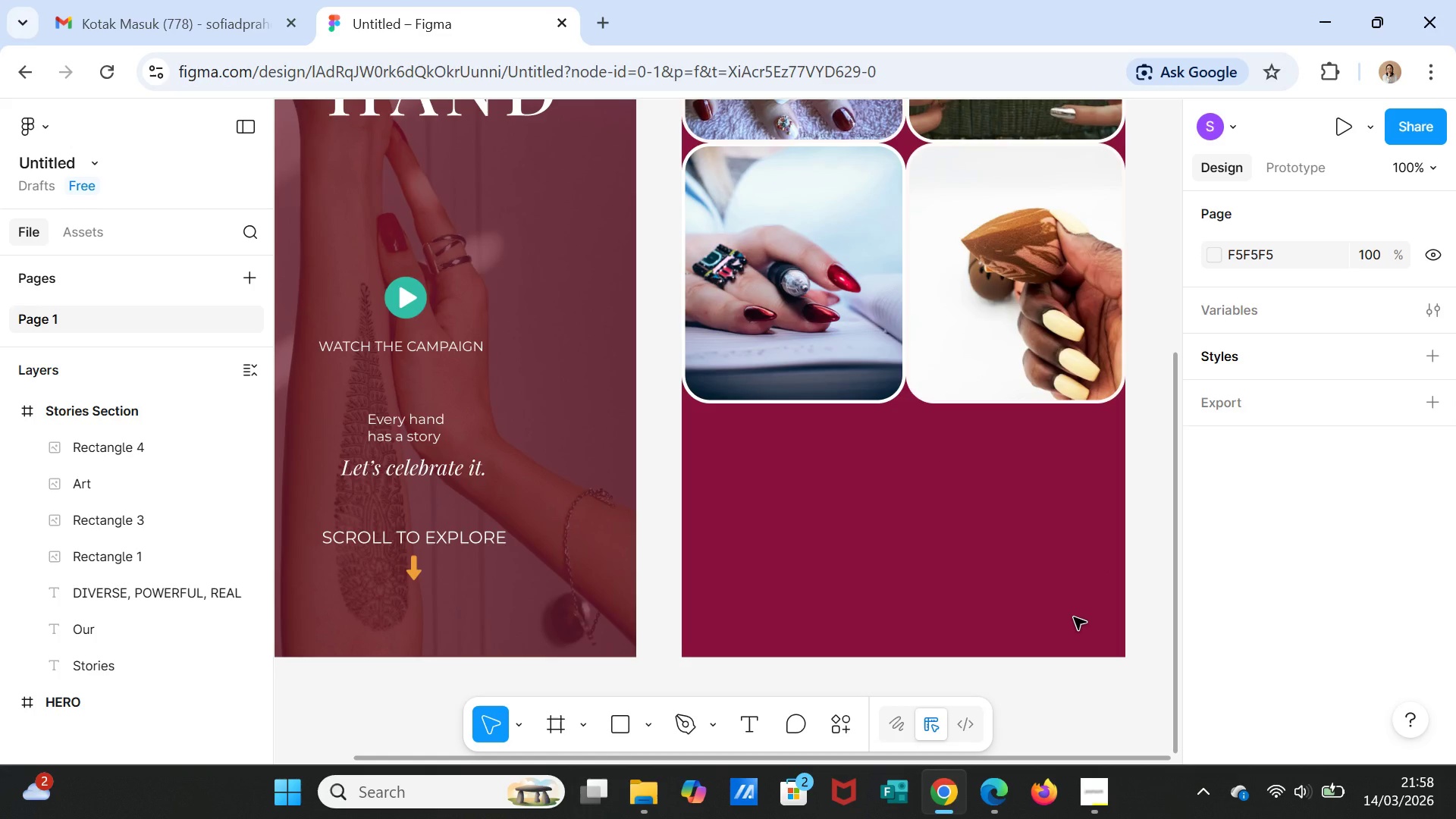 
scroll: coordinate [1113, 606], scroll_direction: up, amount: 8.0
 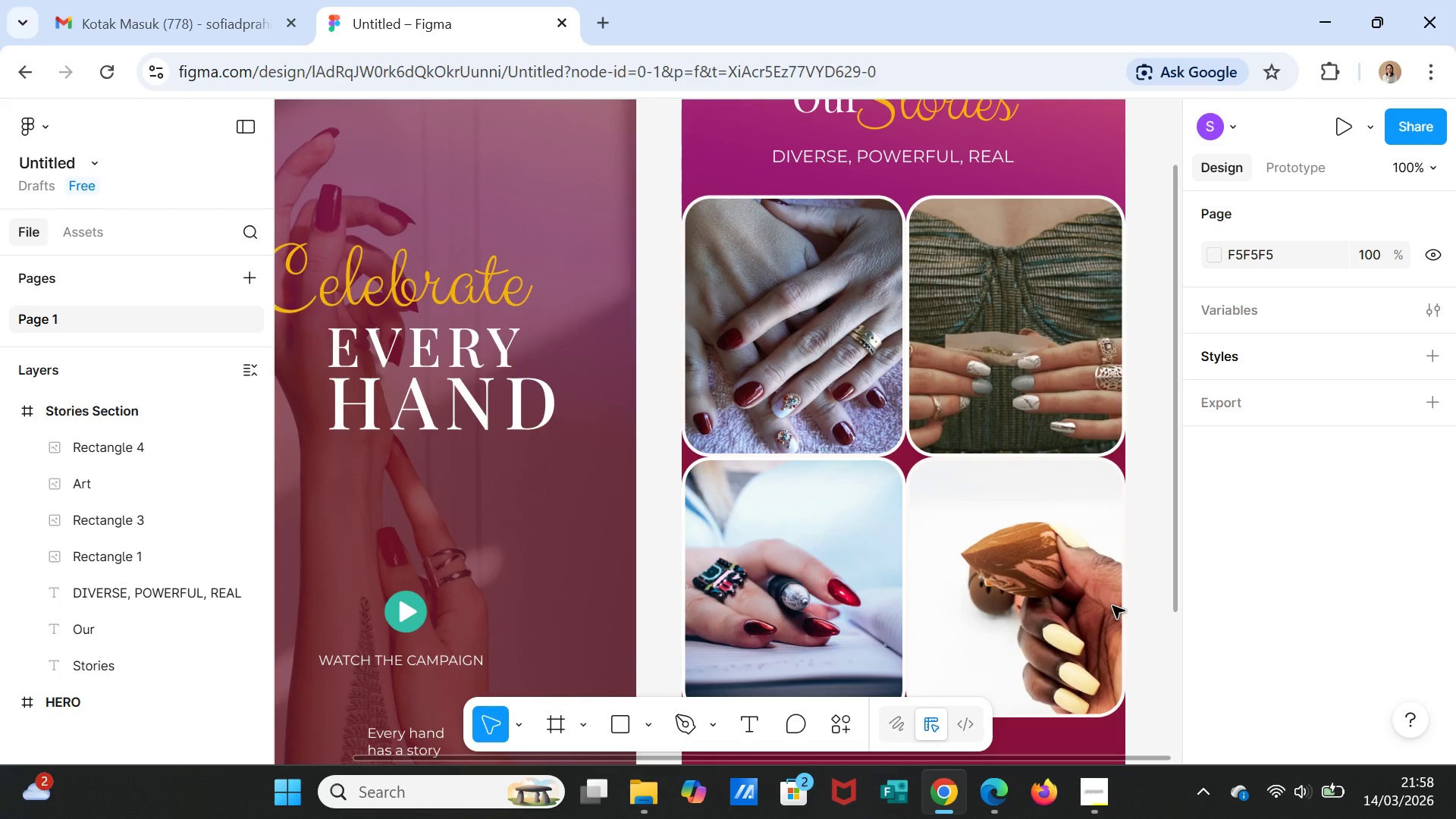 
scroll: coordinate [1112, 606], scroll_direction: down, amount: 10.0
 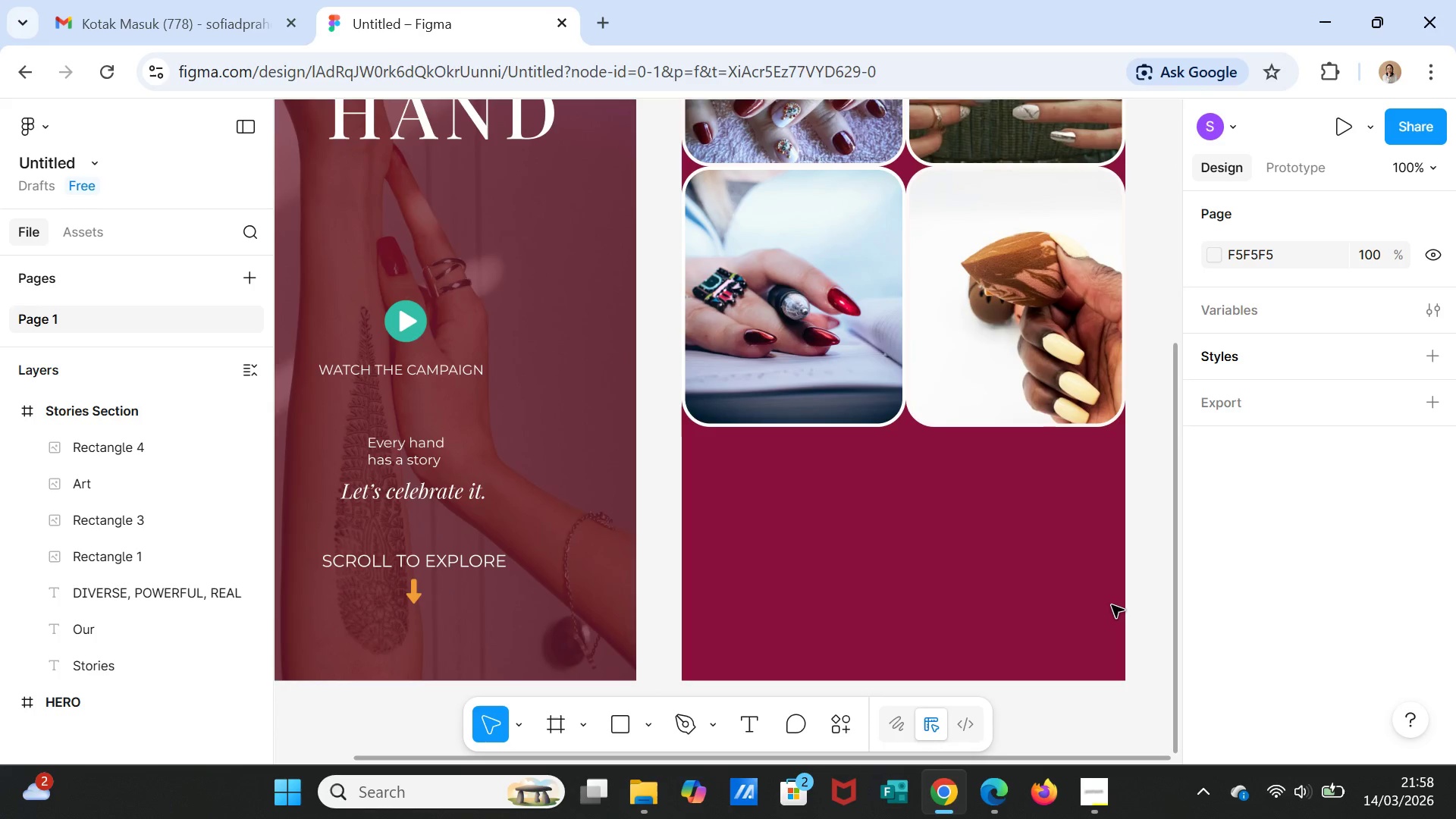 
scroll: coordinate [1112, 605], scroll_direction: up, amount: 4.0
 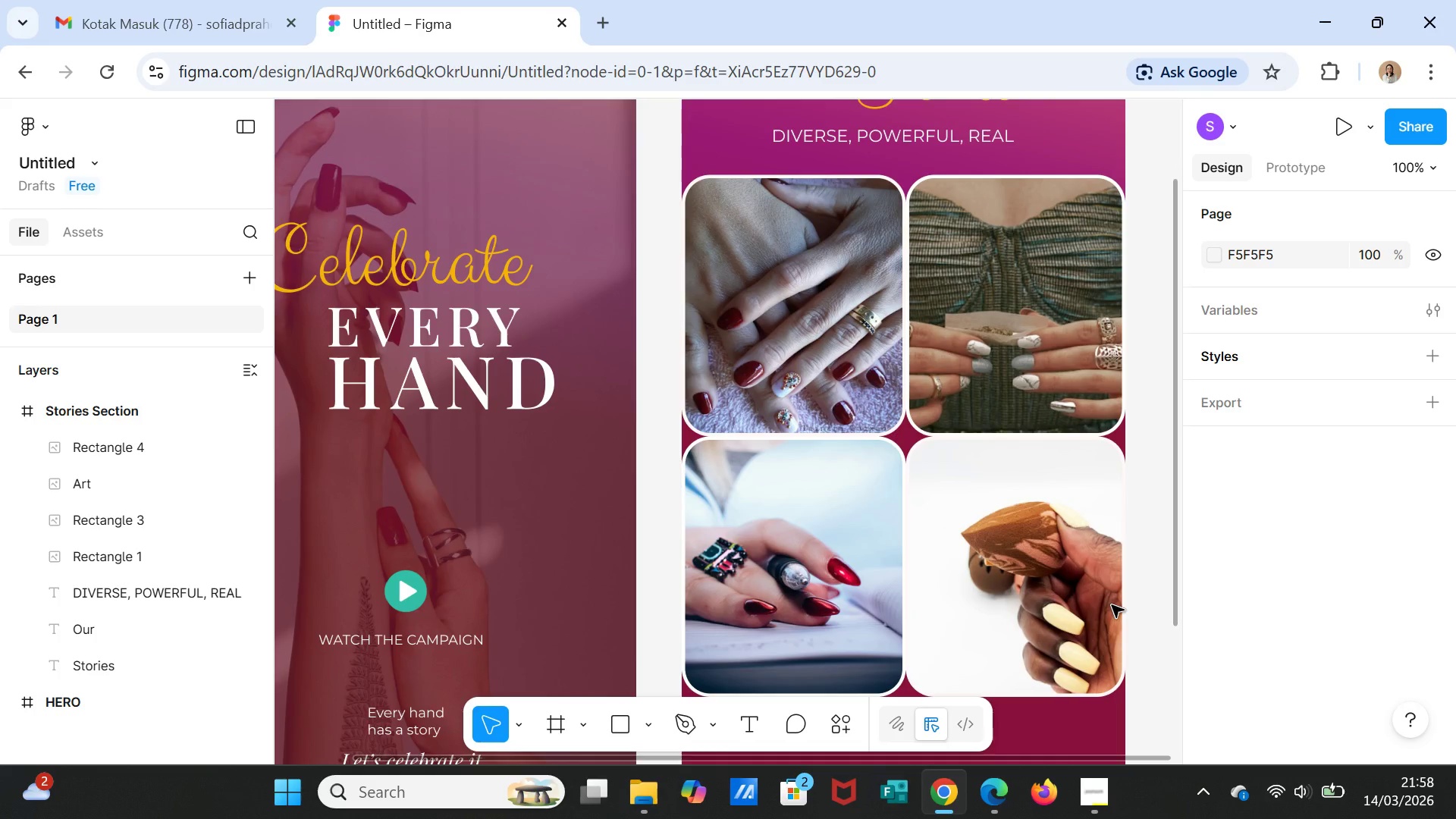 
scroll: coordinate [1112, 605], scroll_direction: down, amount: 1.0
 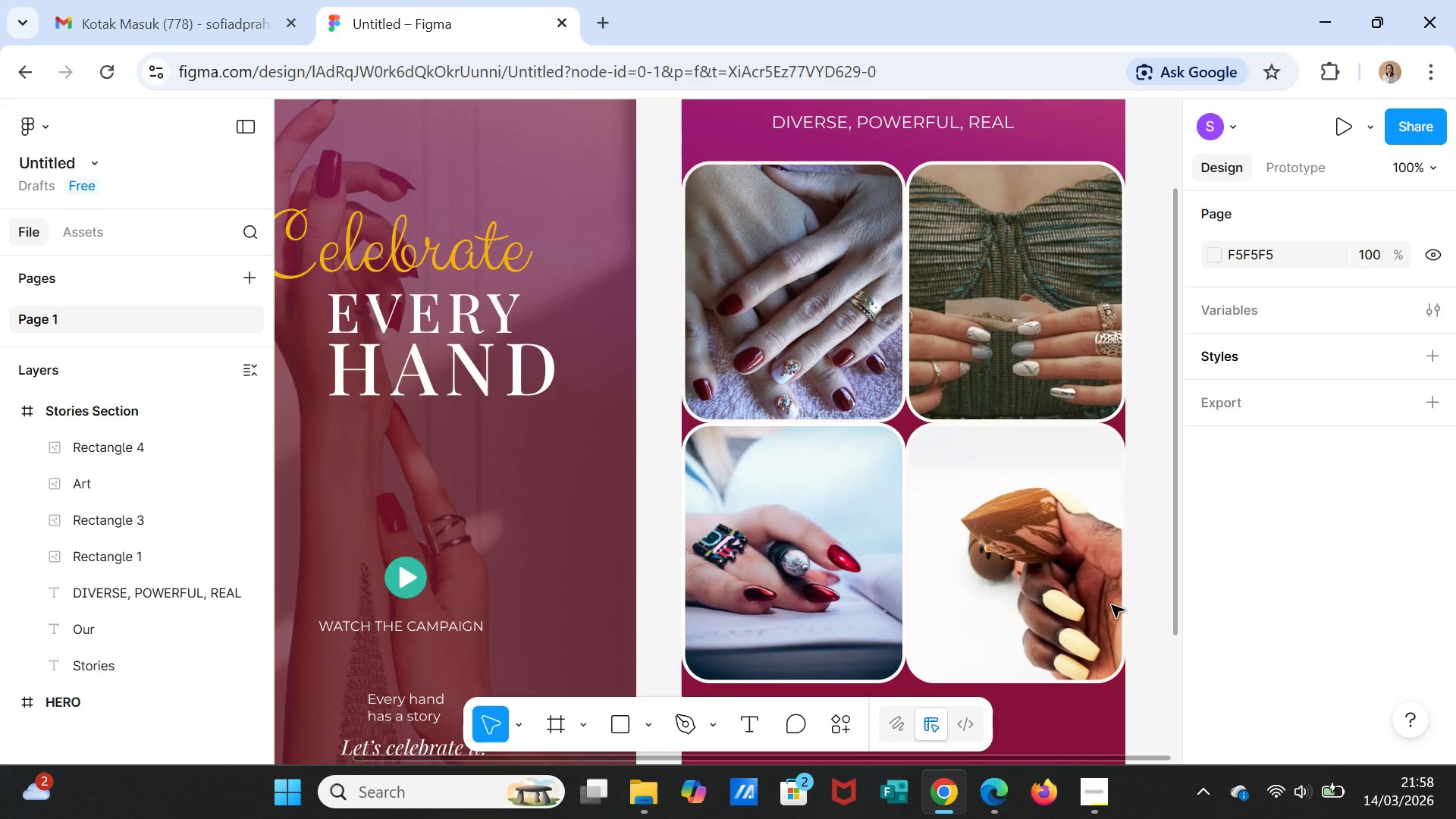 
scroll: coordinate [1112, 605], scroll_direction: up, amount: 2.0
 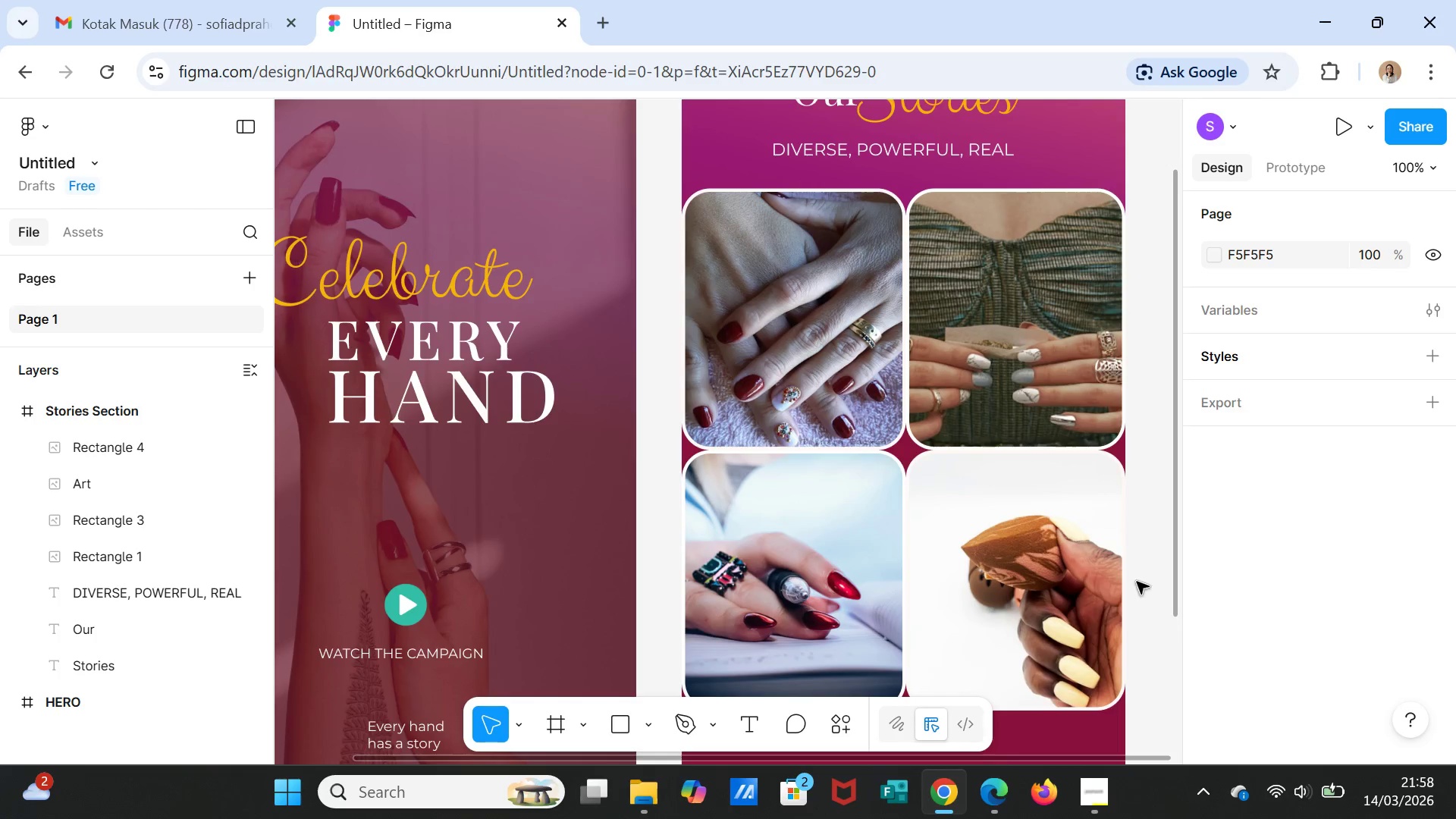 
scroll: coordinate [1053, 610], scroll_direction: down, amount: 11.0
 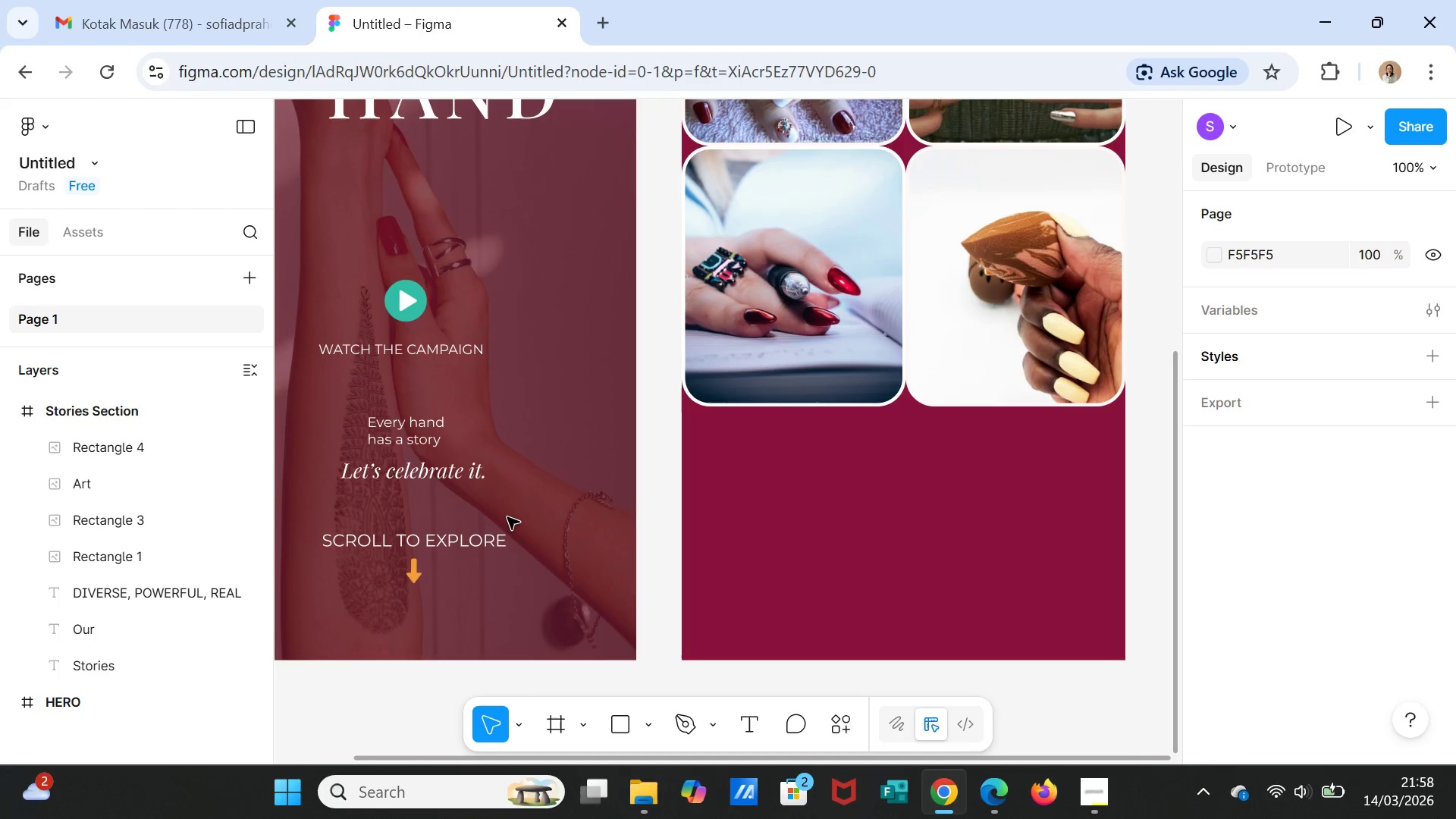 
left_click([510, 577])
 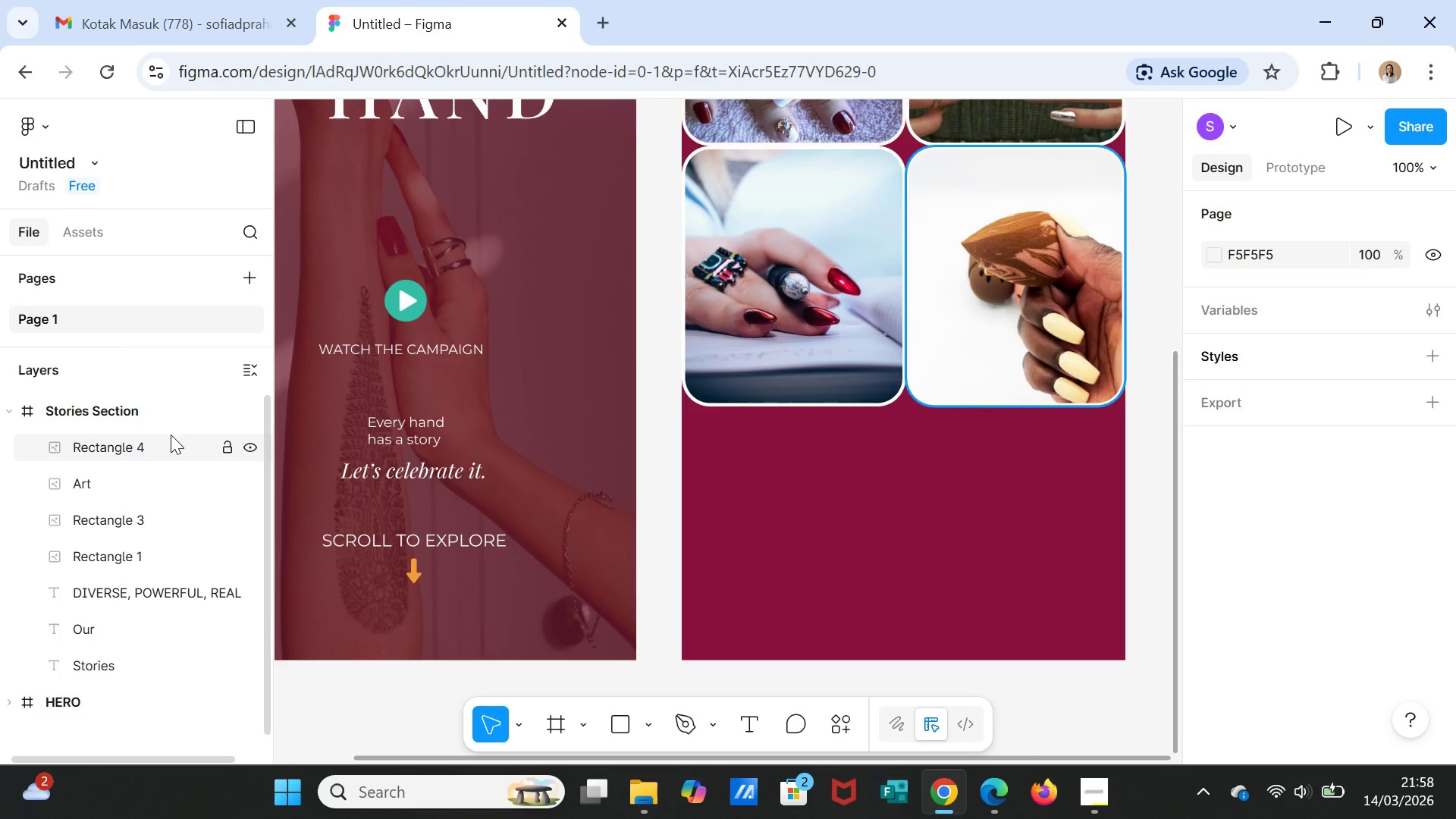 
wait(8.33)
 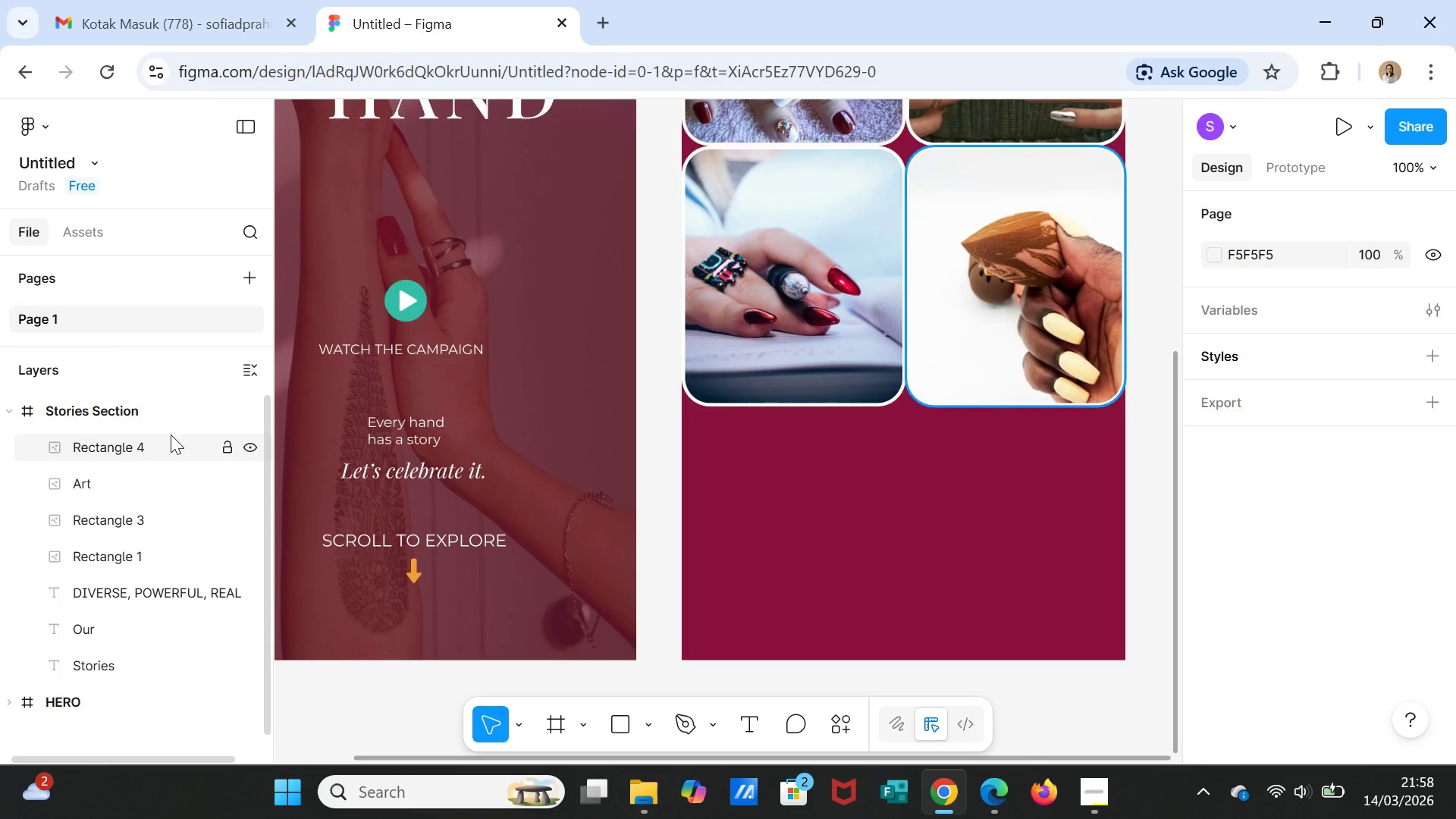 
scroll: coordinate [171, 582], scroll_direction: down, amount: 3.0
 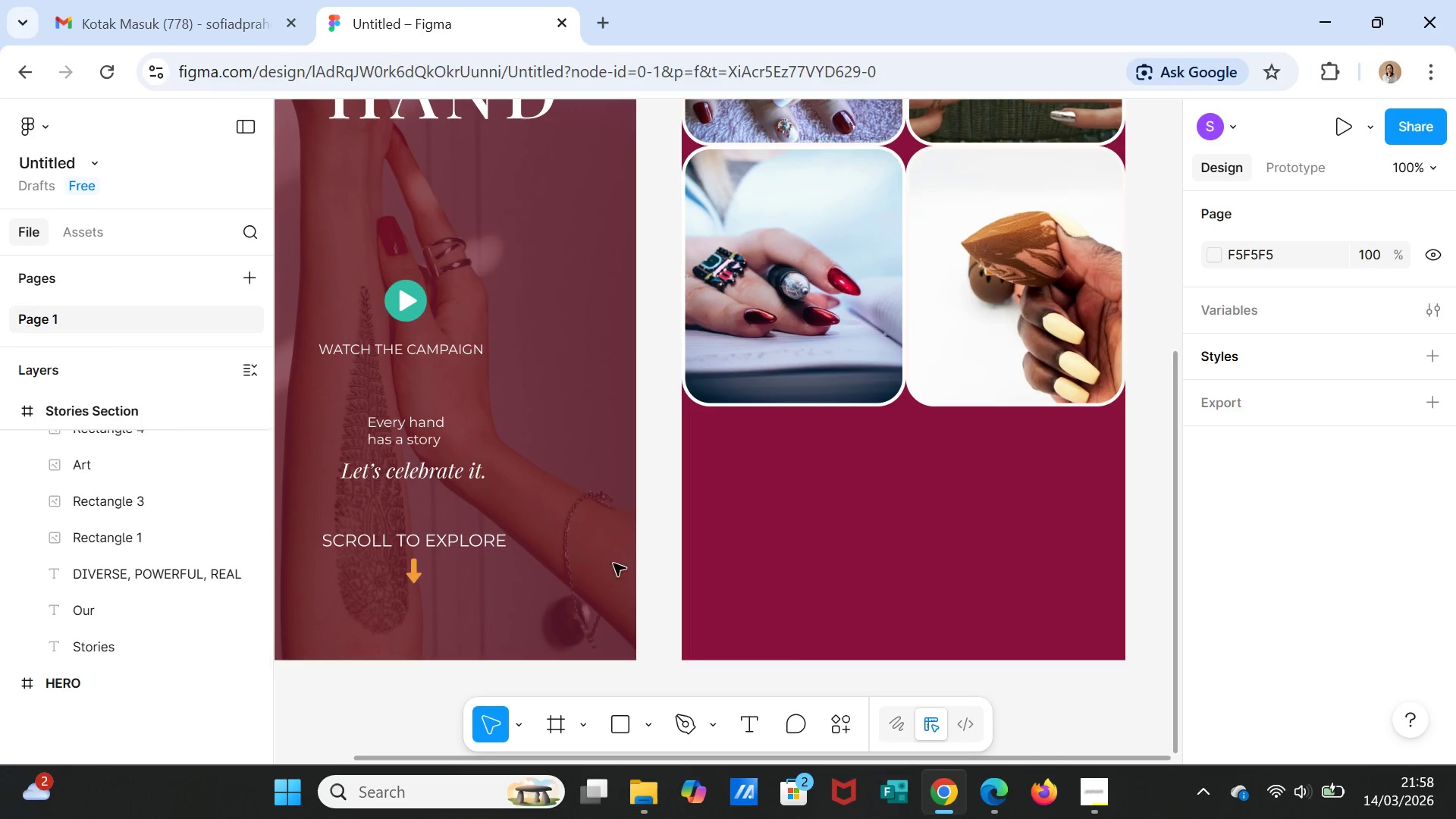 
scroll: coordinate [604, 544], scroll_direction: up, amount: 7.0
 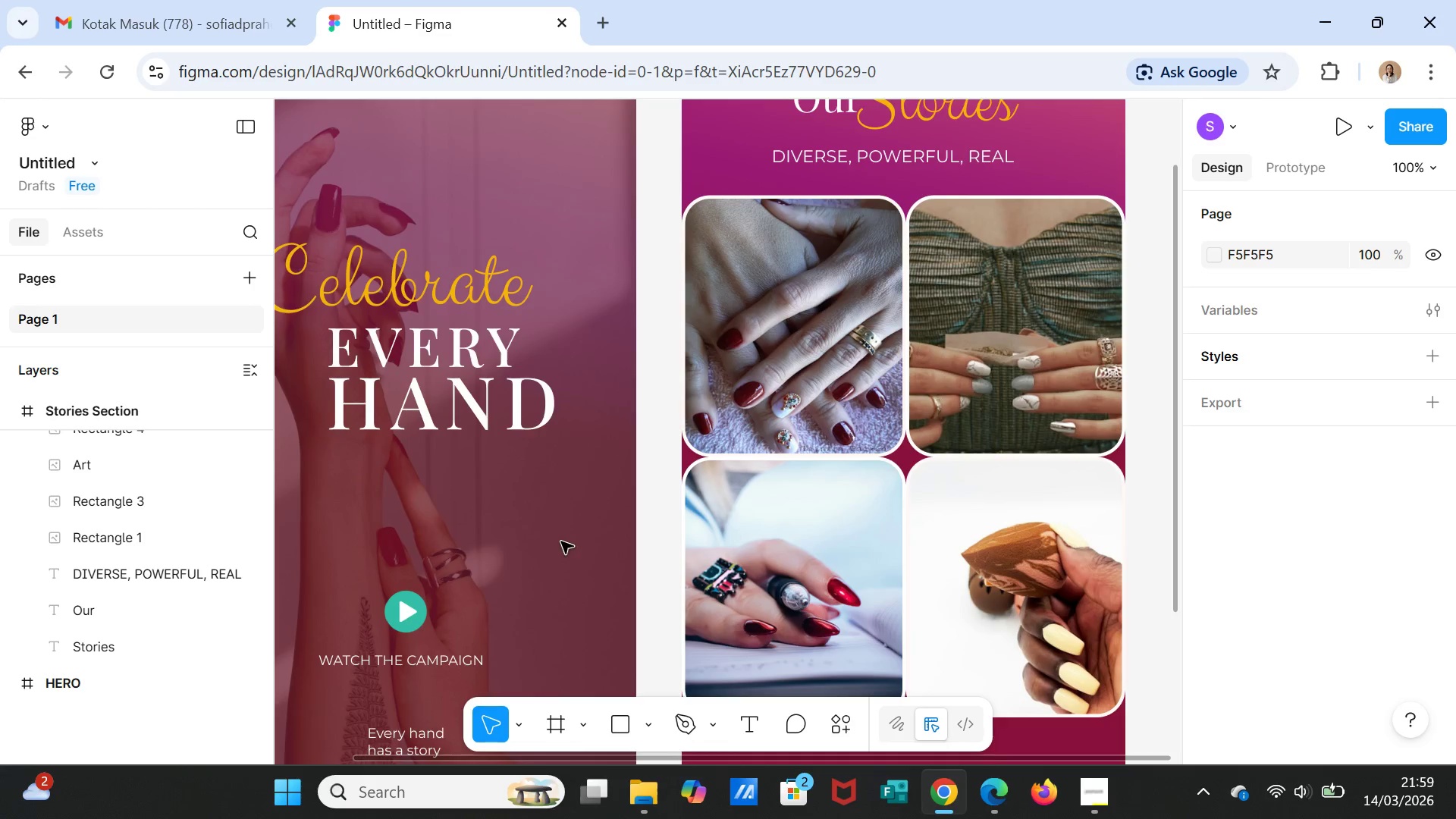 
scroll: coordinate [560, 541], scroll_direction: down, amount: 5.0
 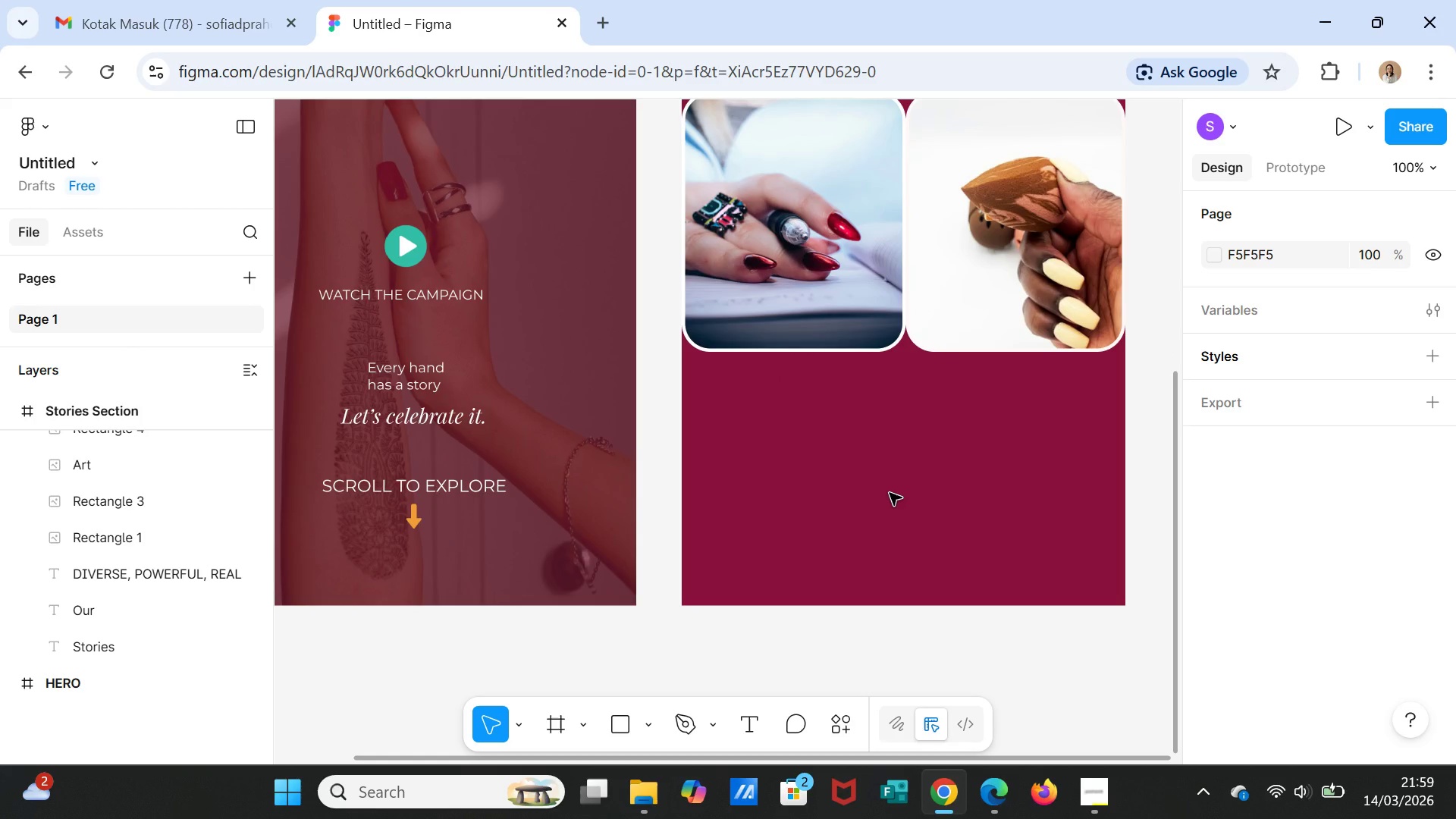 
wait(17.26)
 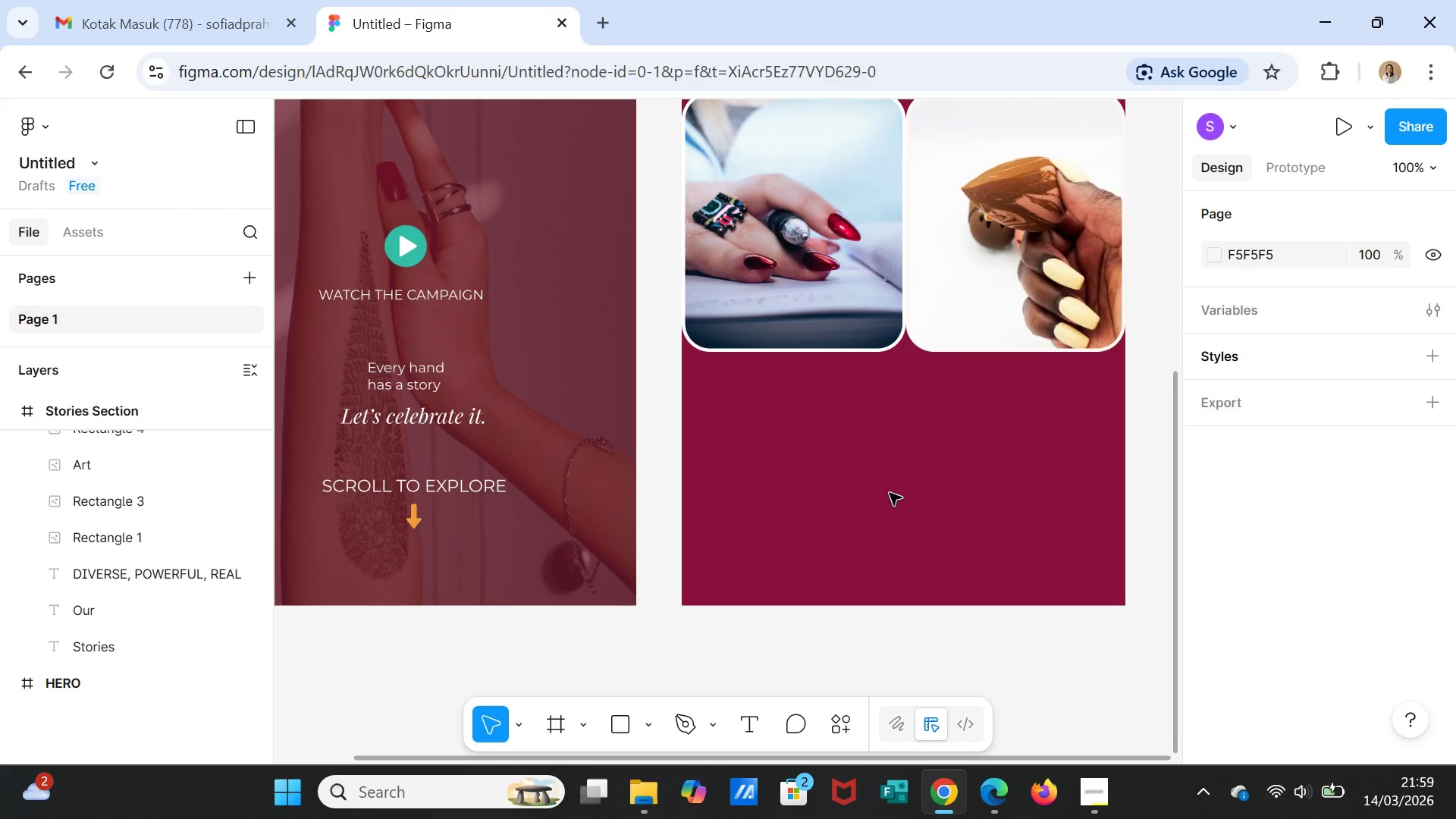 
left_click([874, 588])
 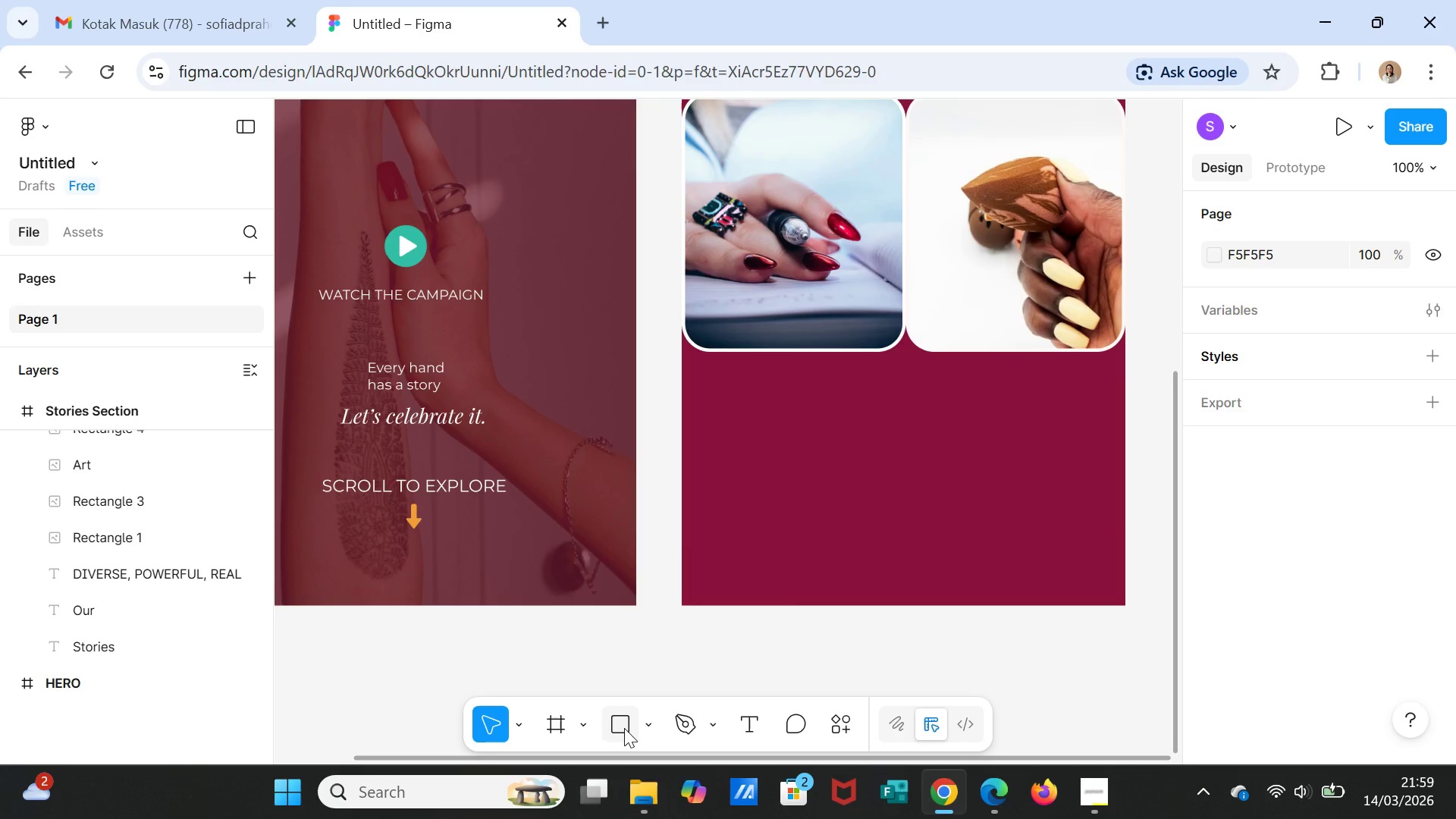 
left_click([624, 728])
 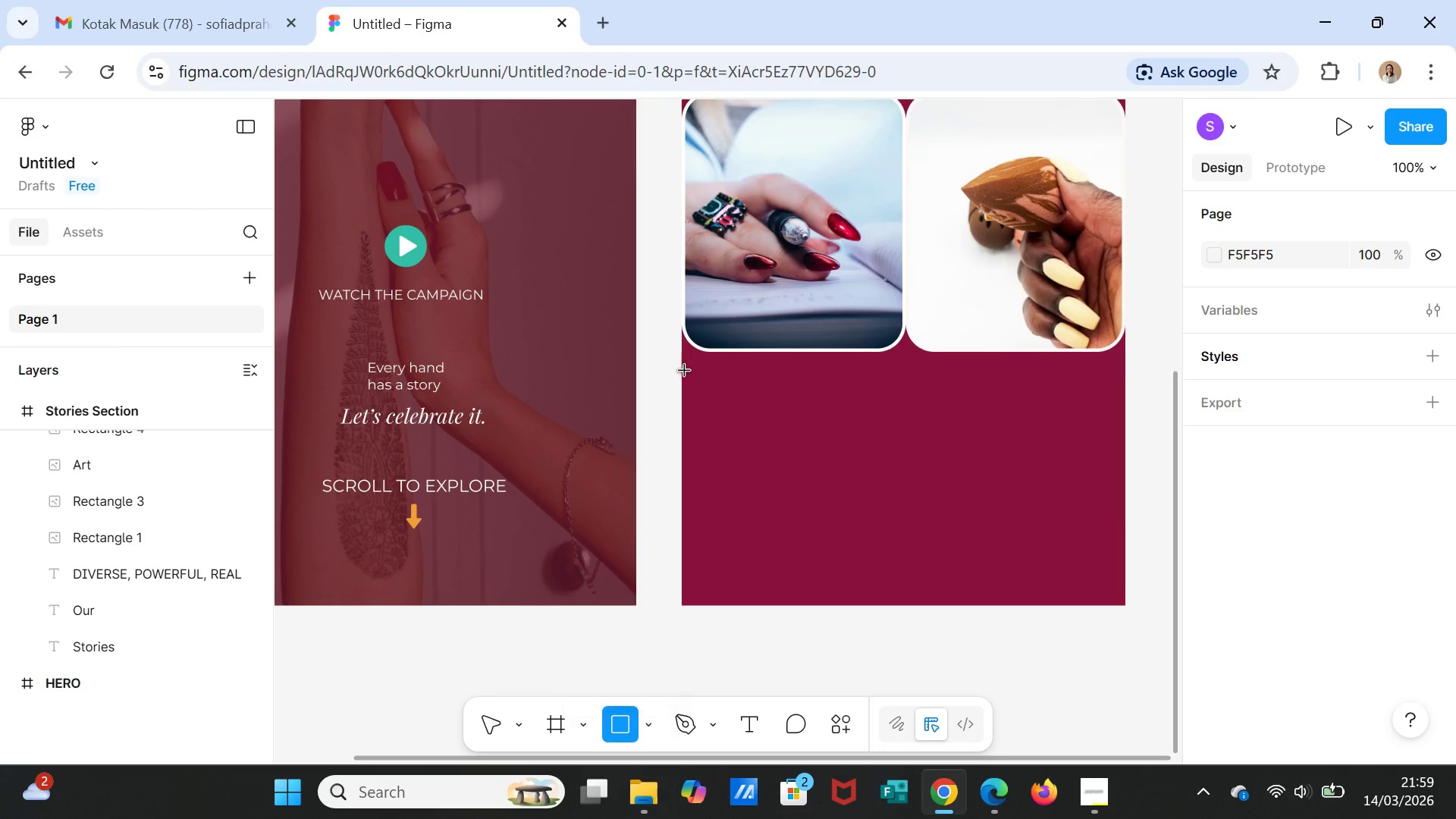 
left_click_drag(start_coordinate=[683, 369], to_coordinate=[1128, 527])
 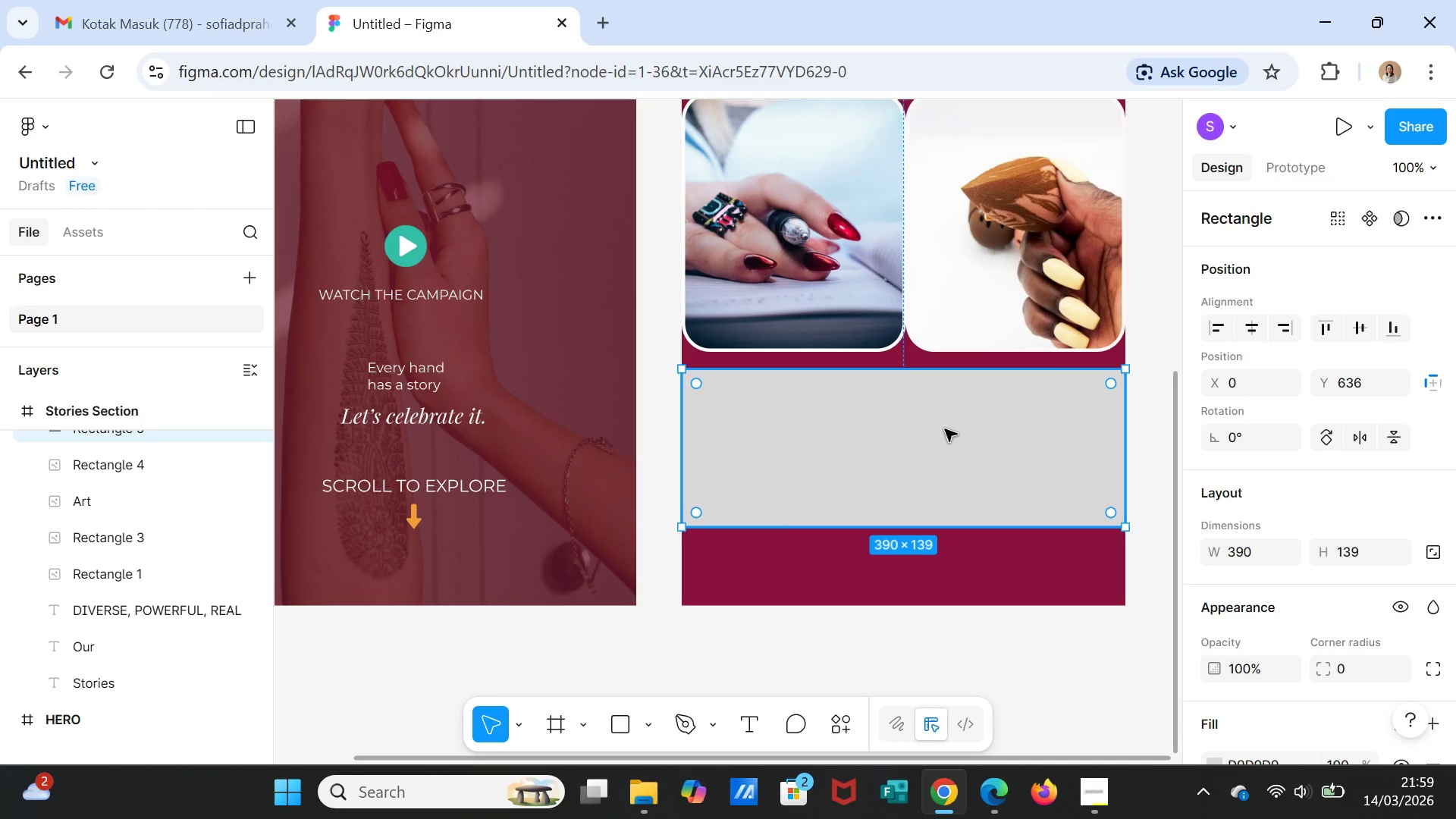 
left_click_drag(start_coordinate=[945, 429], to_coordinate=[942, 414])
 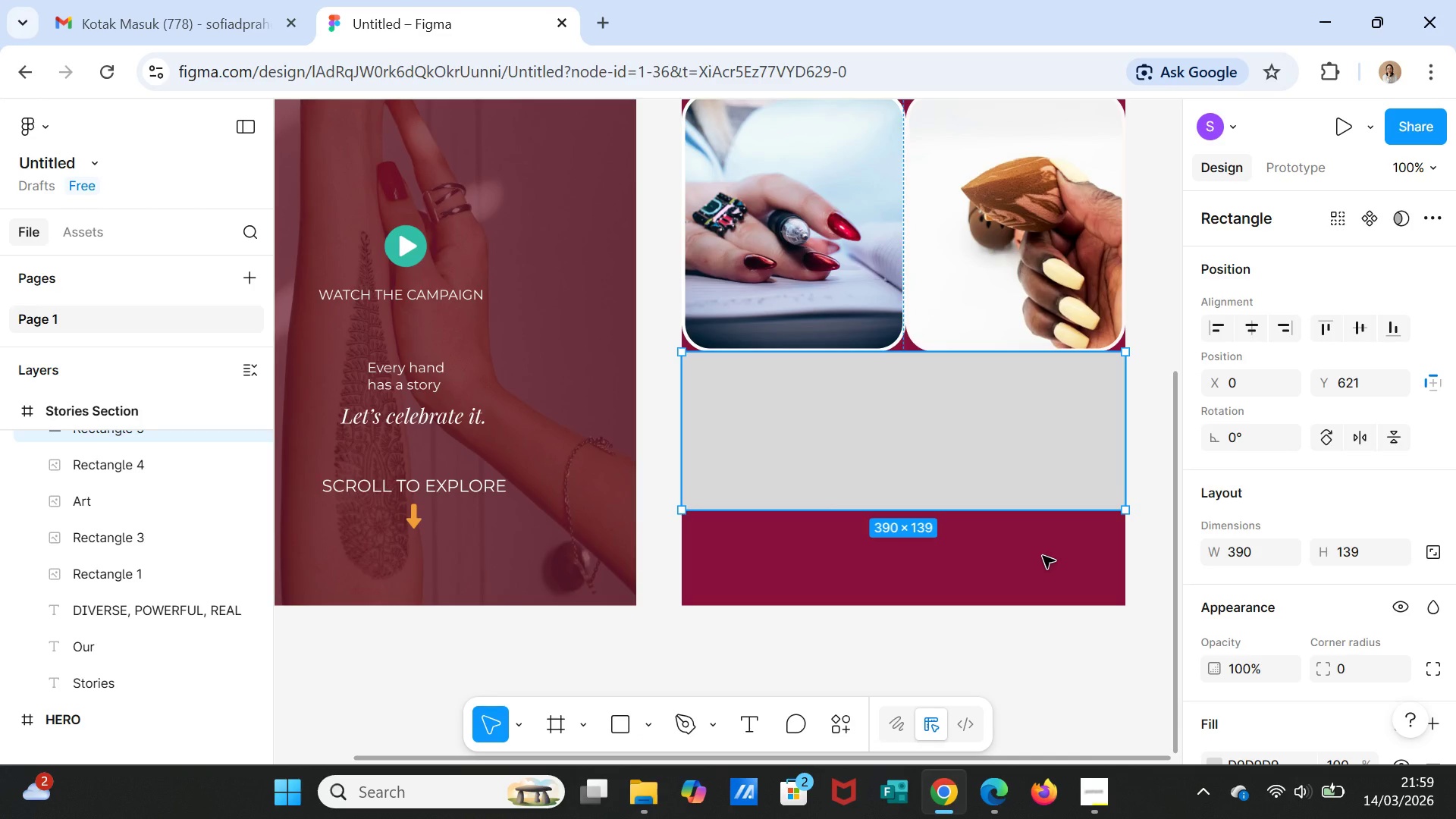 
left_click([1043, 556])
 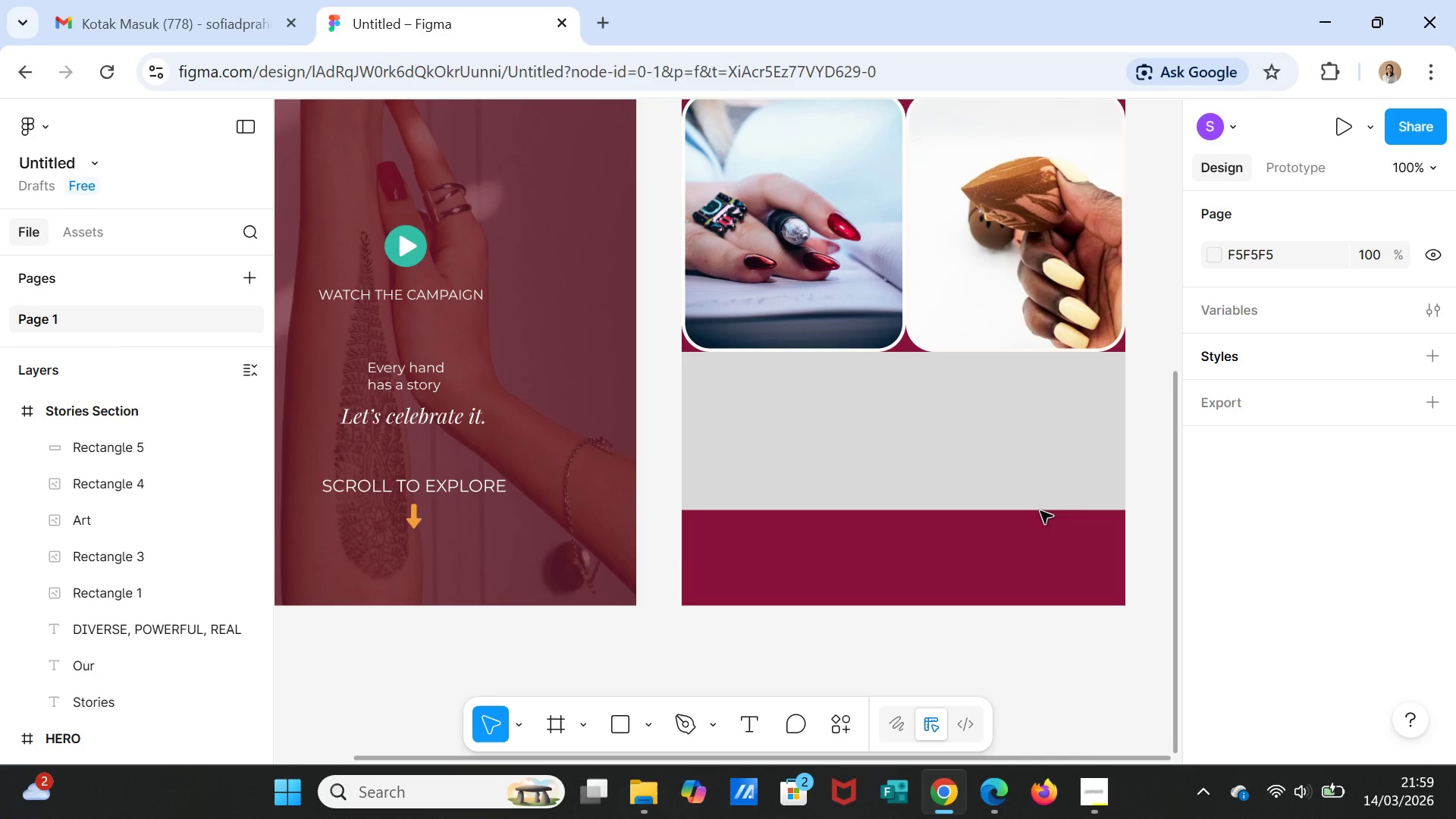 
left_click([1027, 450])
 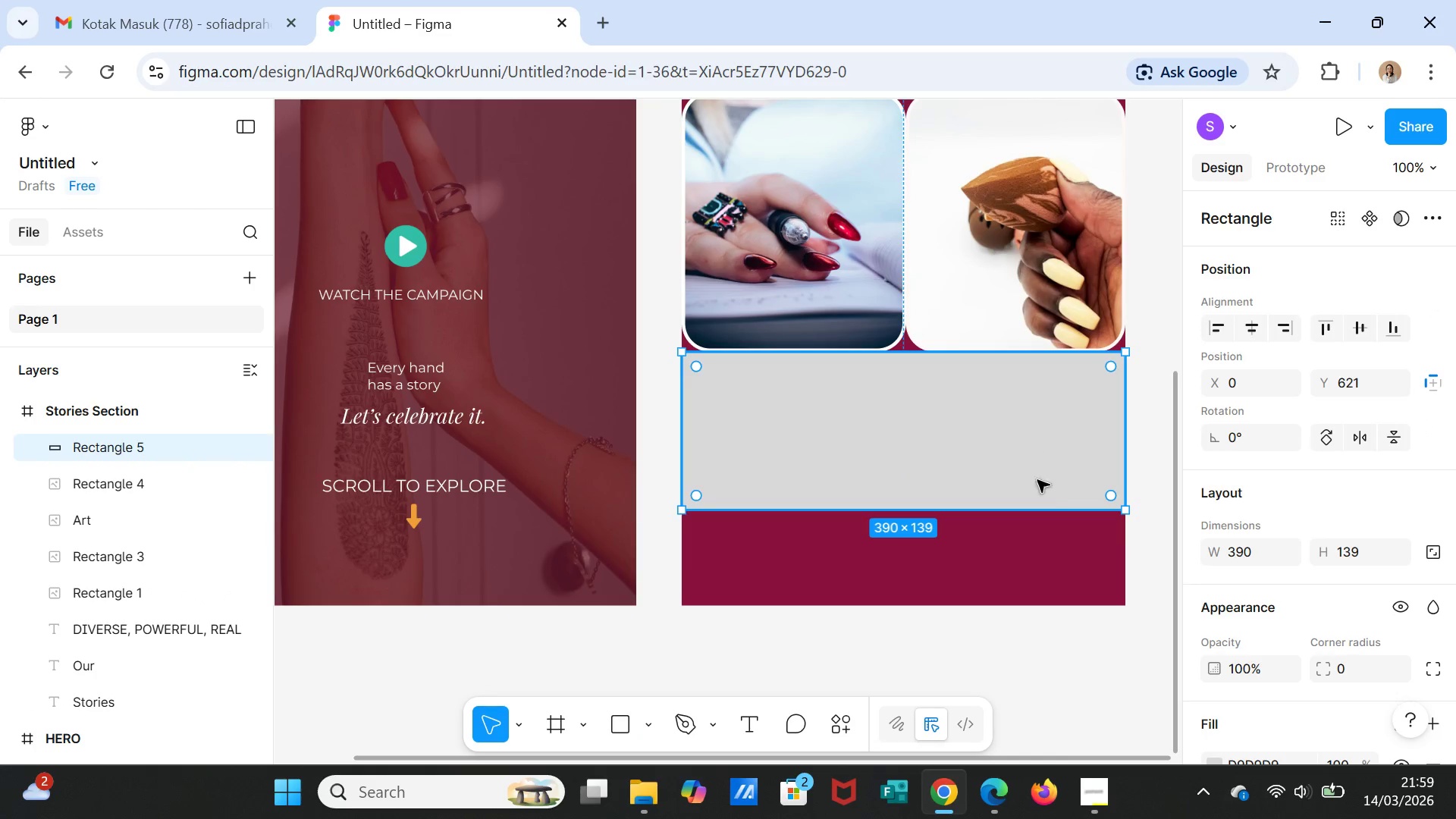 
scroll: coordinate [1049, 505], scroll_direction: up, amount: 1.0
 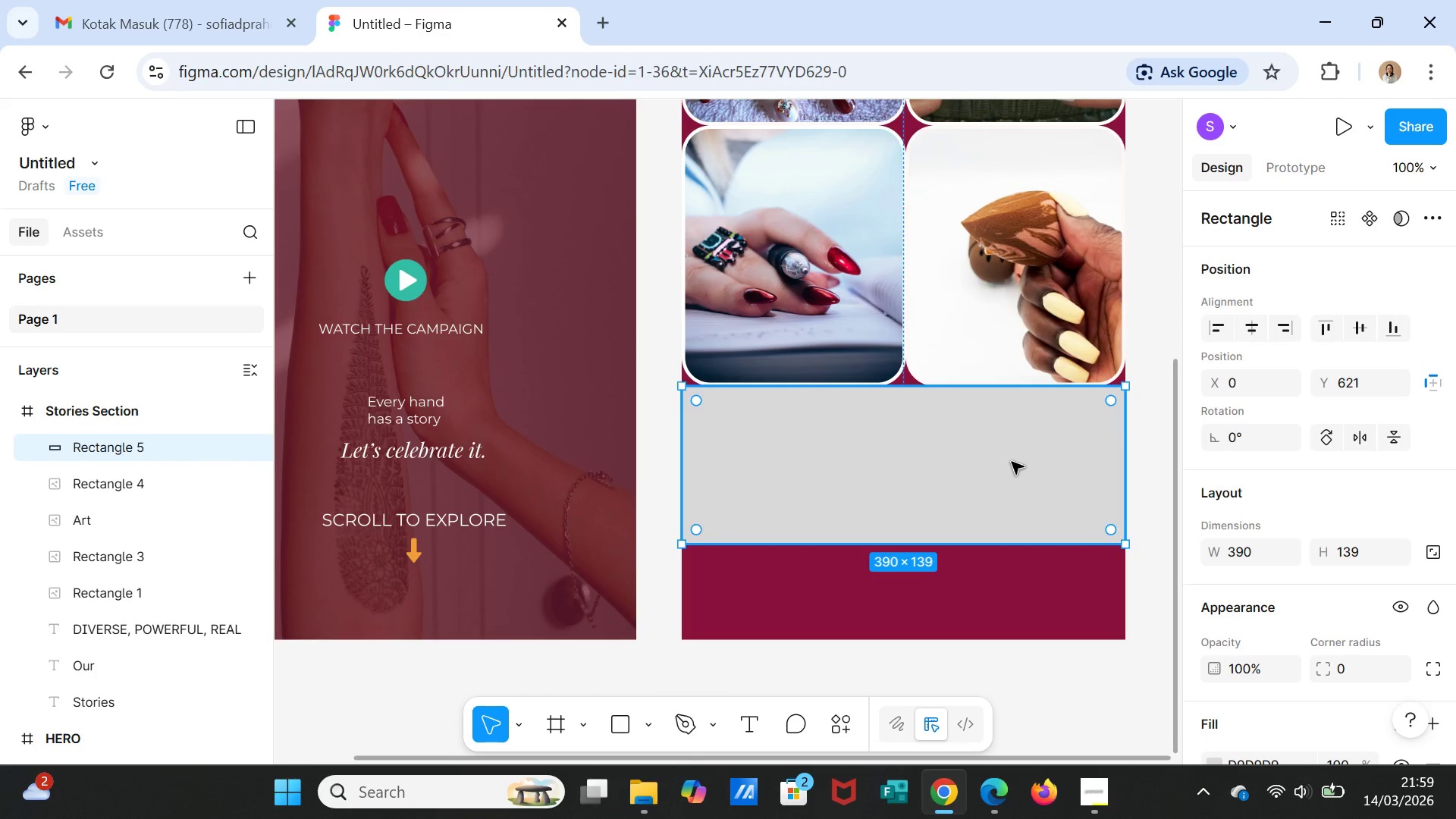 
left_click([1012, 462])
 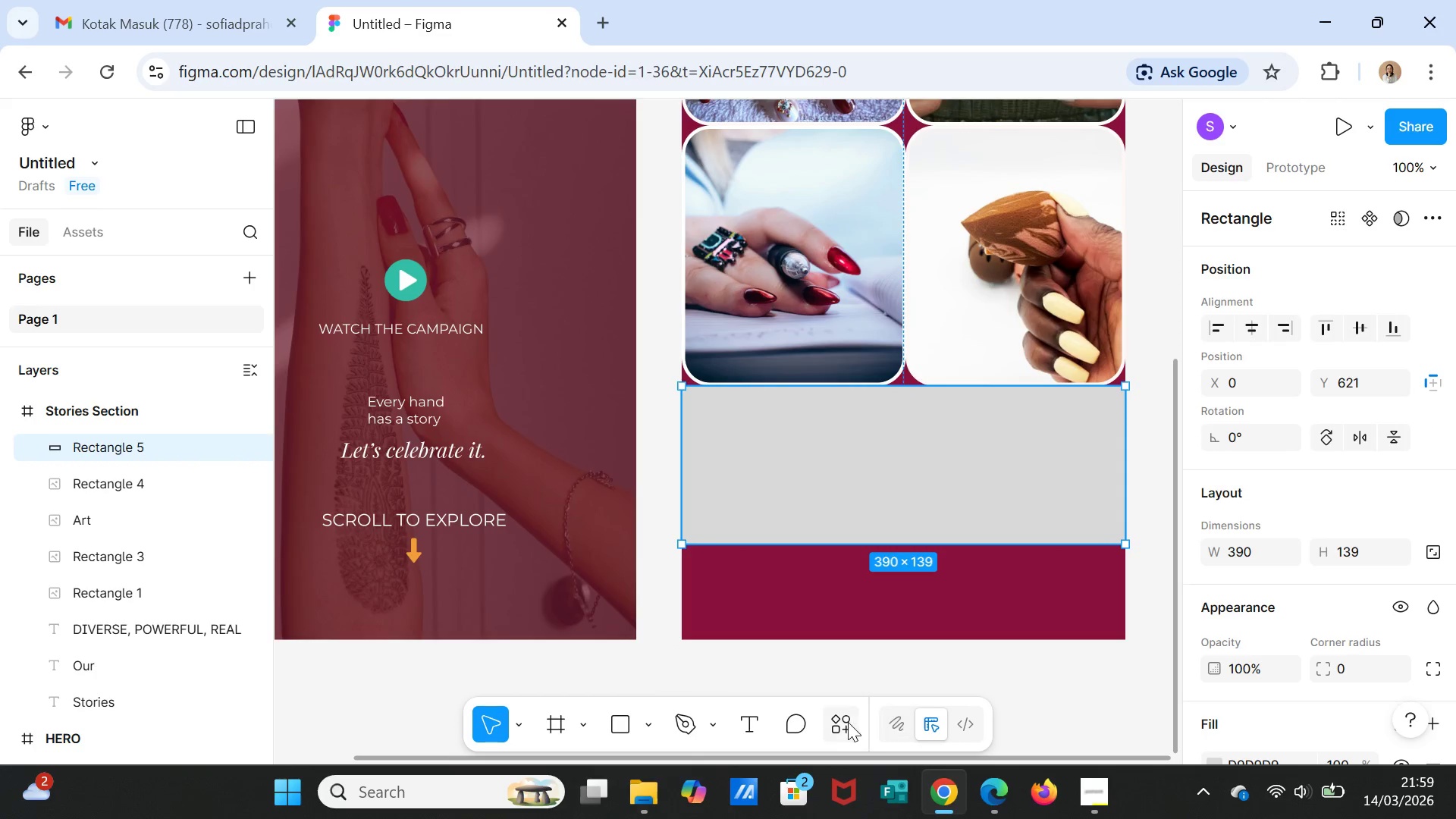 
left_click([839, 722])
 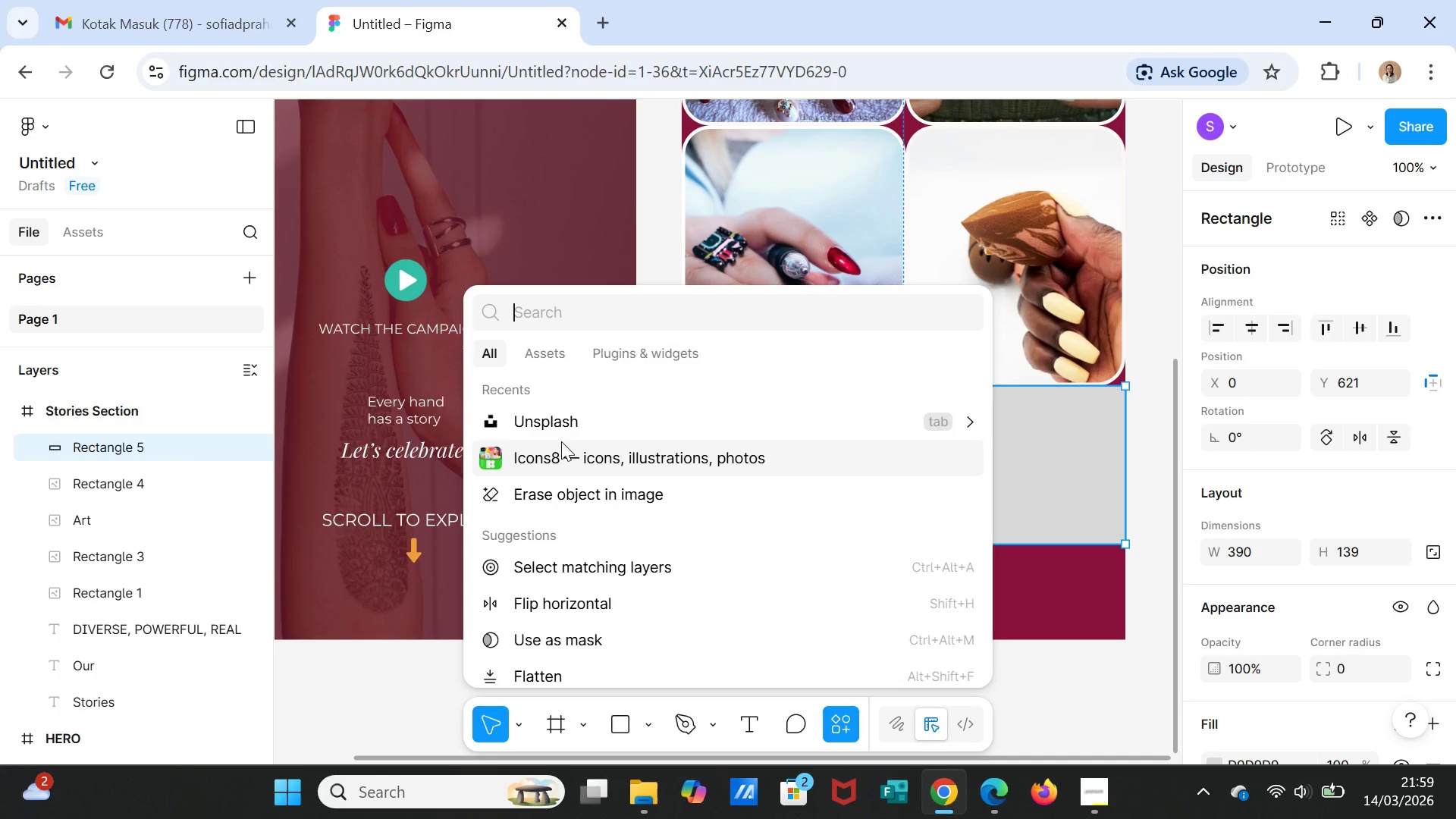 
left_click([562, 431])
 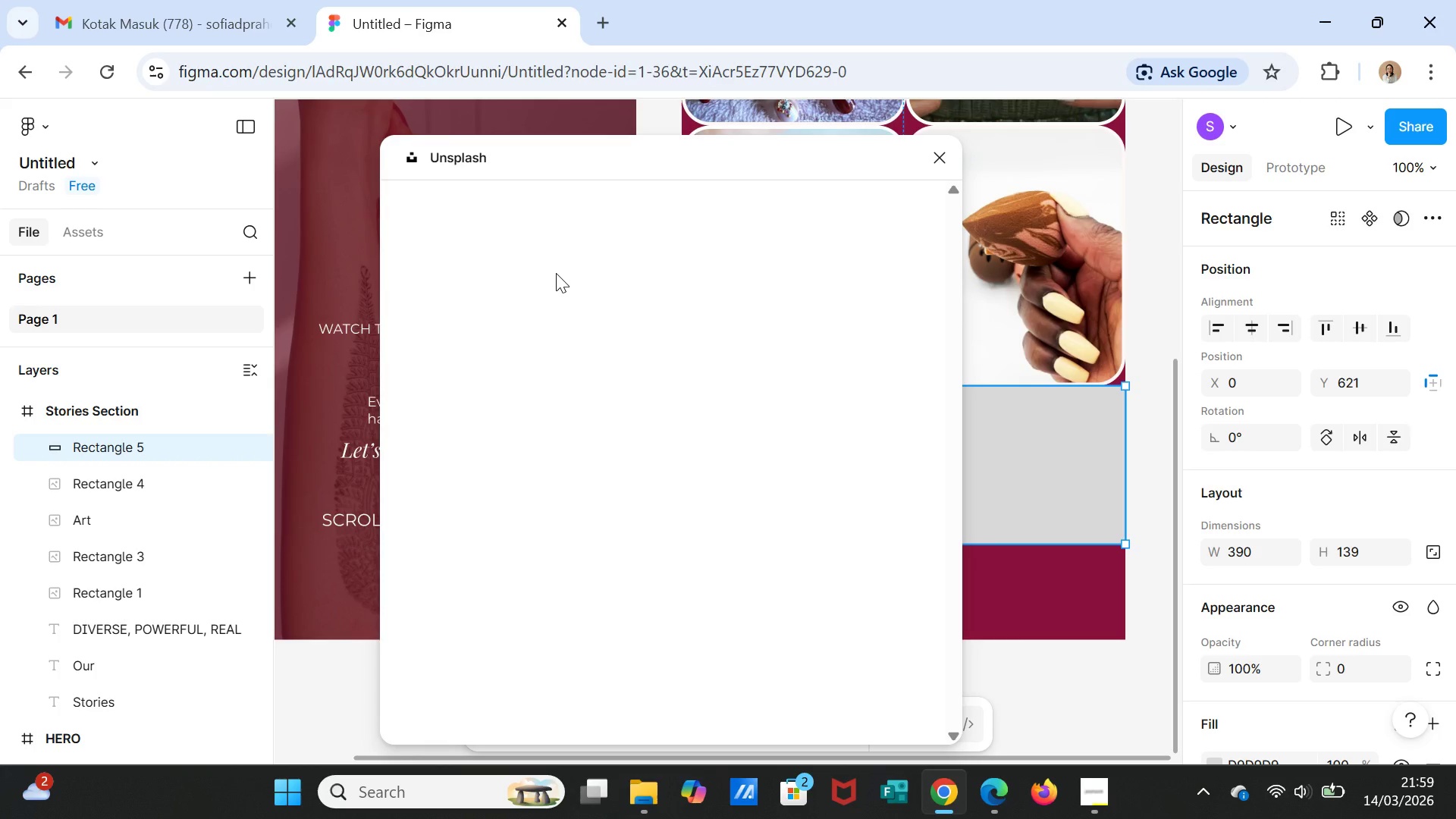 
wait(9.47)
 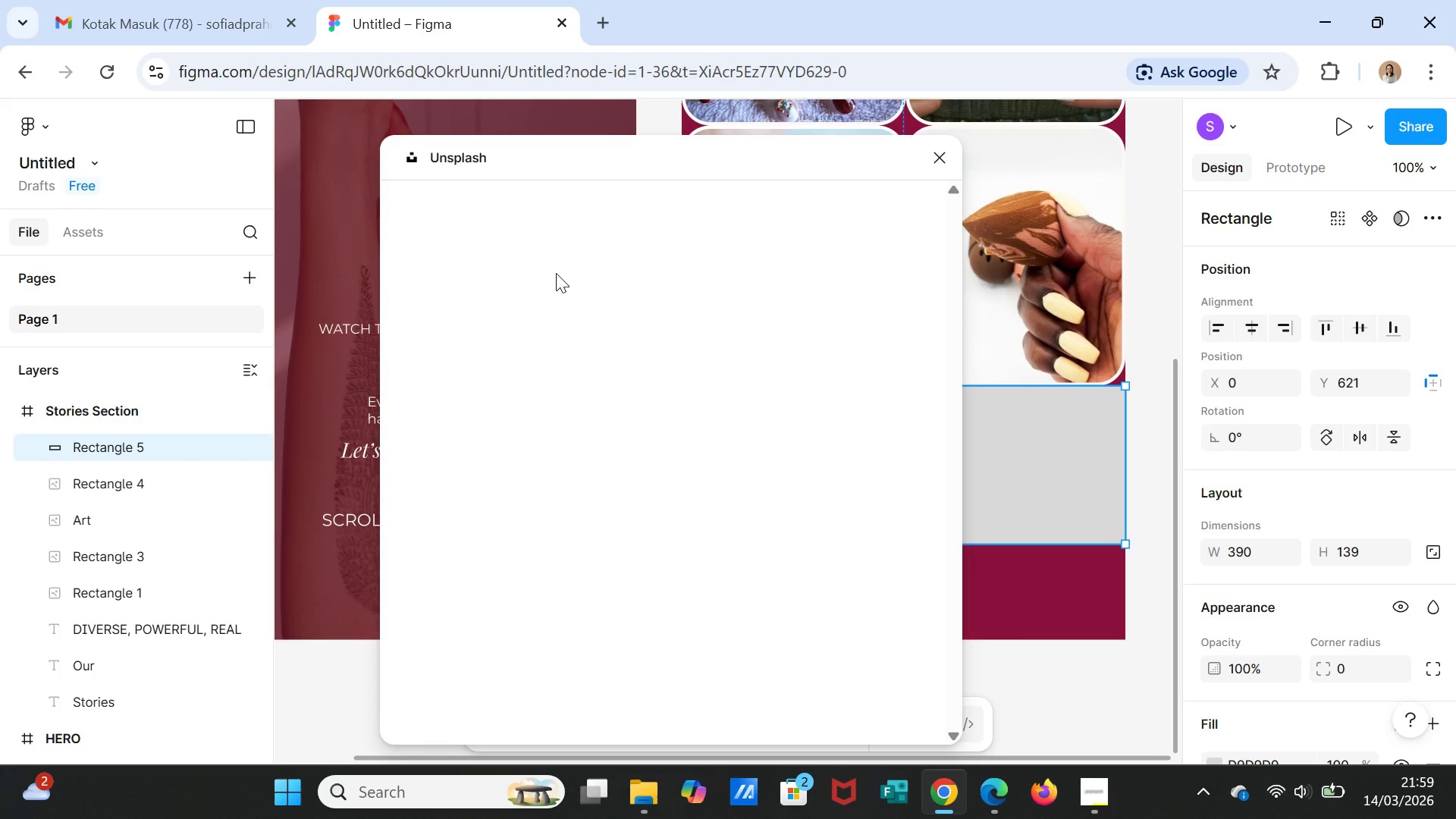 
left_click([556, 261])
 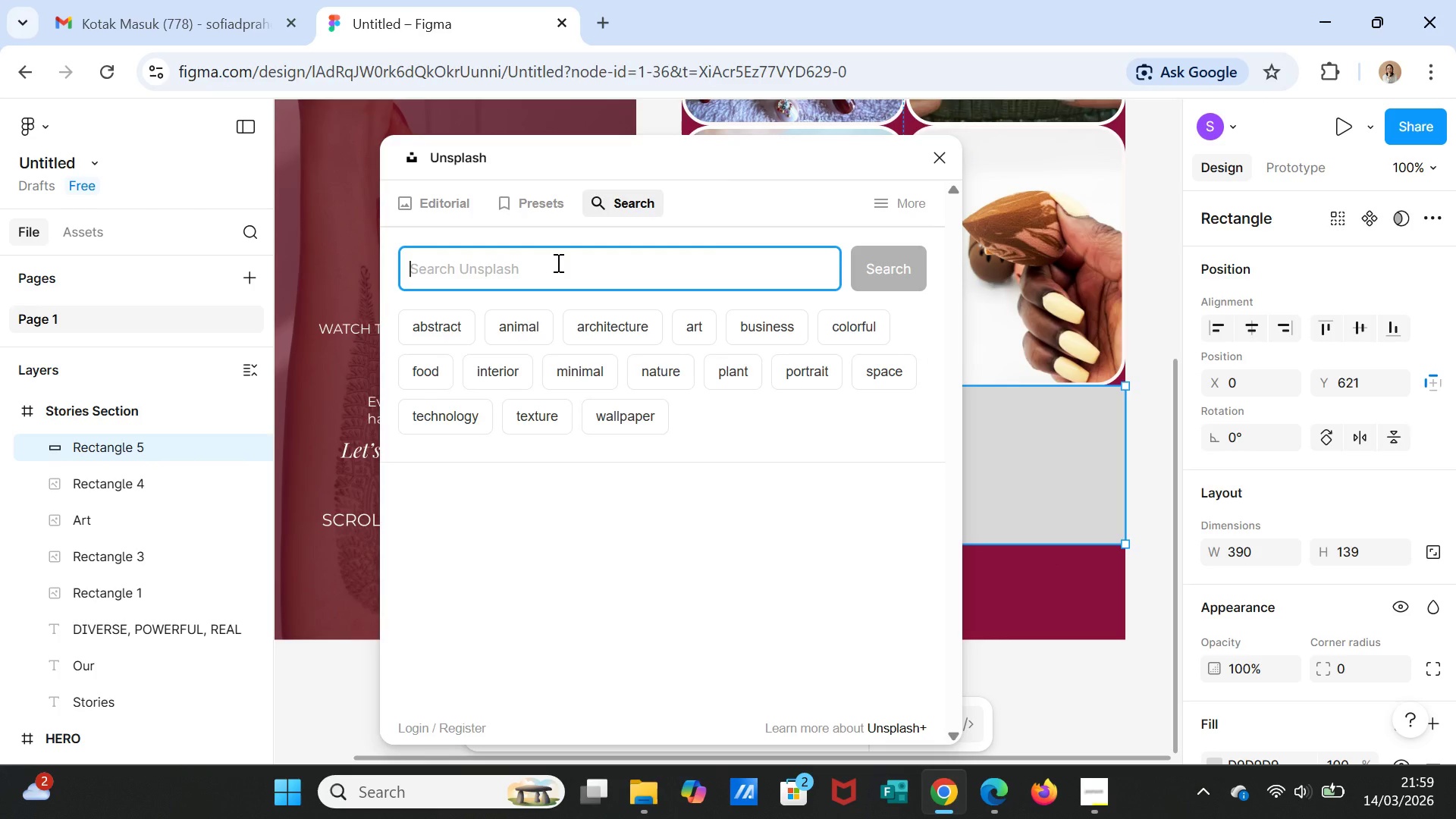 
type(WOMEN'S NAIL )
 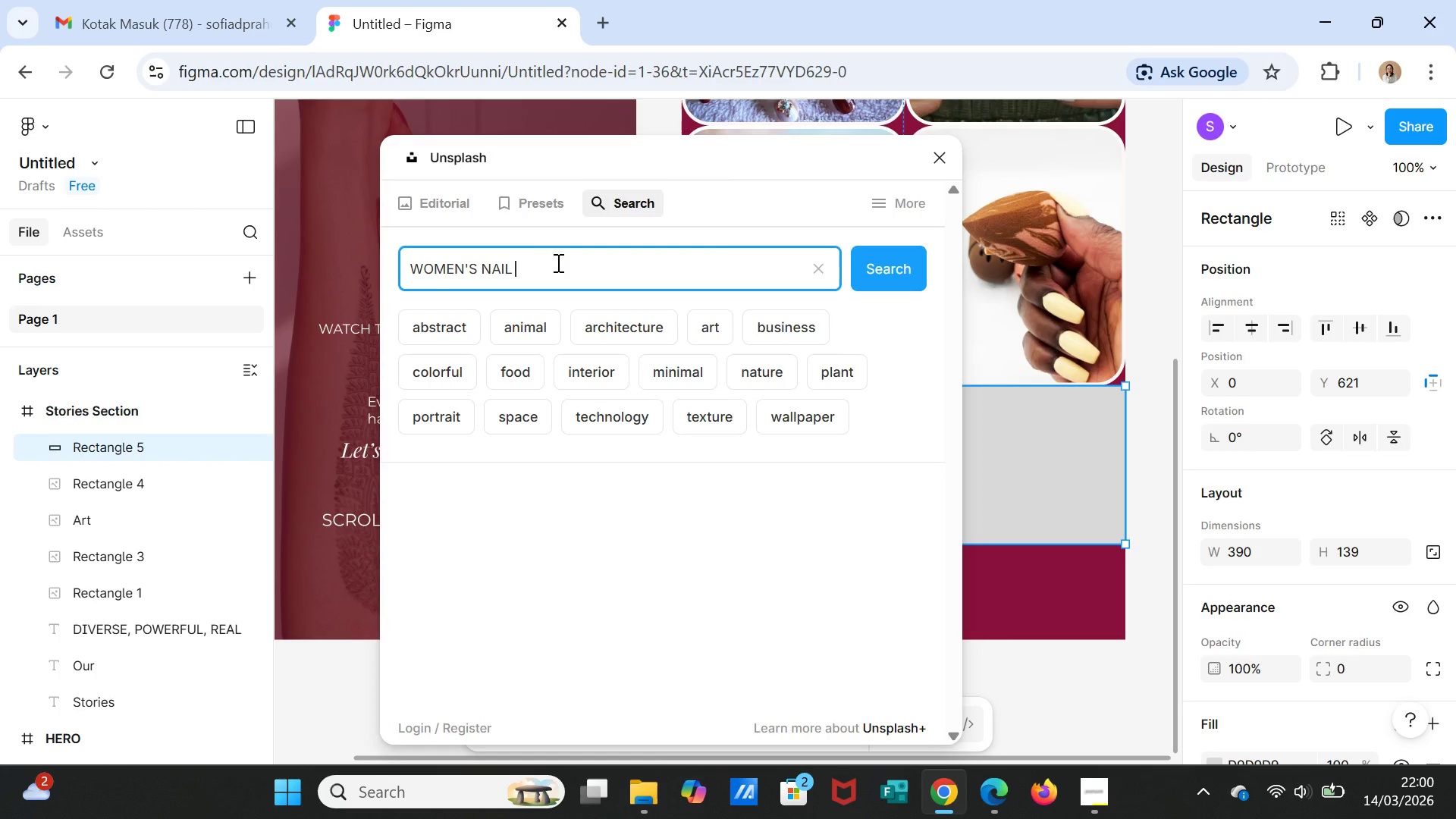 
type(ART)
 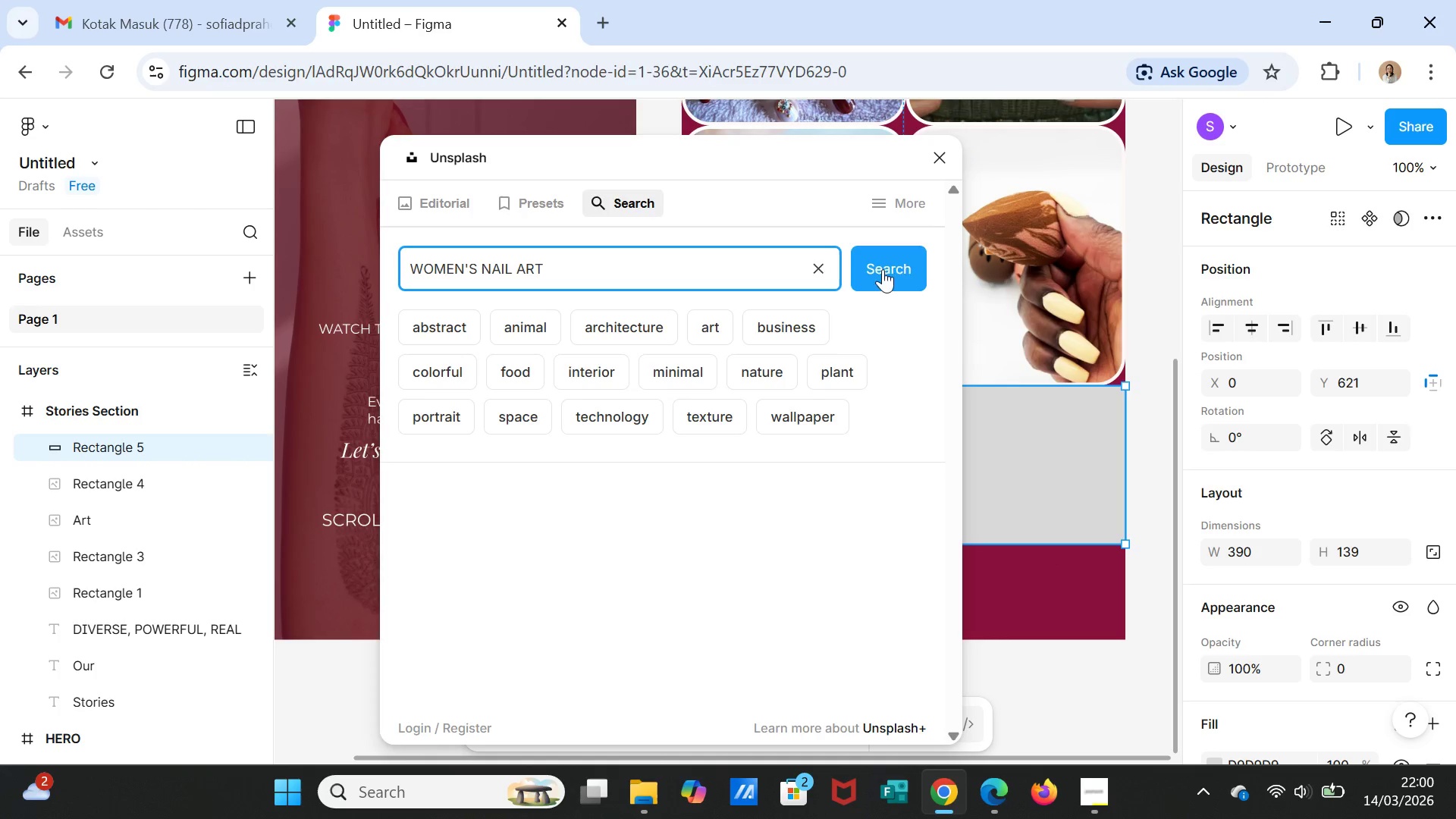 
left_click([910, 268])
 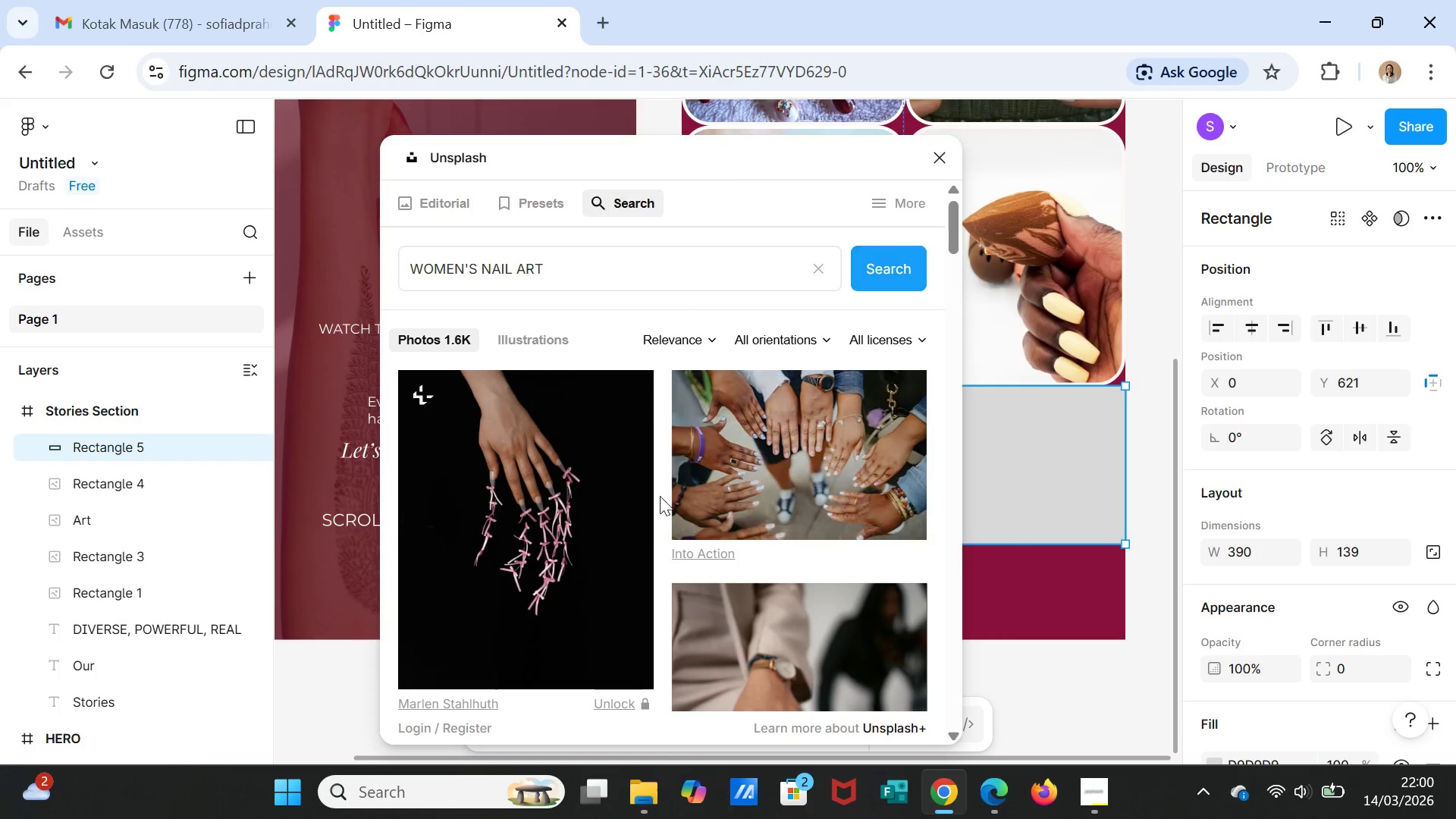 
scroll: coordinate [783, 529], scroll_direction: down, amount: 14.0
 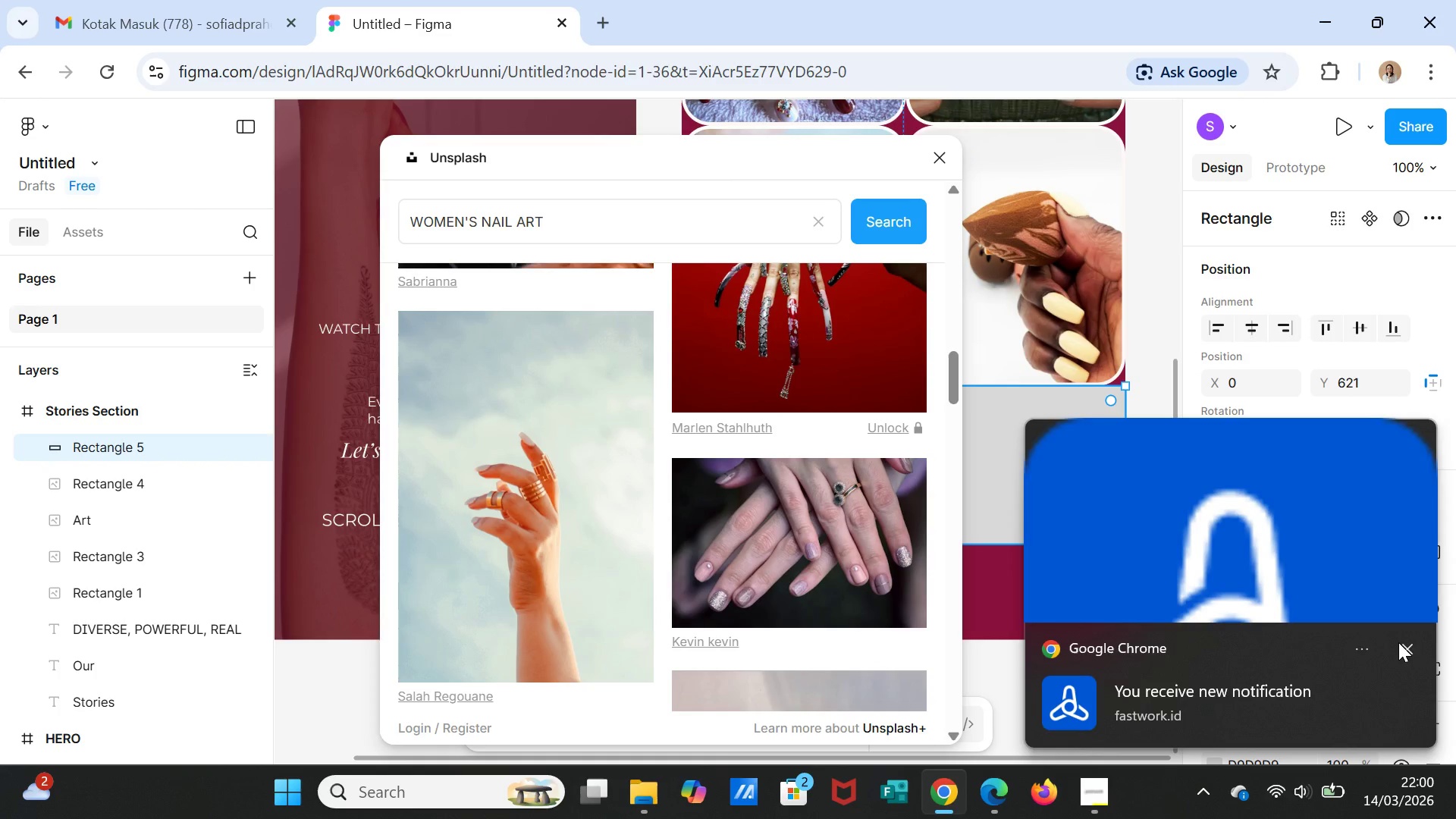 
left_click([1403, 646])
 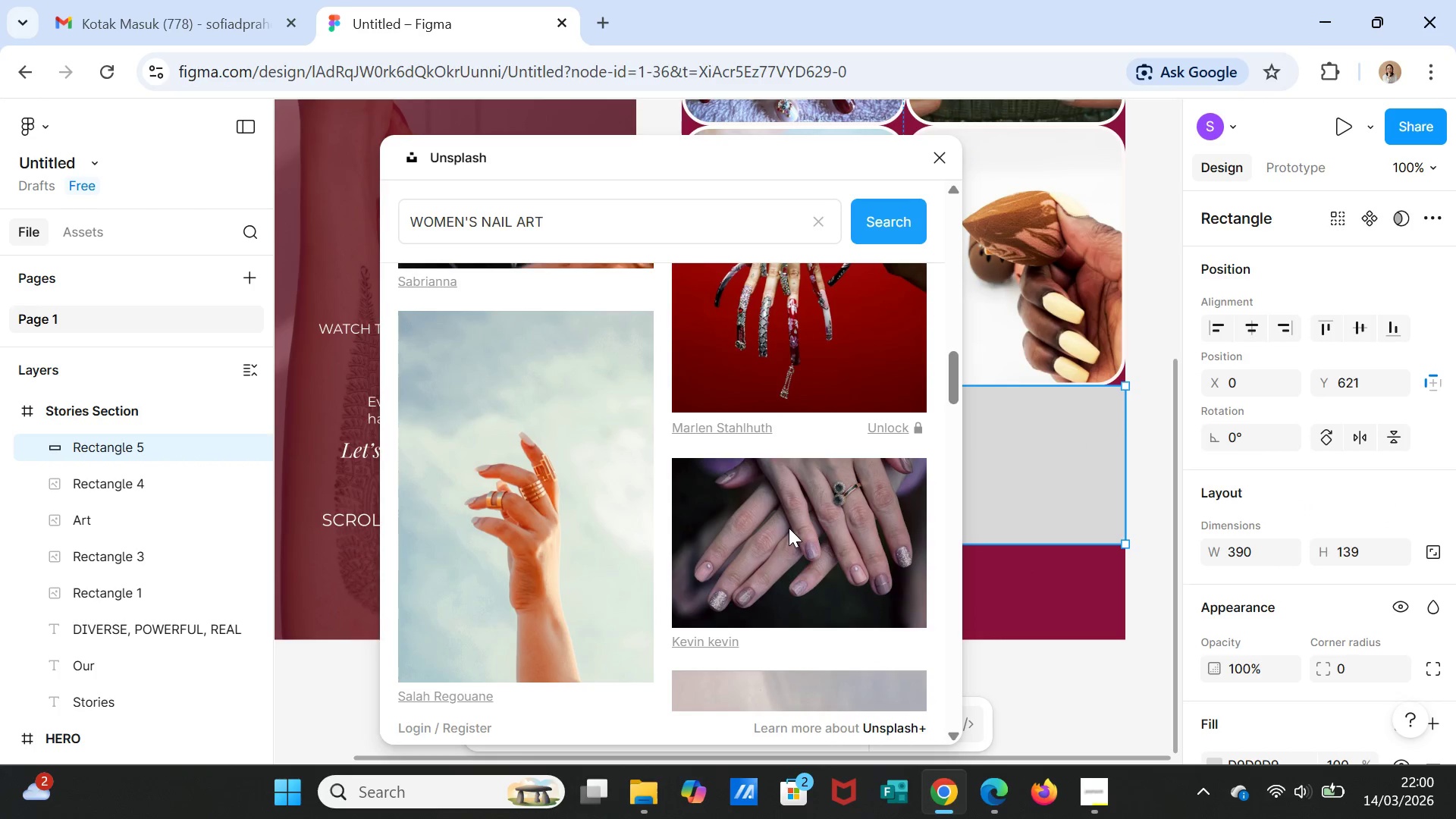 
scroll: coordinate [780, 497], scroll_direction: down, amount: 18.0
 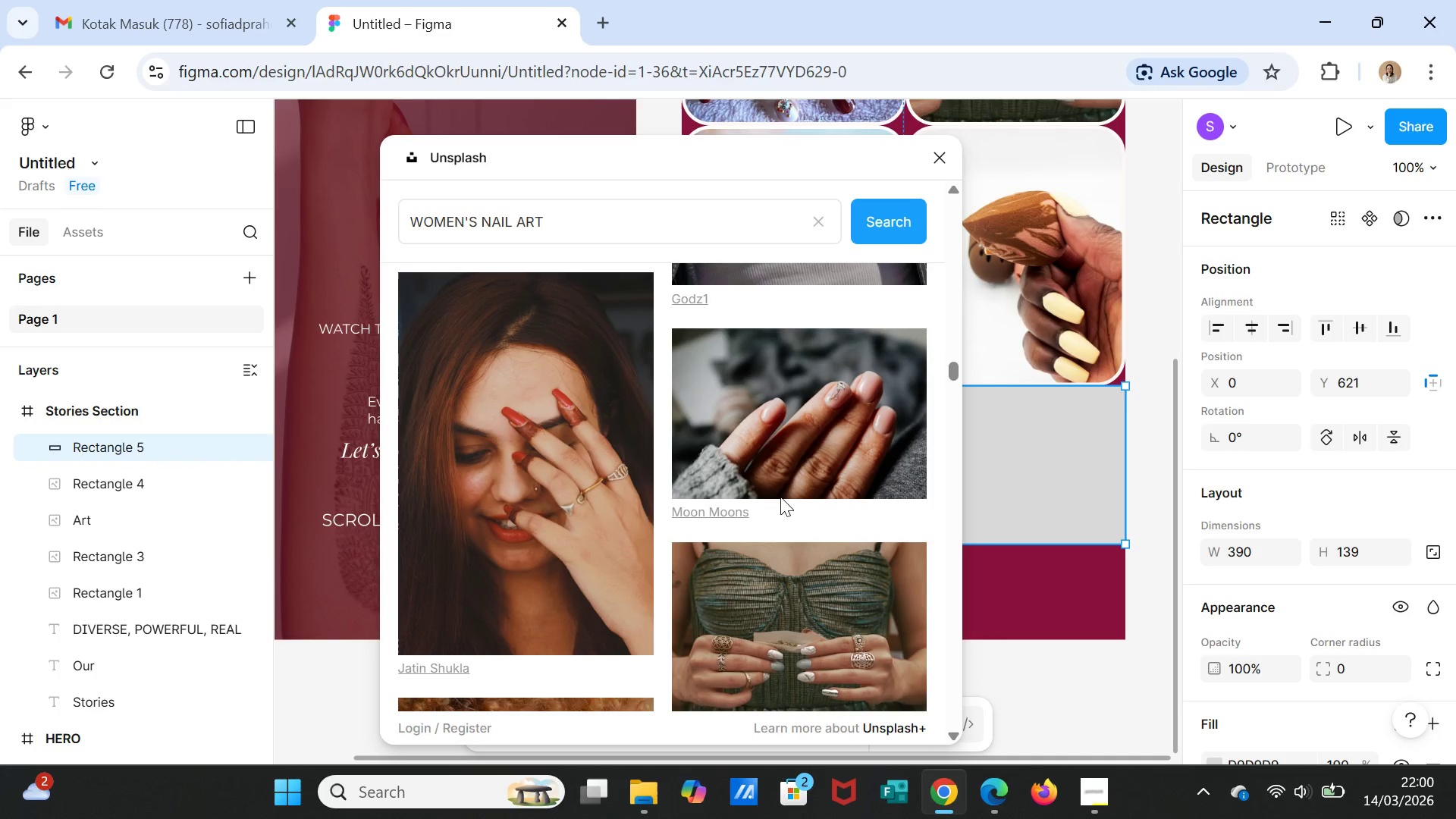 
scroll: coordinate [769, 479], scroll_direction: down, amount: 8.0
 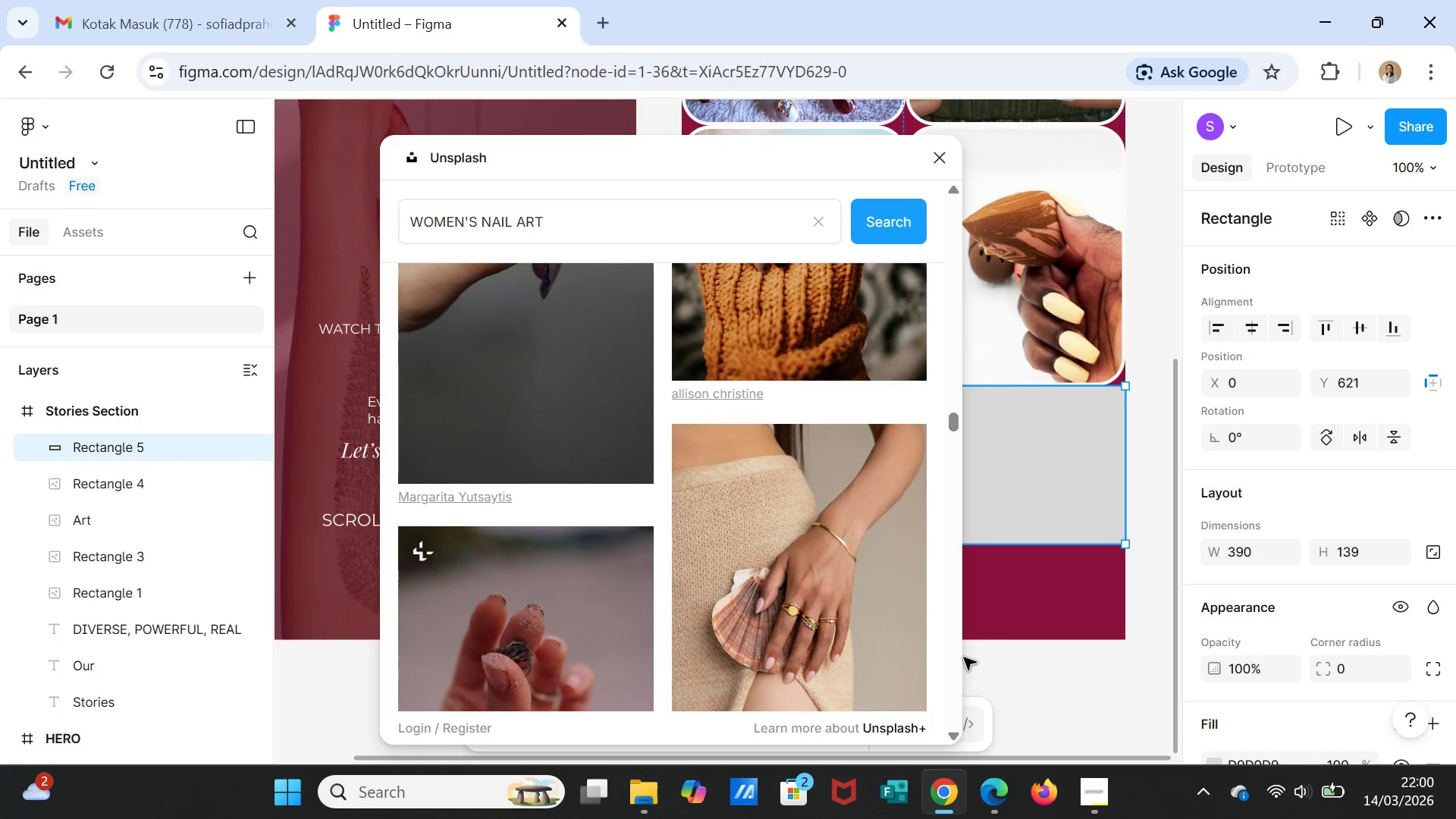 
wait(15.94)
 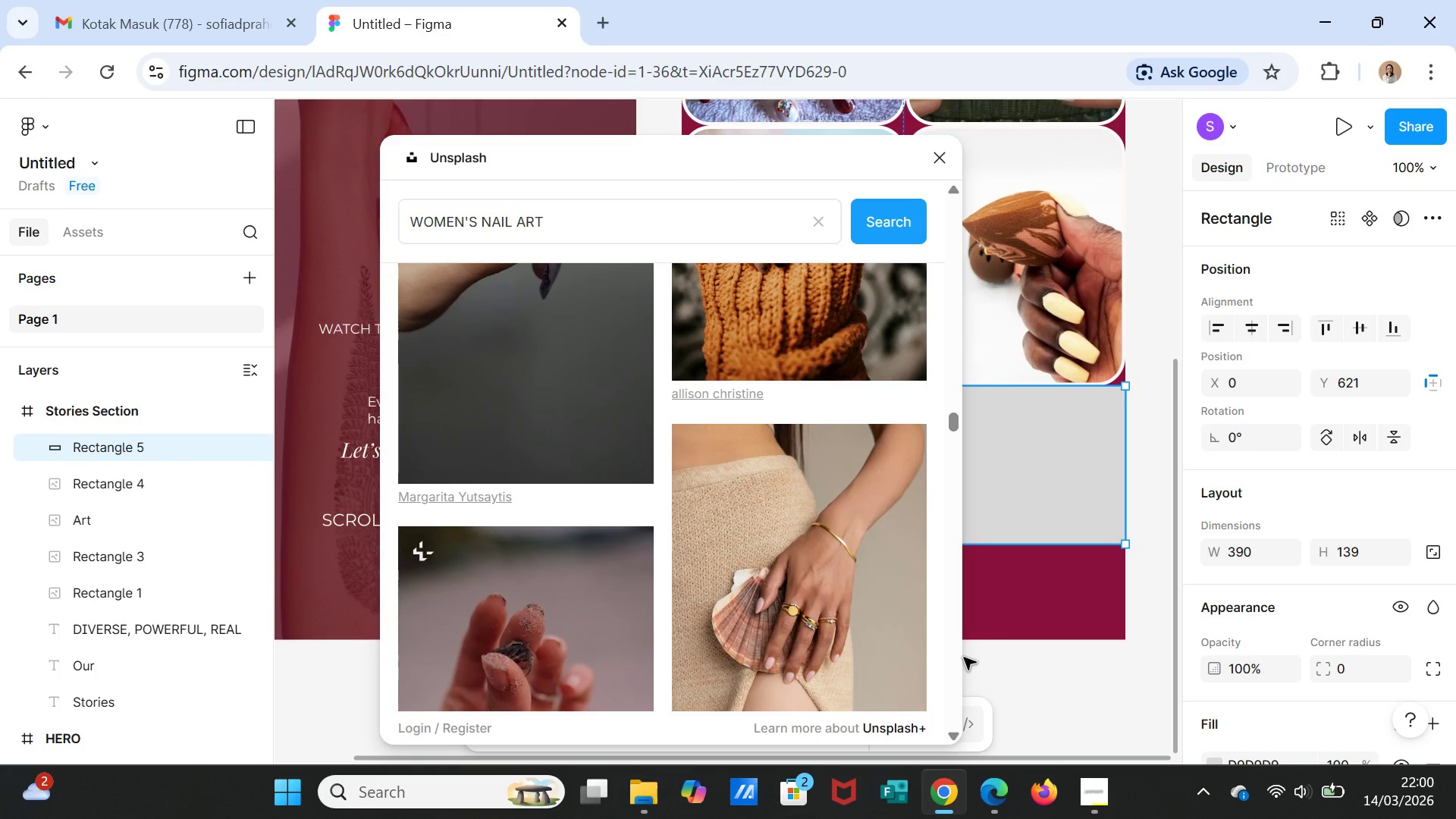 
scroll: coordinate [683, 554], scroll_direction: down, amount: 4.0
 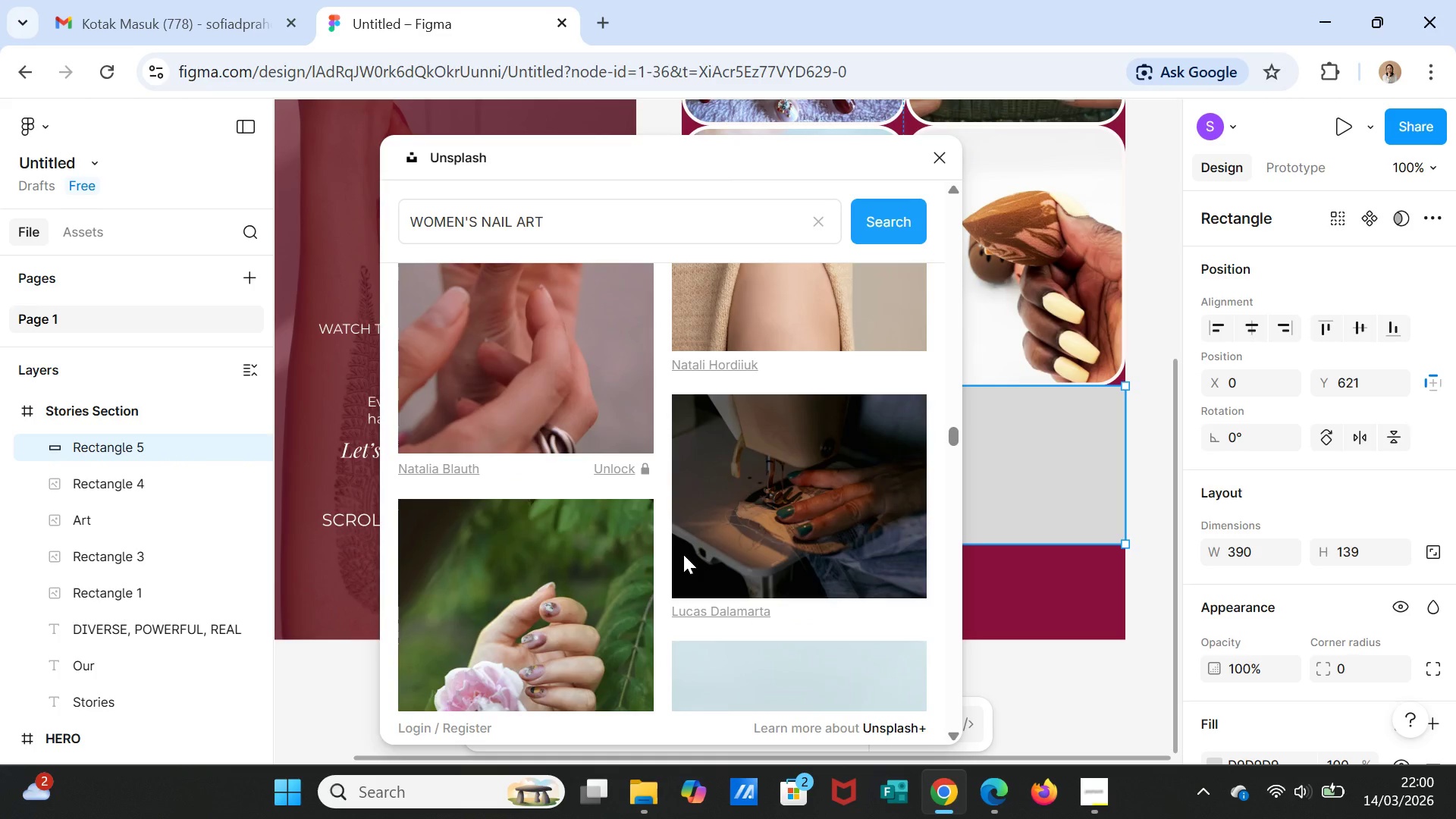 
scroll: coordinate [683, 554], scroll_direction: up, amount: 1.0
 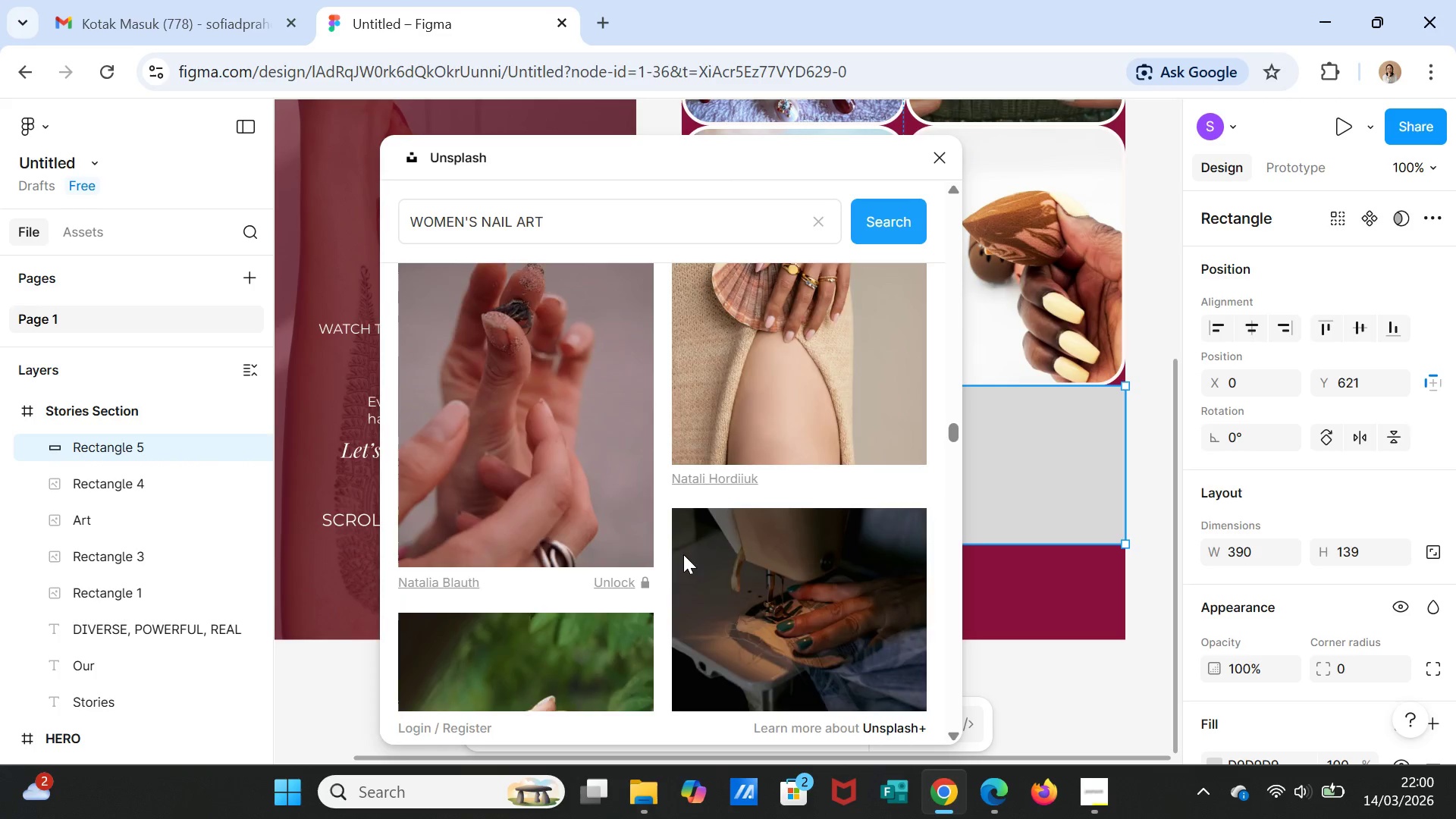 
scroll: coordinate [683, 554], scroll_direction: down, amount: 11.0
 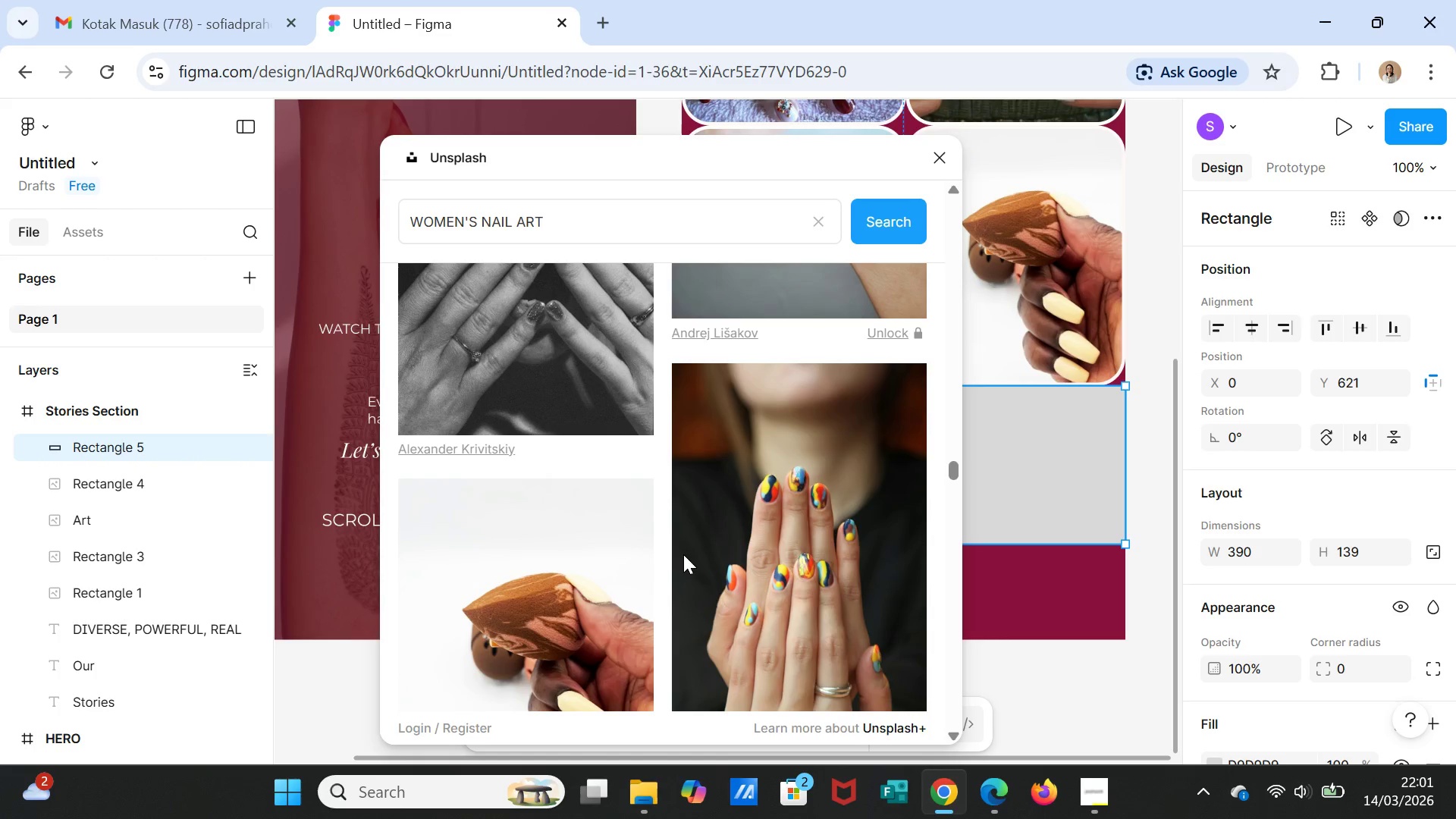 
scroll: coordinate [683, 554], scroll_direction: down, amount: 4.0
 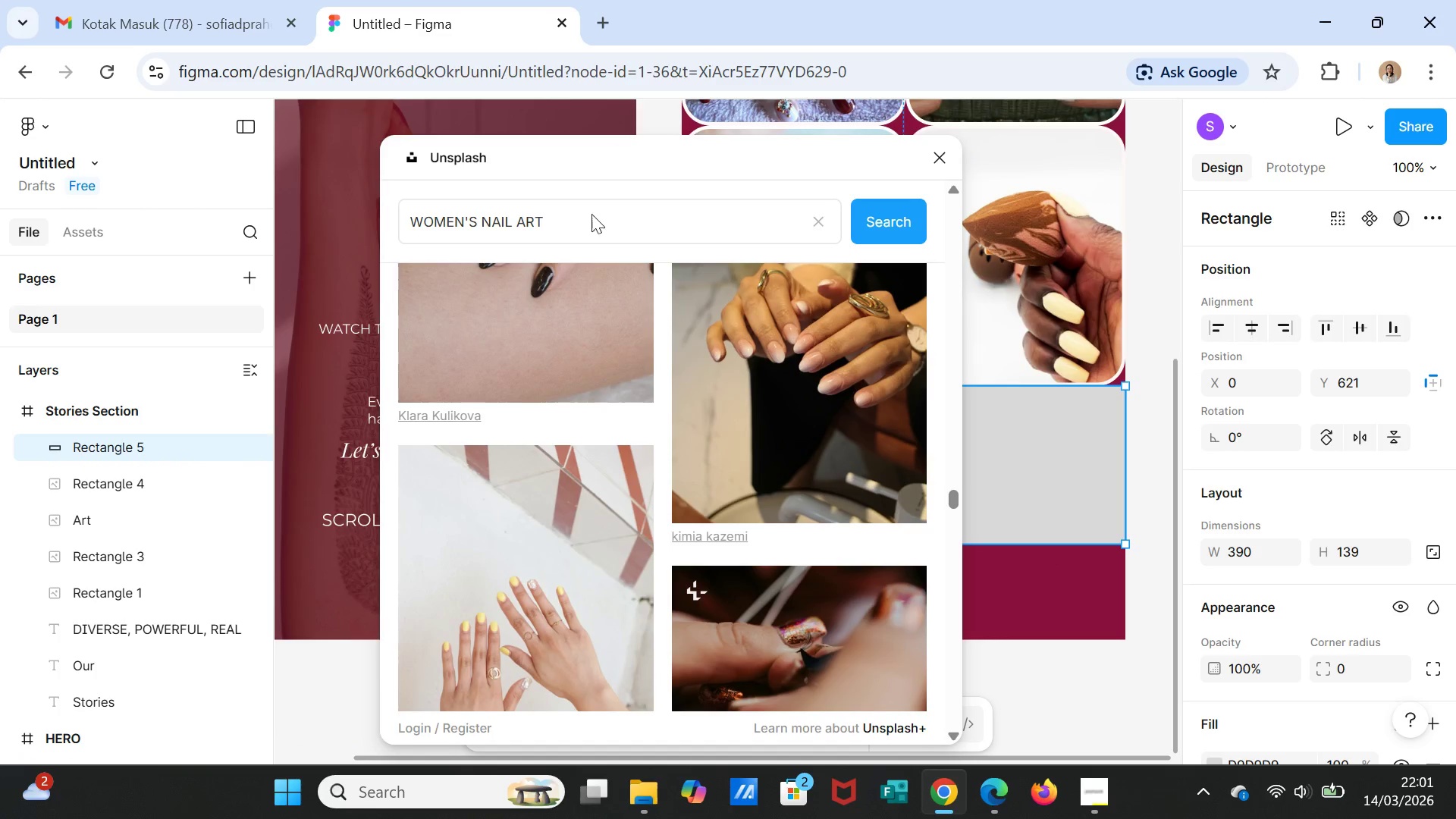 
double_click([588, 228])
 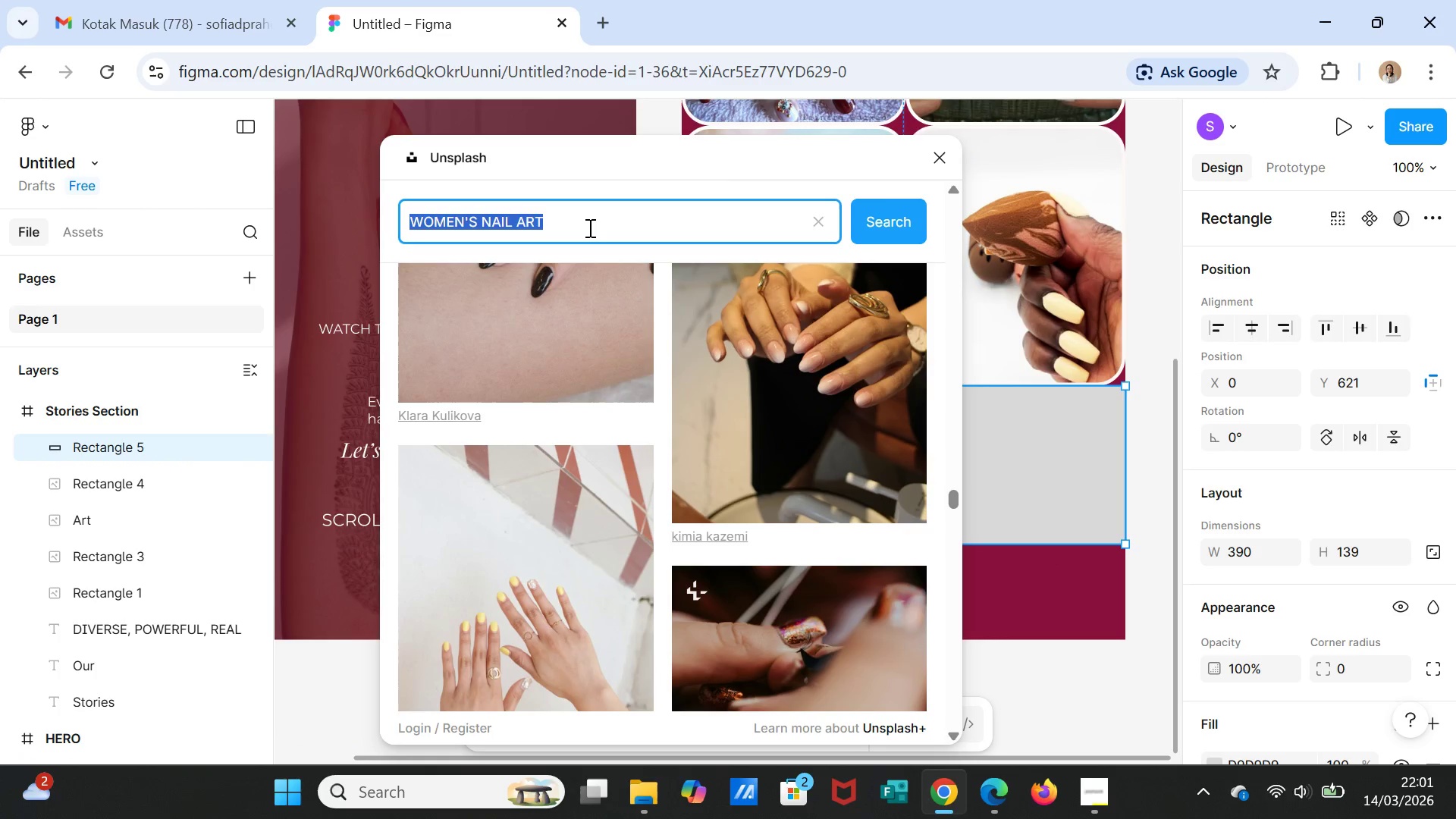 
triple_click([588, 228])
 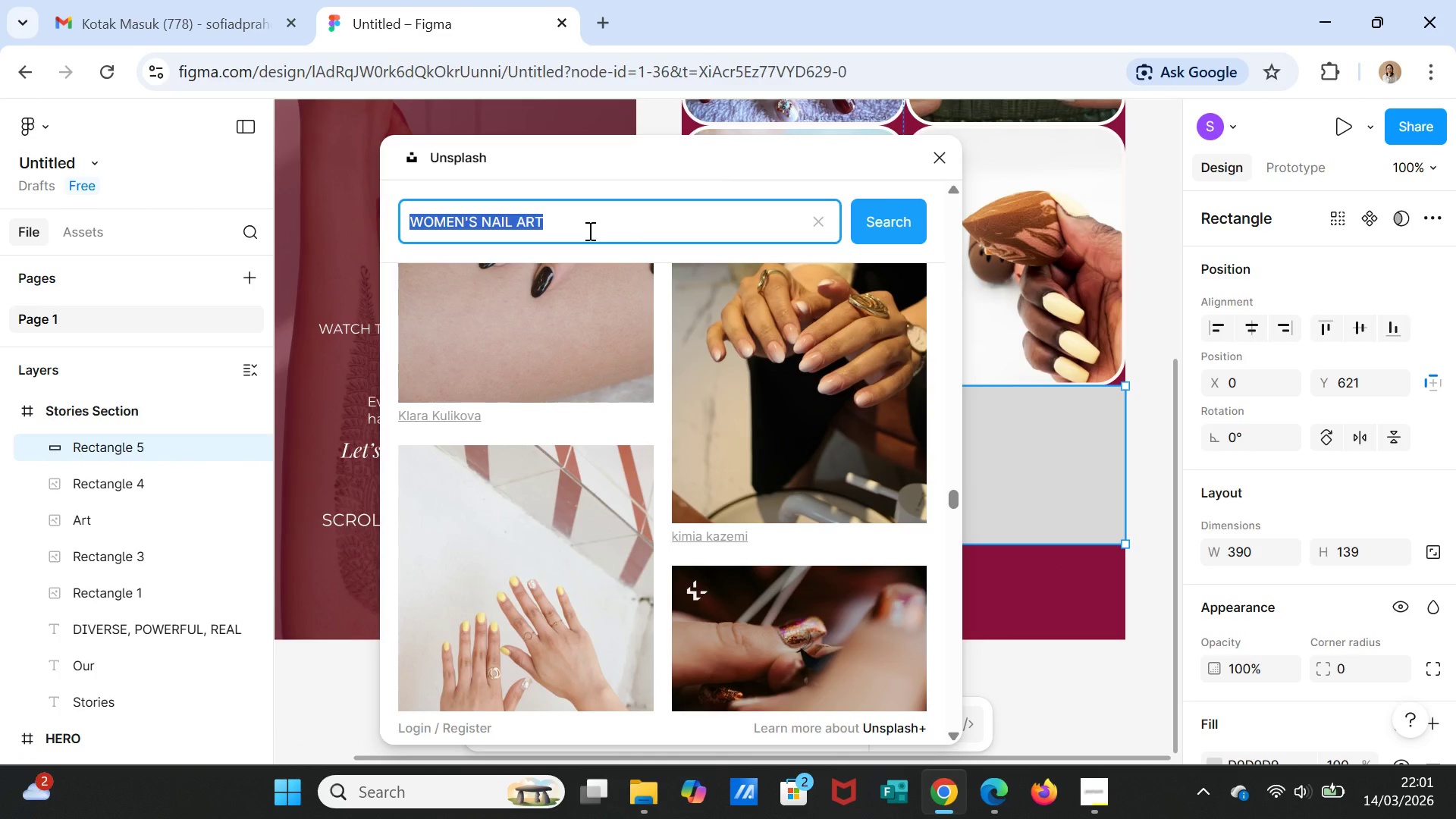 
type(old women's hands nail)
 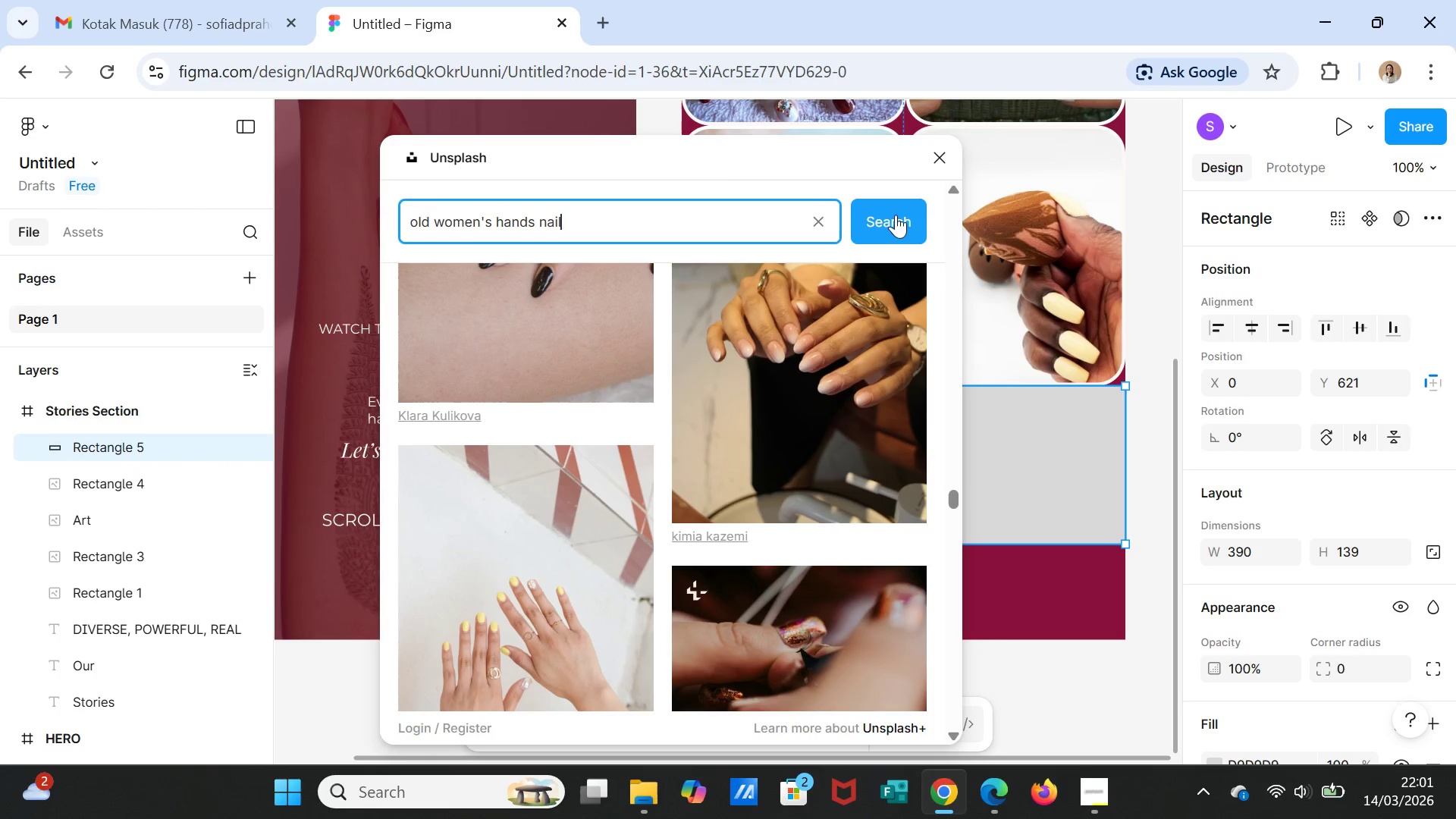 
left_click([905, 217])
 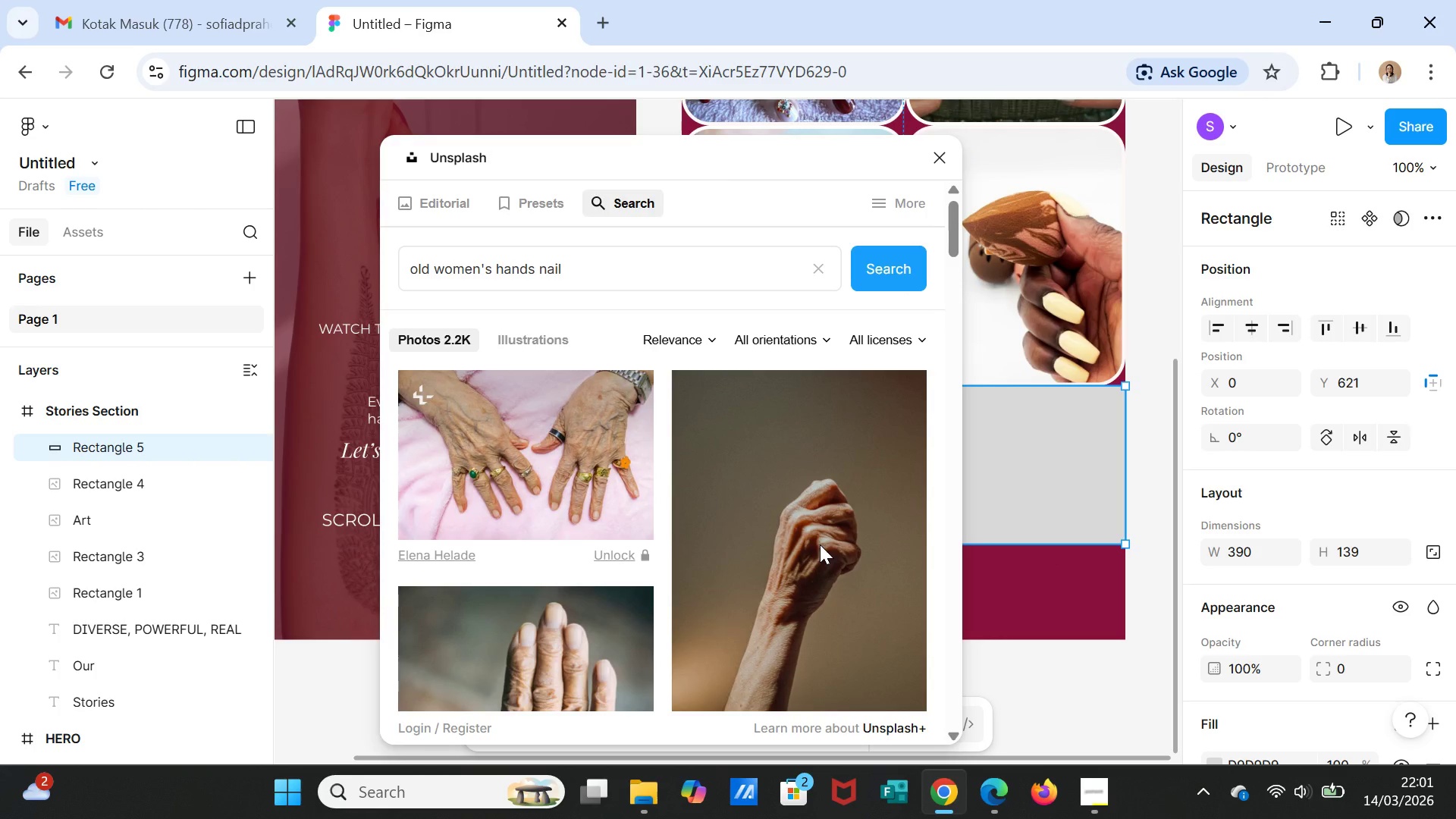 
scroll: coordinate [820, 536], scroll_direction: down, amount: 8.0
 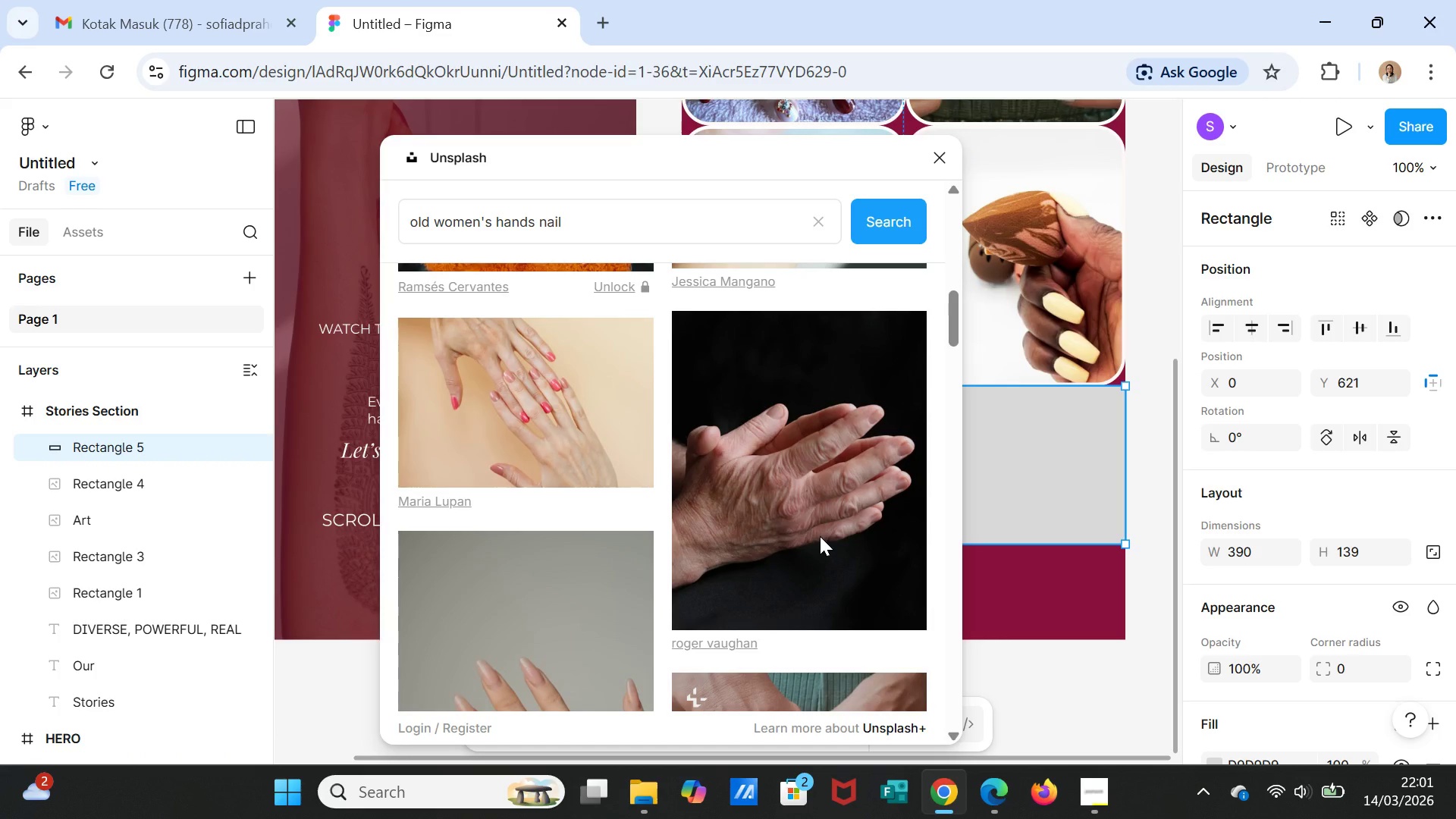 
scroll: coordinate [844, 606], scroll_direction: down, amount: 8.0
 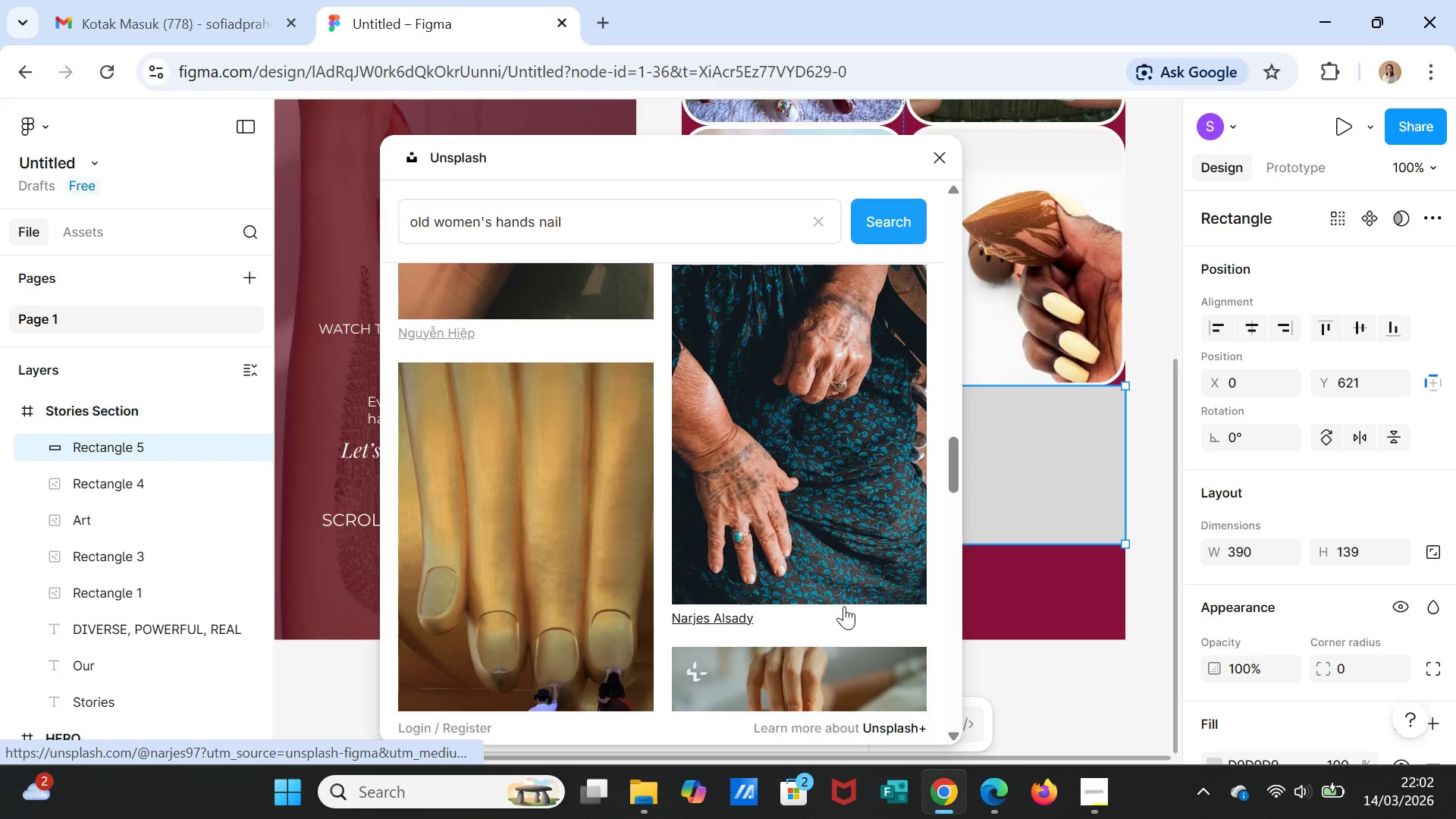 
scroll: coordinate [844, 602], scroll_direction: down, amount: 12.0
 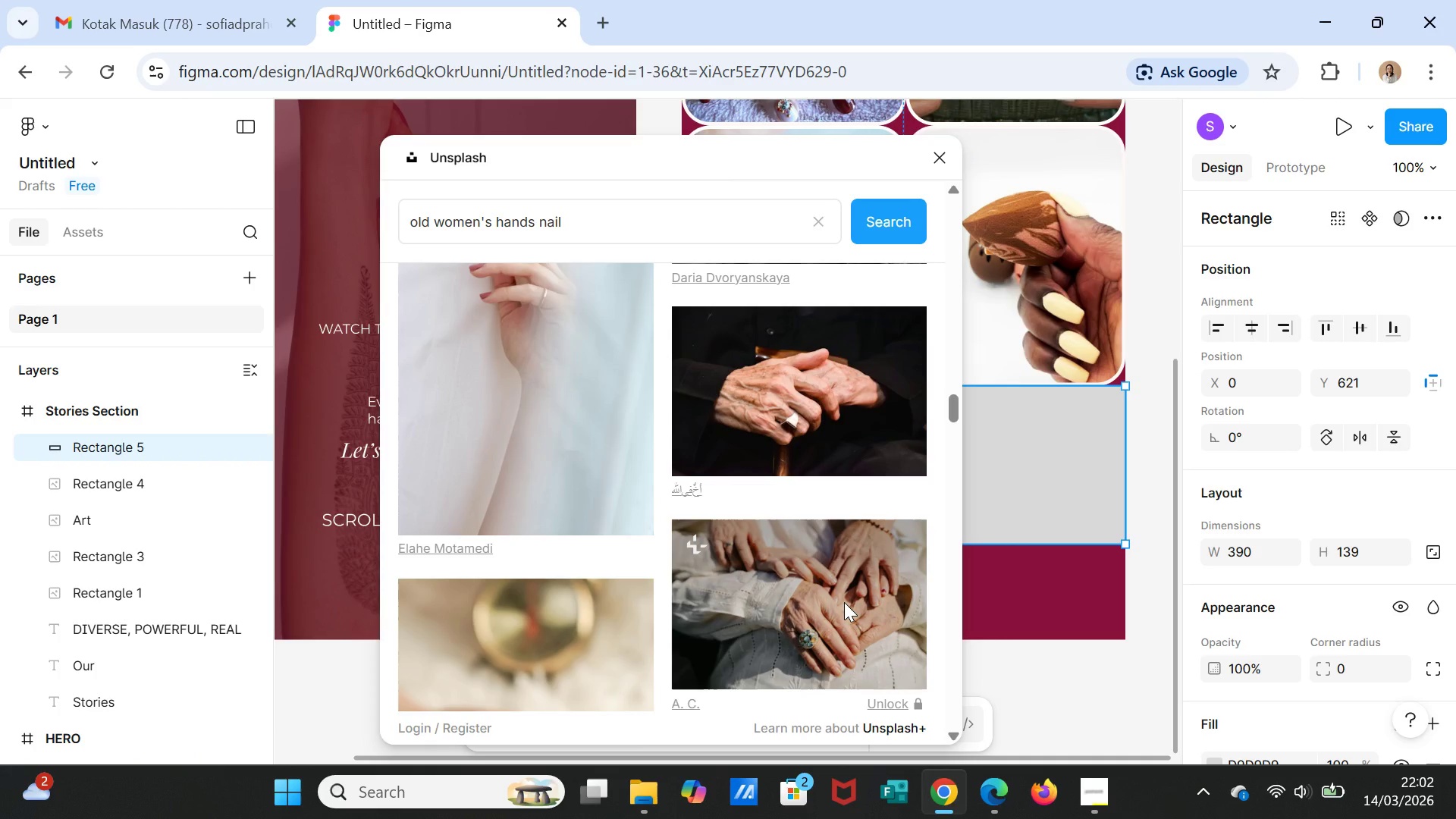 
scroll: coordinate [844, 601], scroll_direction: down, amount: 10.0
 